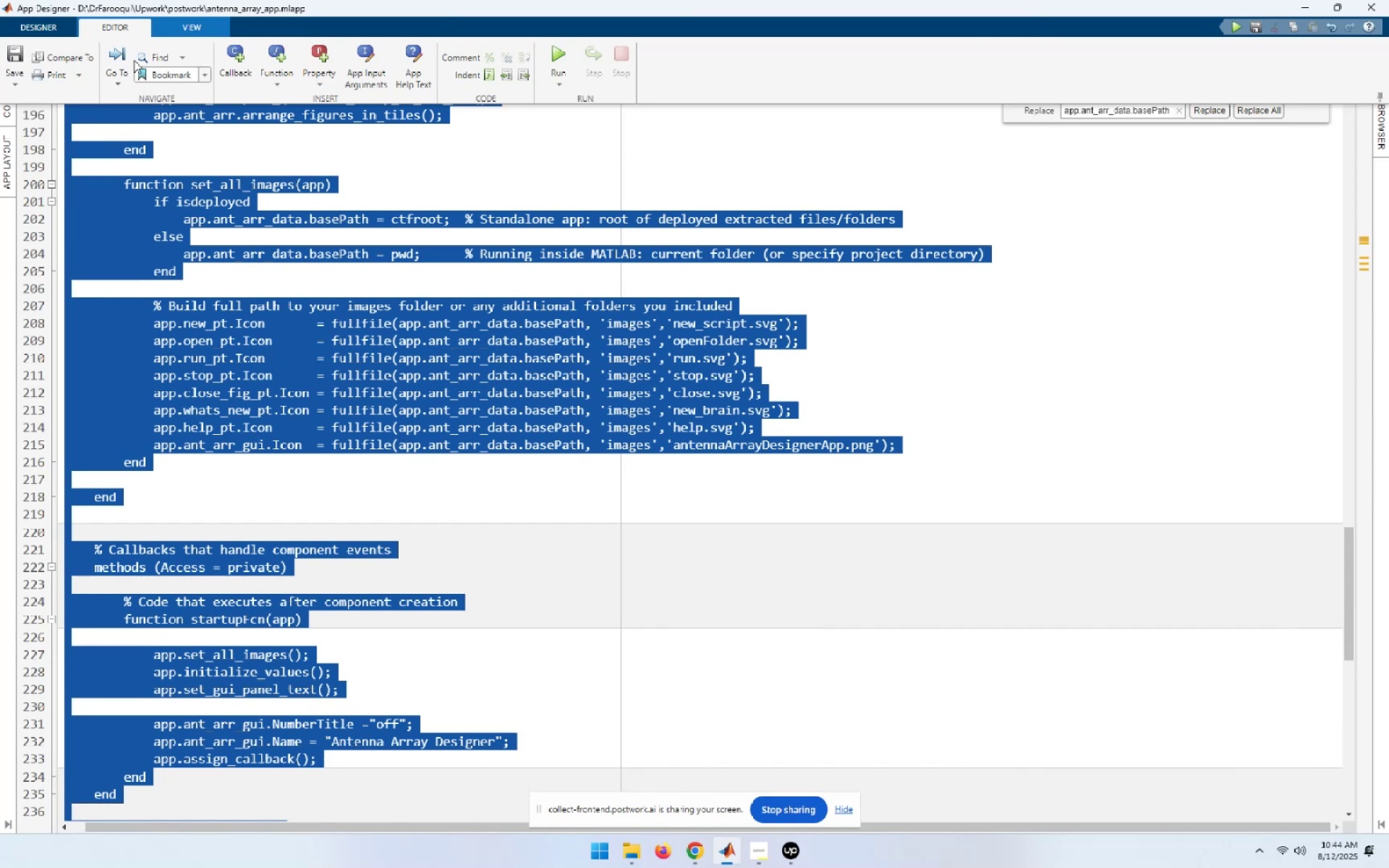 
left_click([57, 28])
 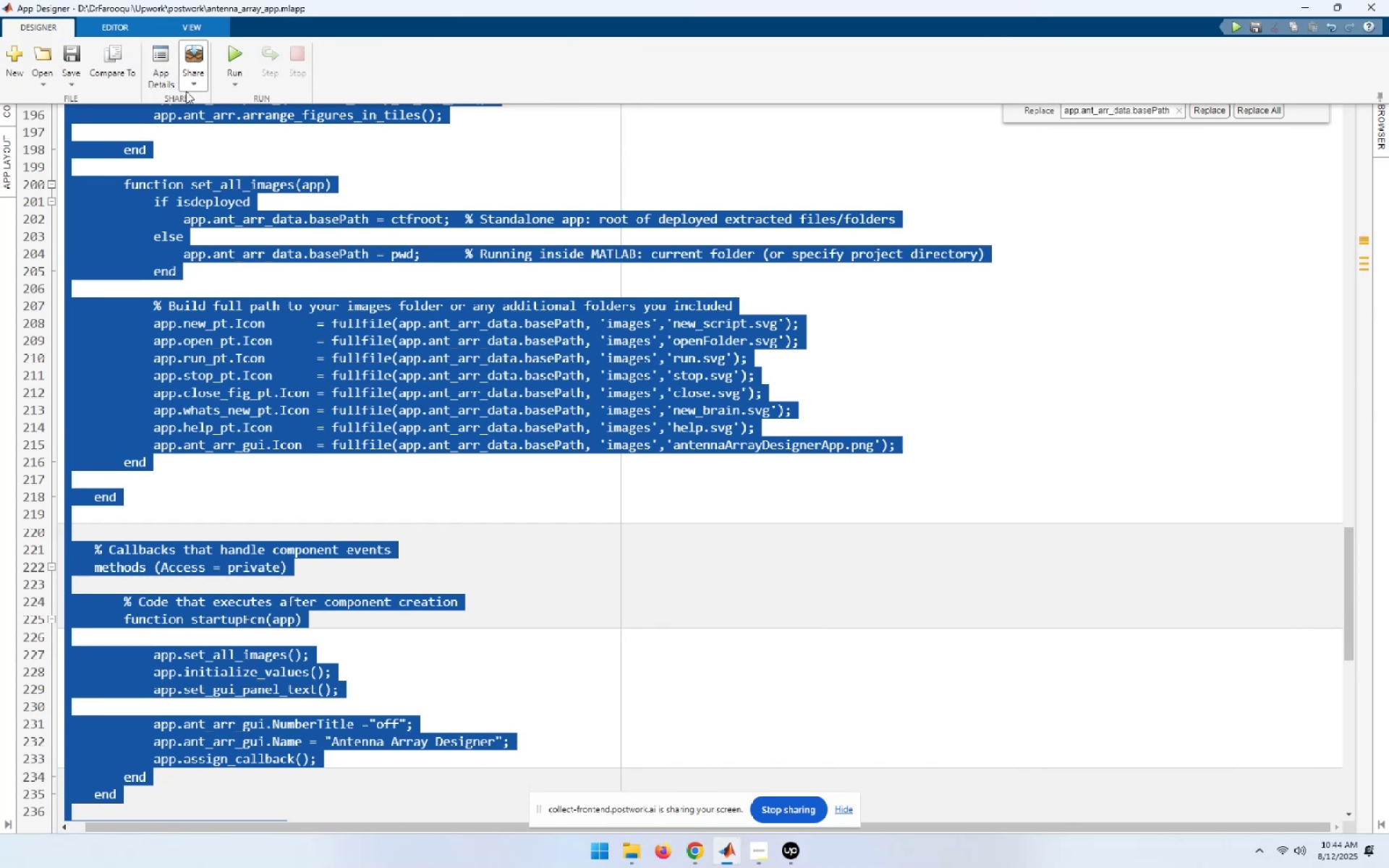 
left_click([187, 86])
 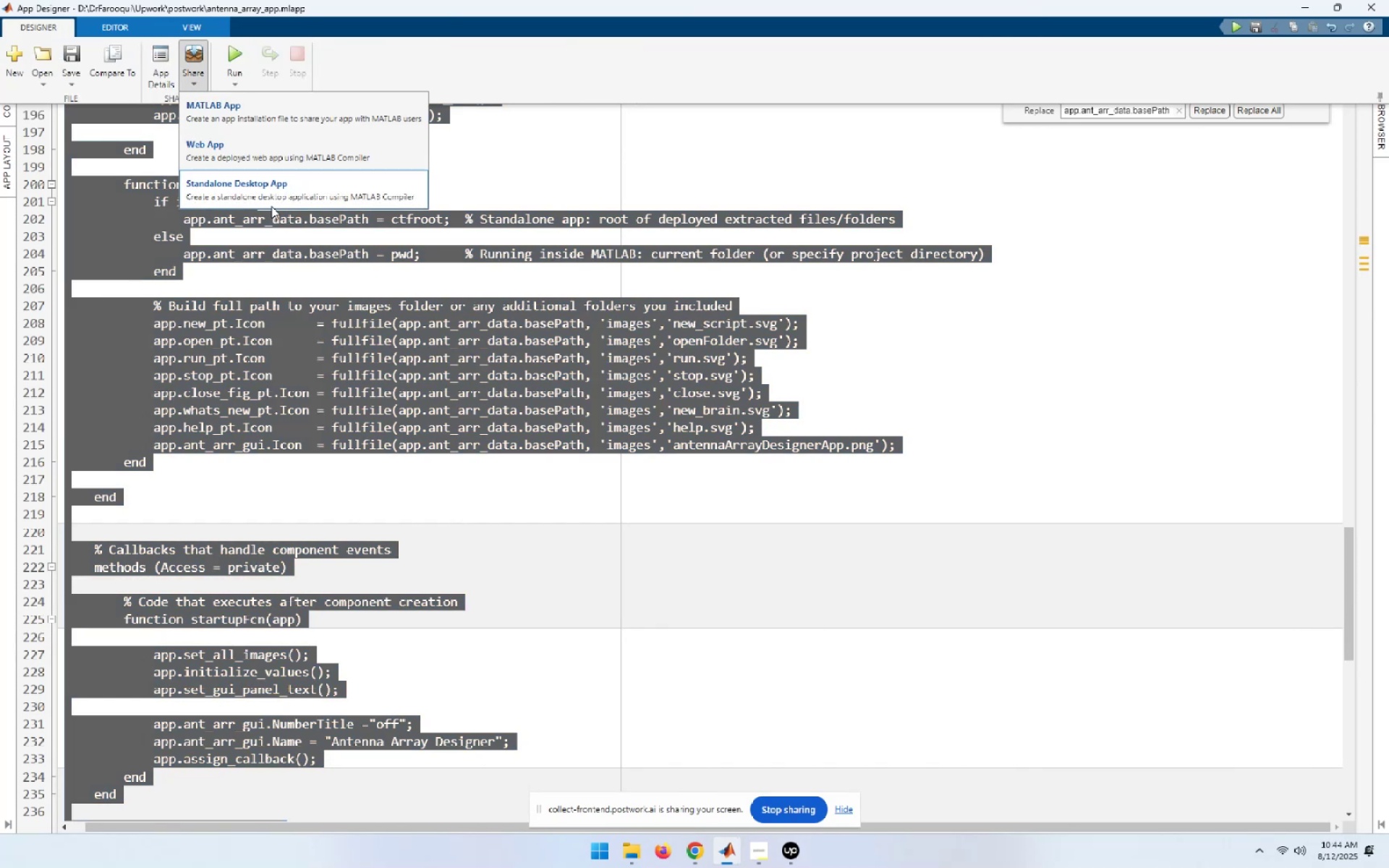 
left_click([276, 195])
 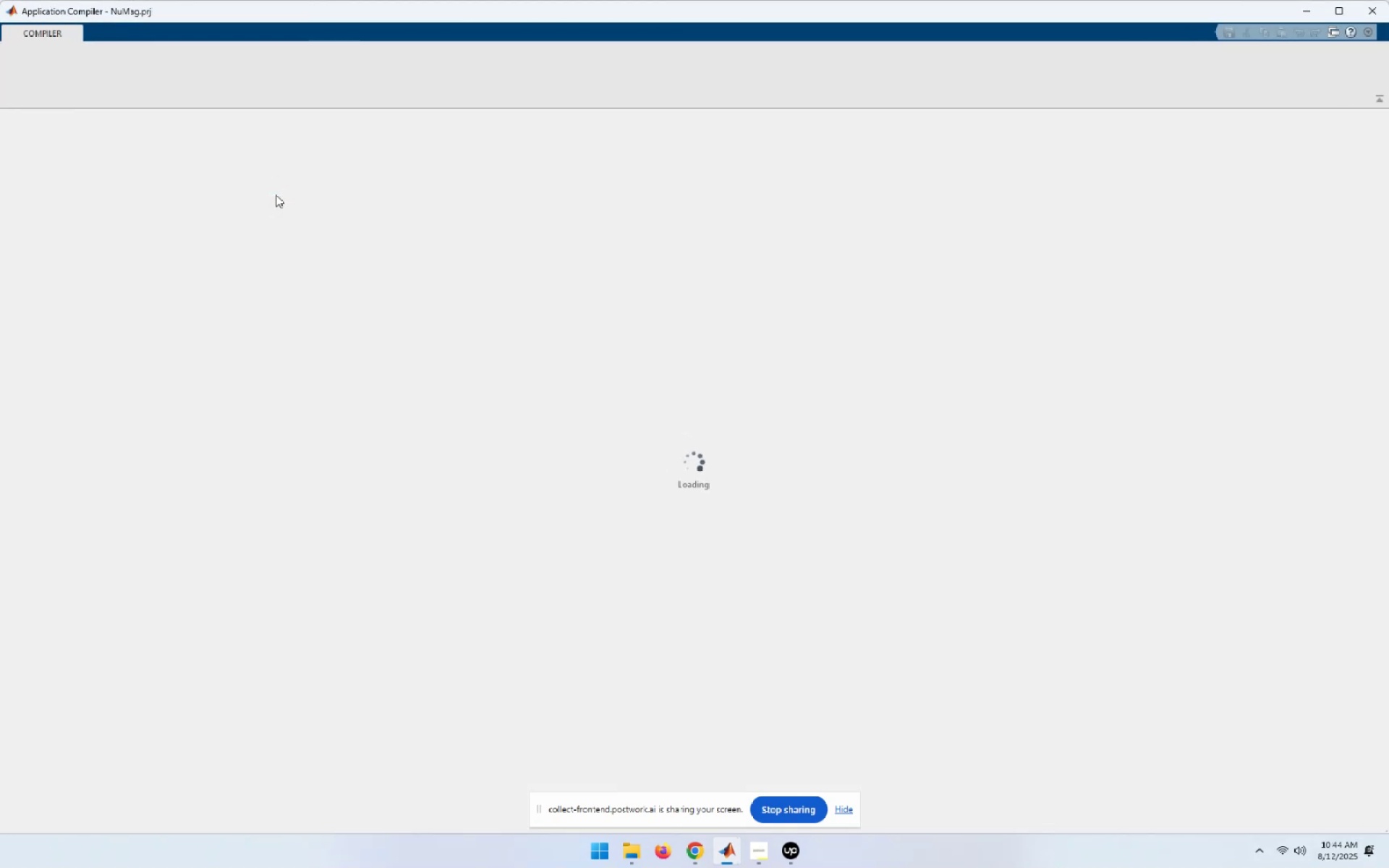 
wait(11.66)
 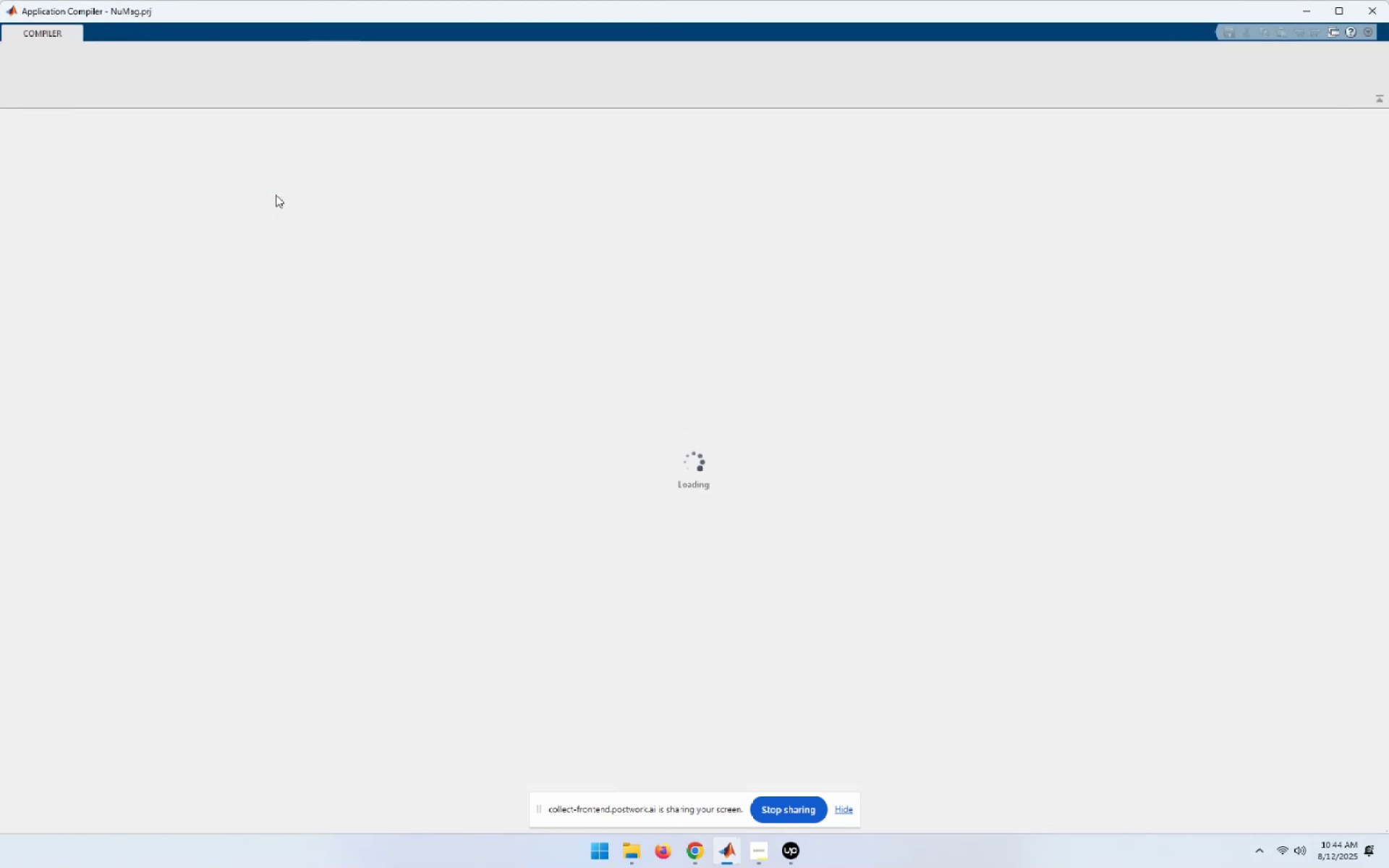 
mouse_move([628, 290])
 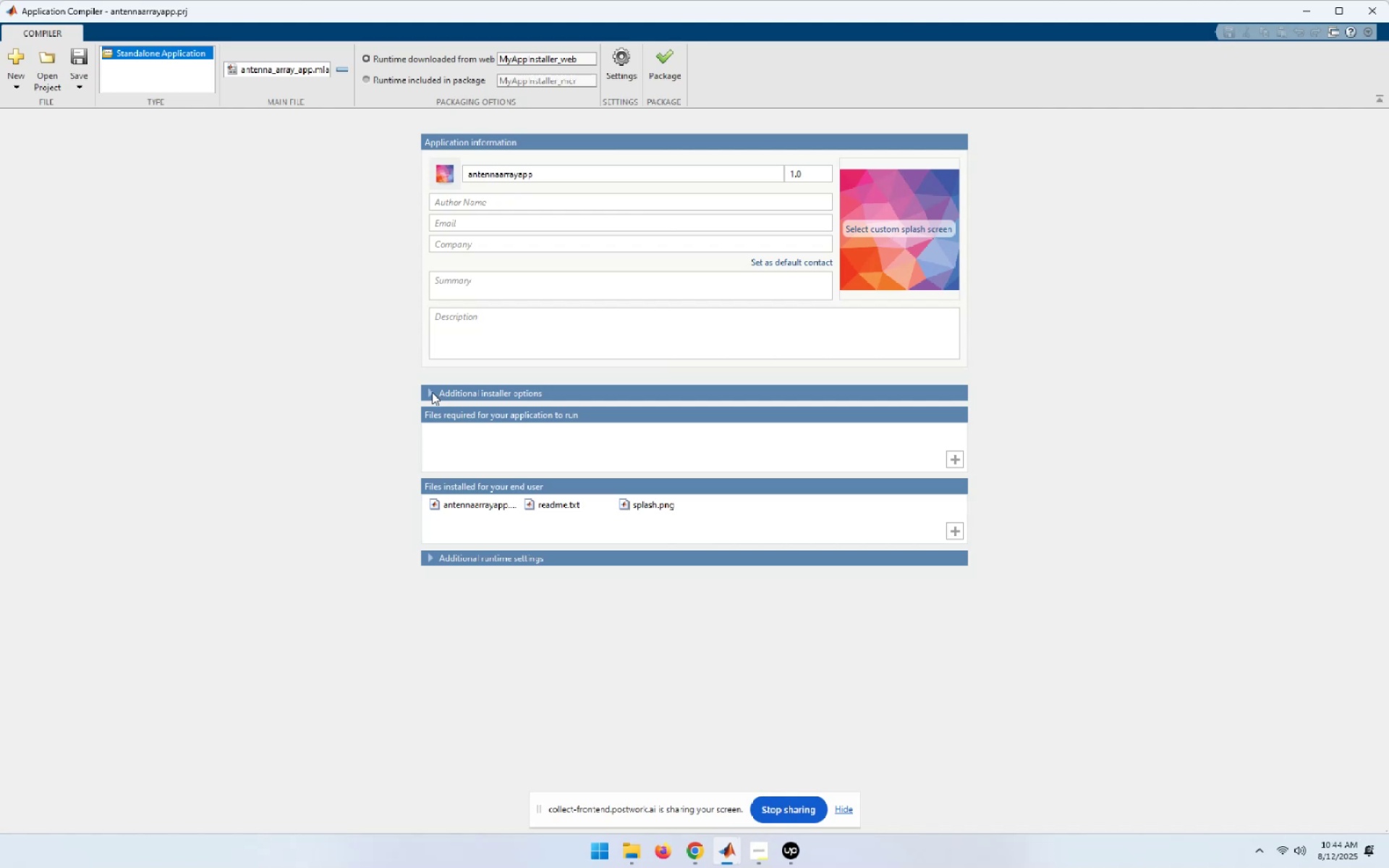 
left_click([428, 392])
 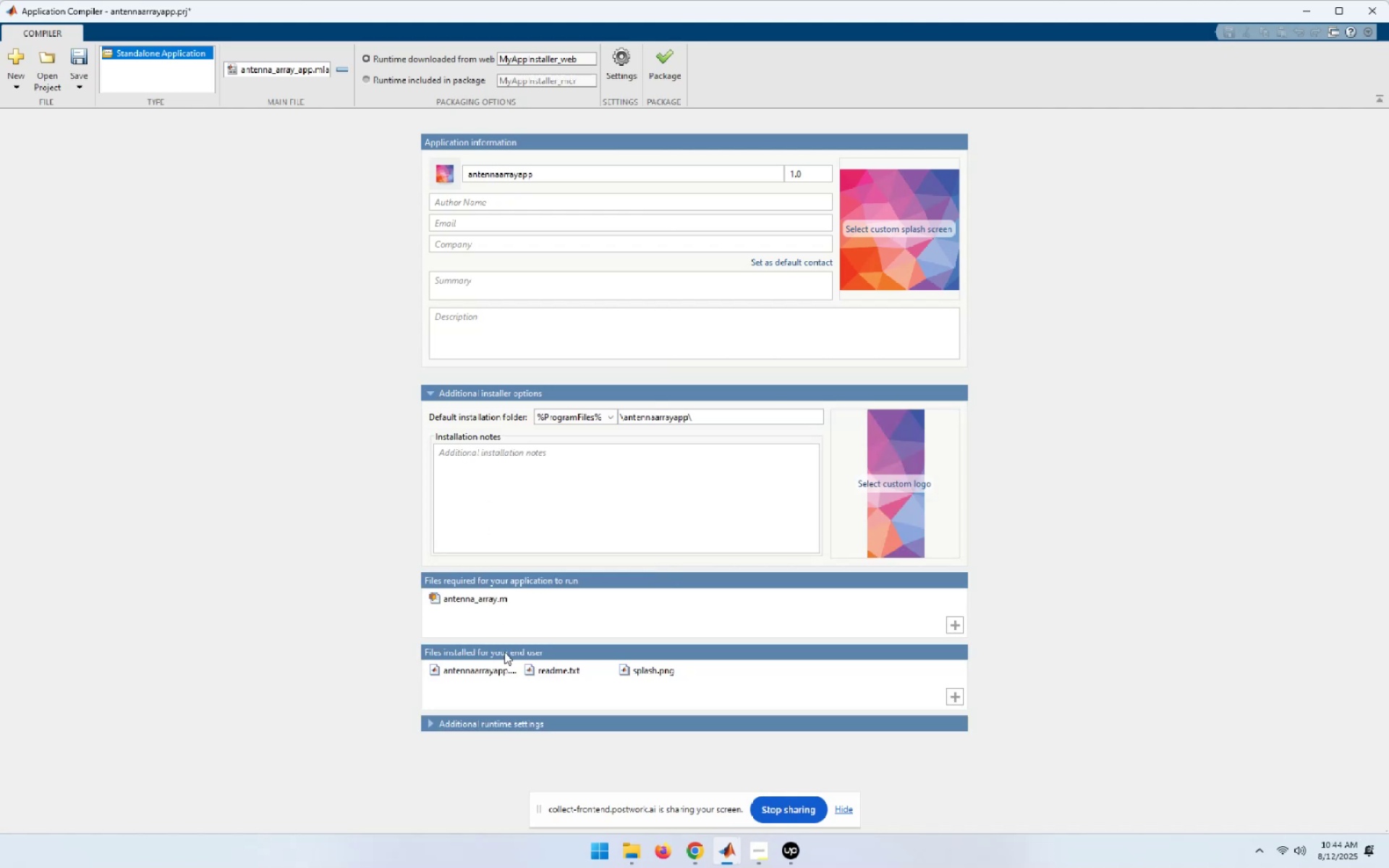 
wait(5.51)
 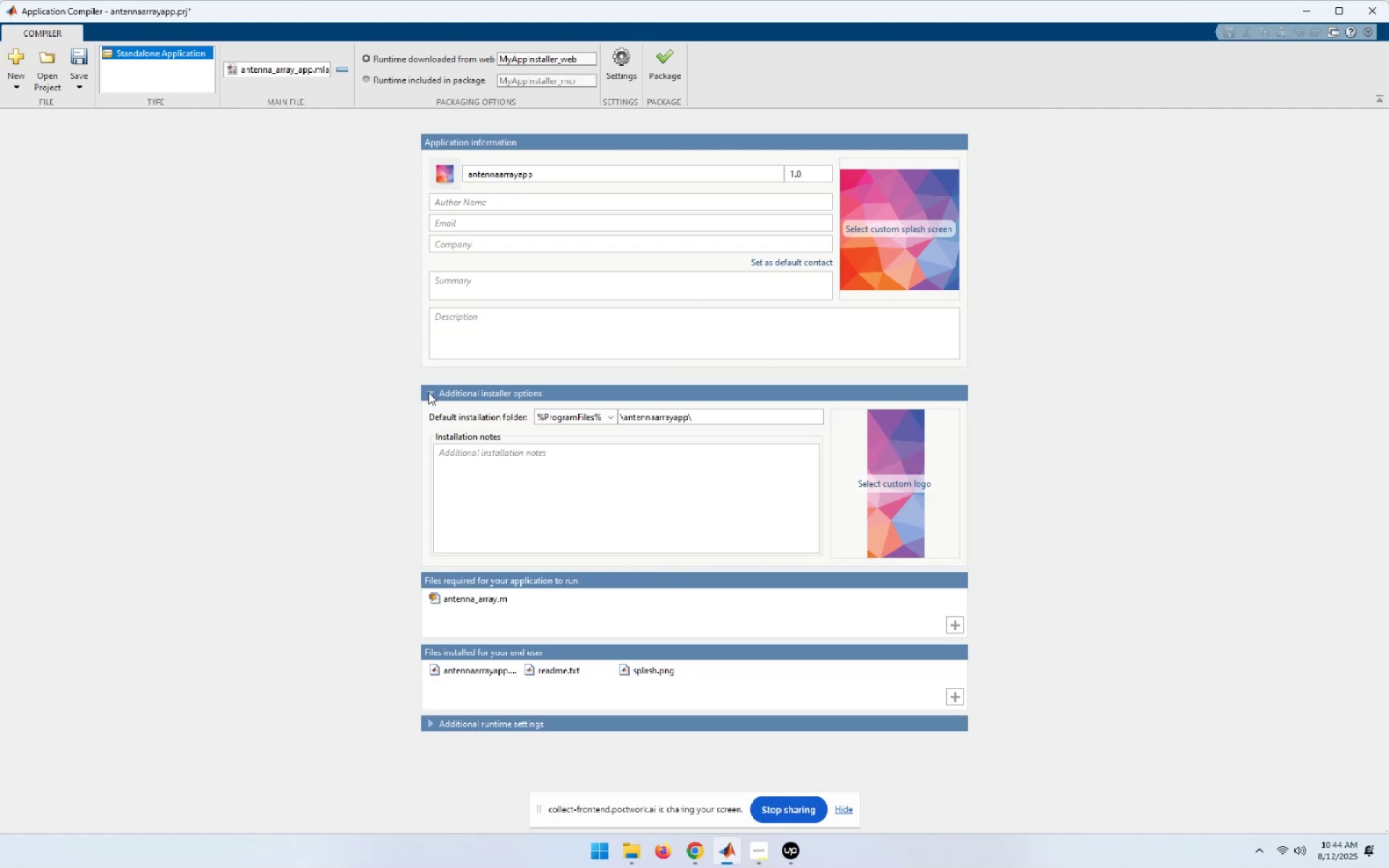 
left_click([957, 626])
 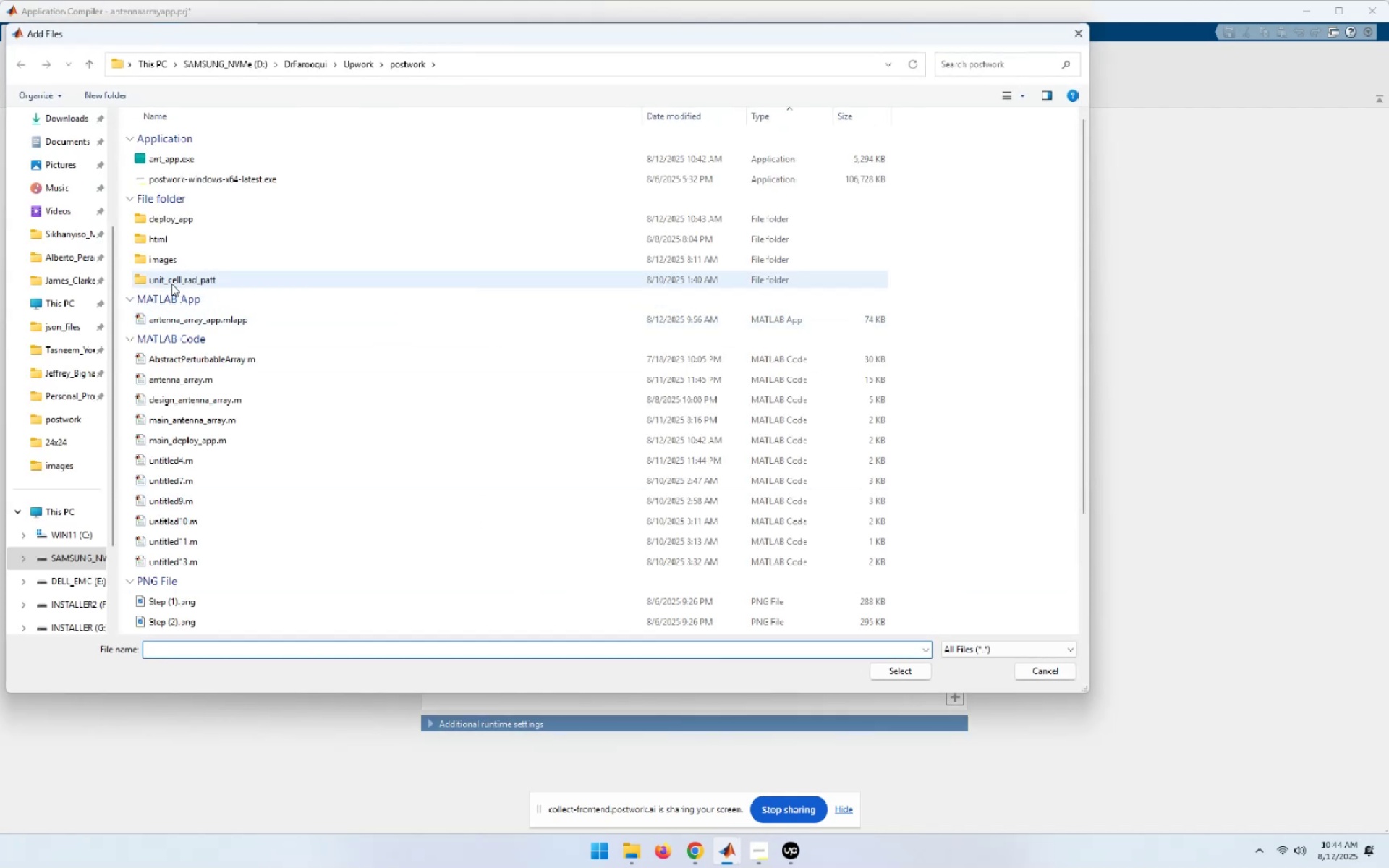 
double_click([174, 278])
 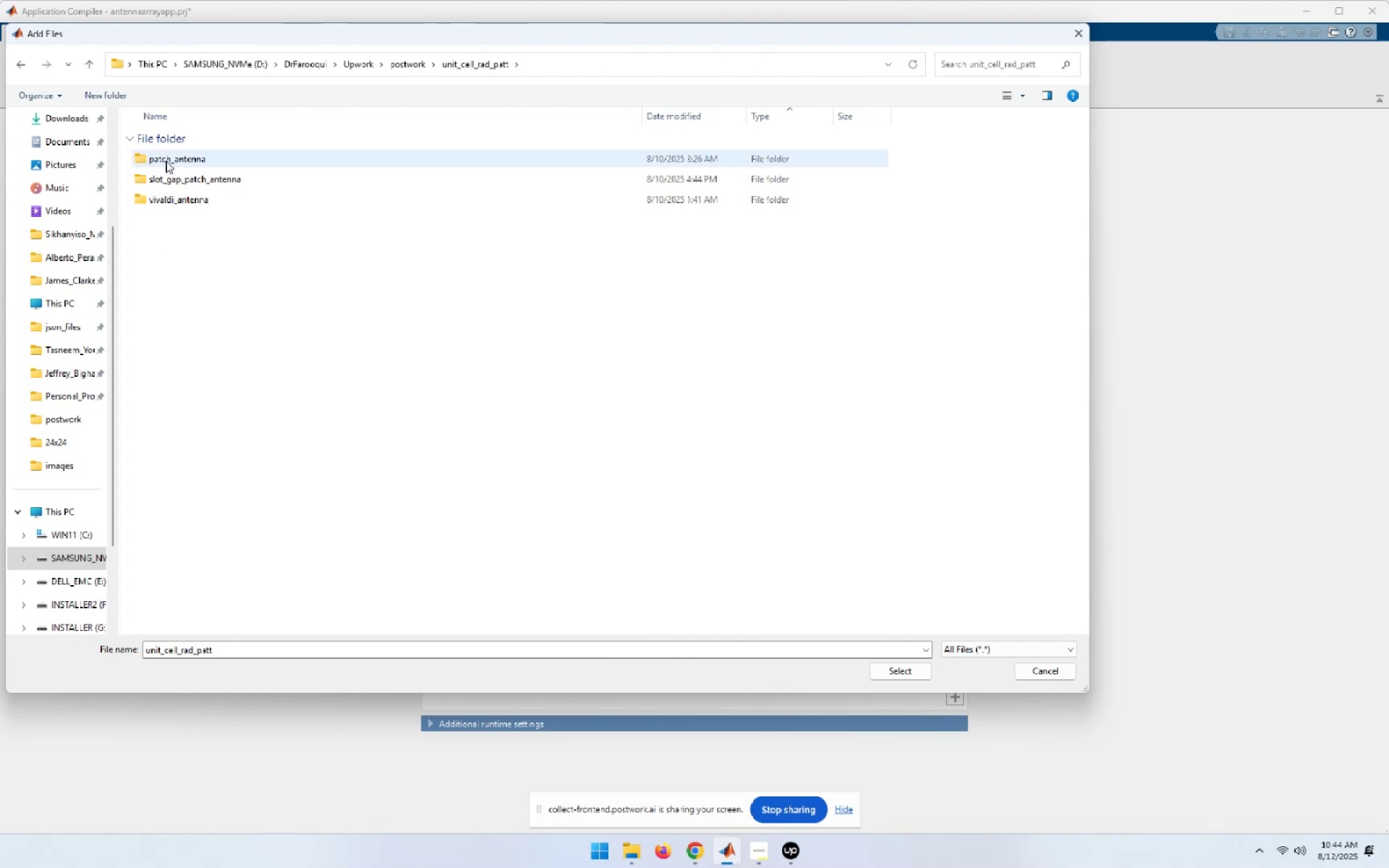 
double_click([166, 161])
 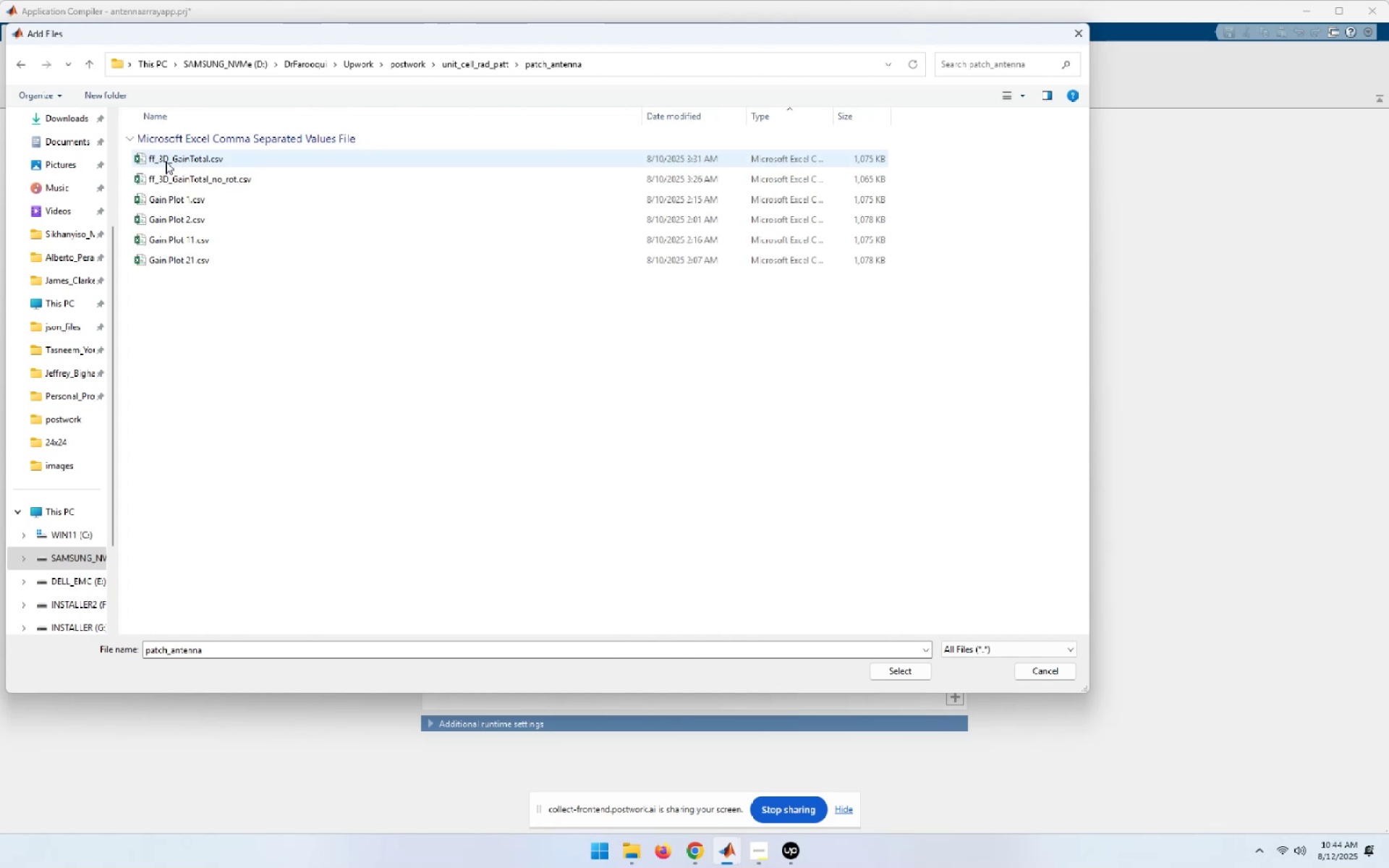 
left_click([166, 161])
 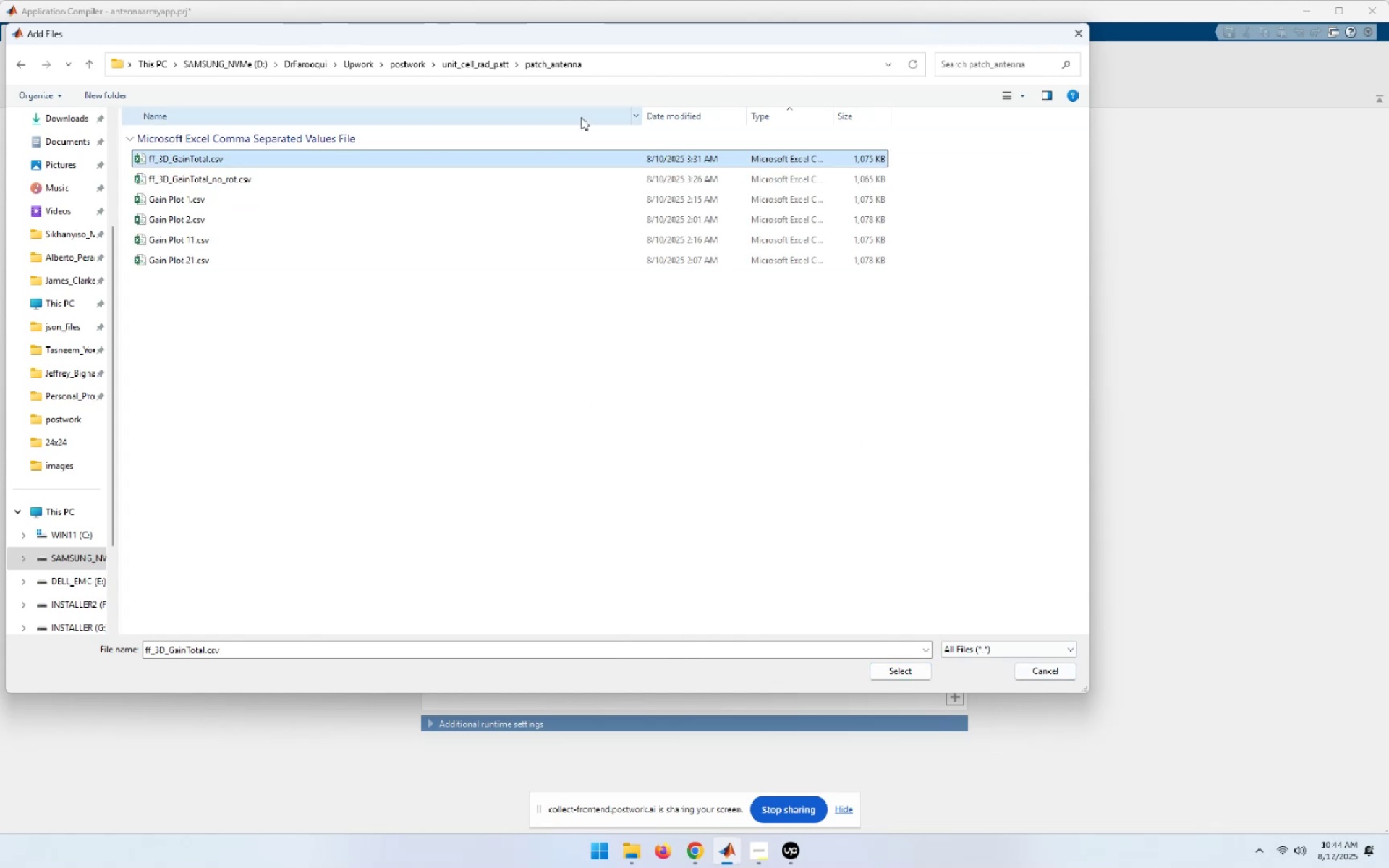 
left_click([485, 66])
 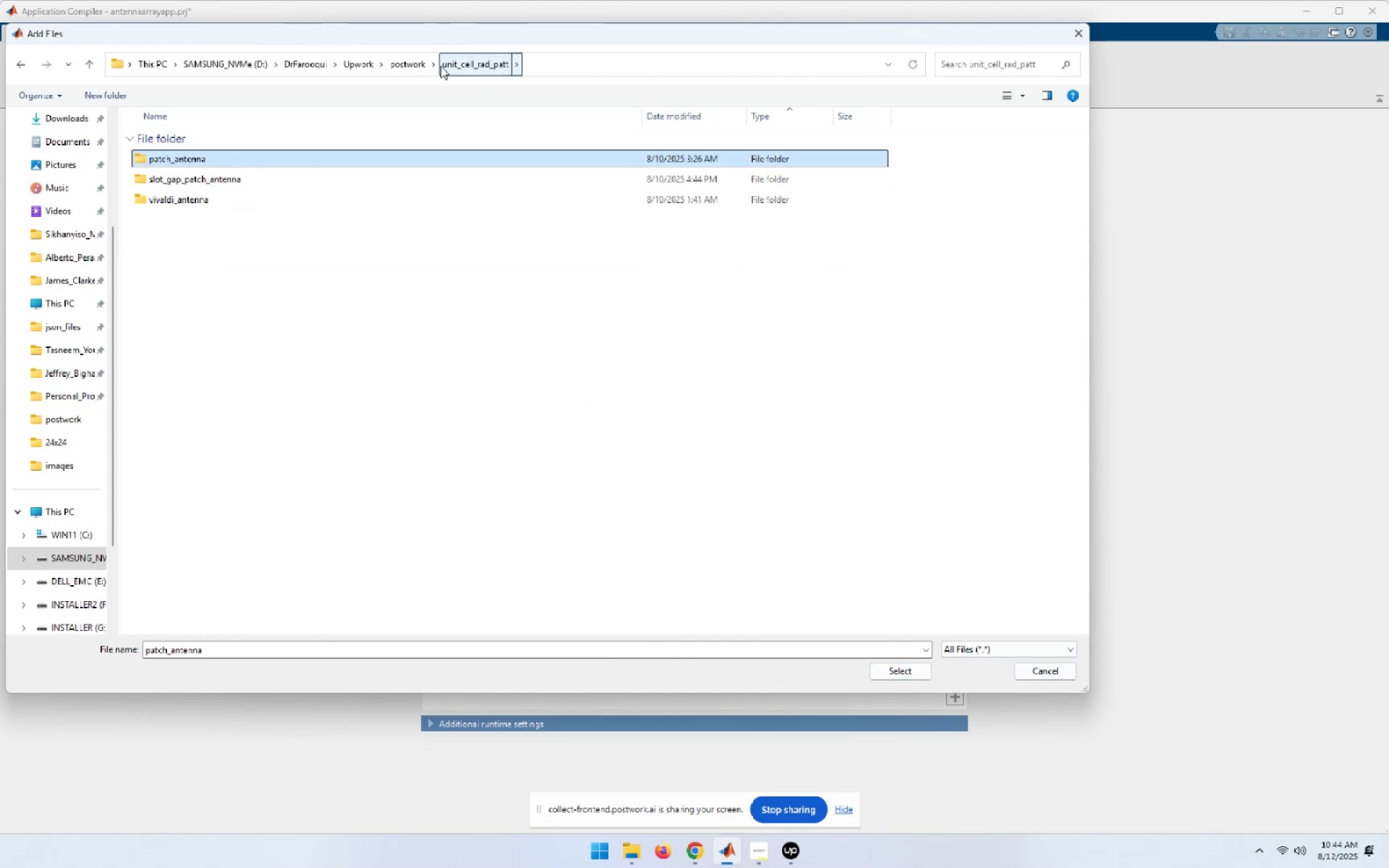 
left_click([407, 63])
 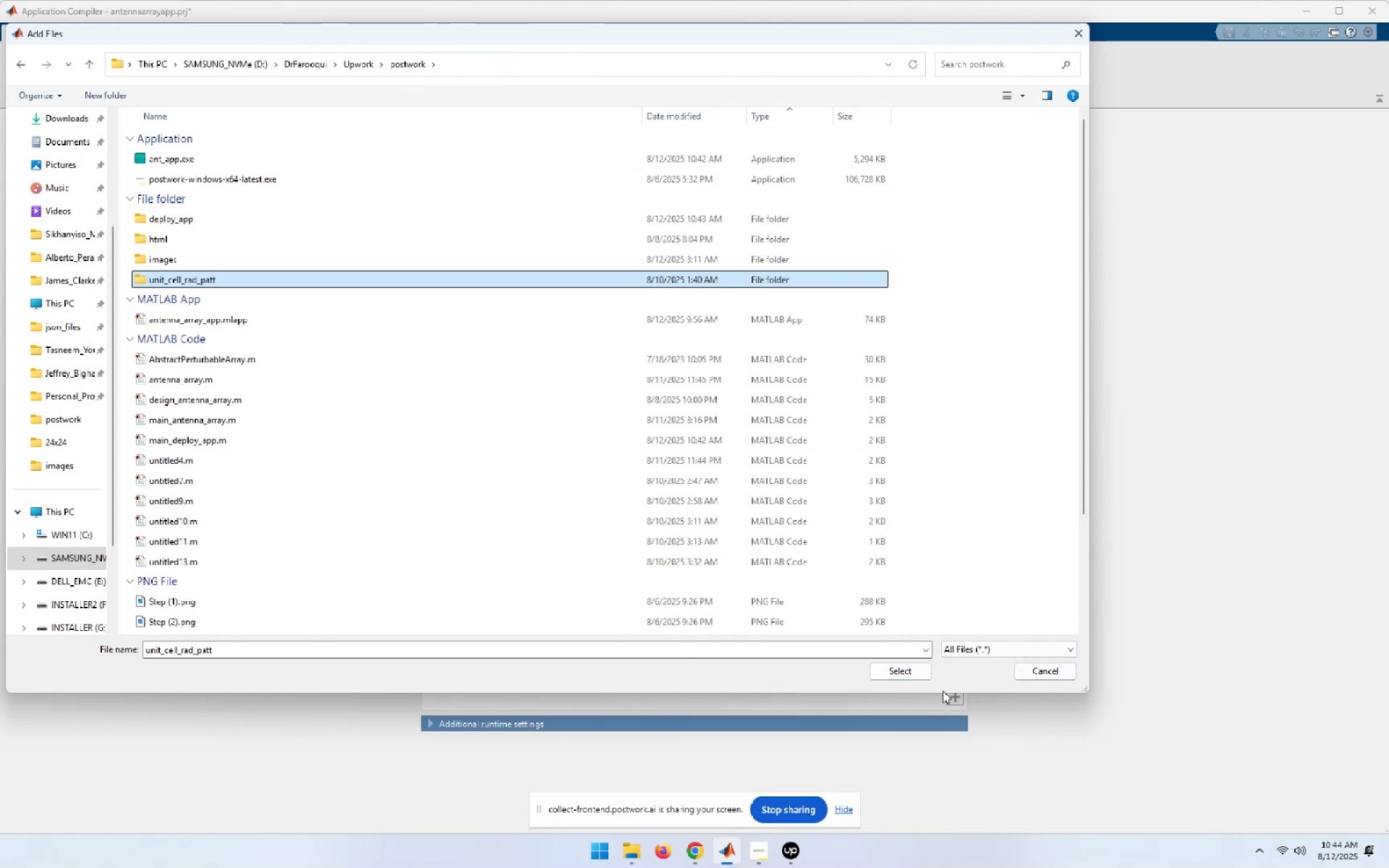 
left_click([912, 675])
 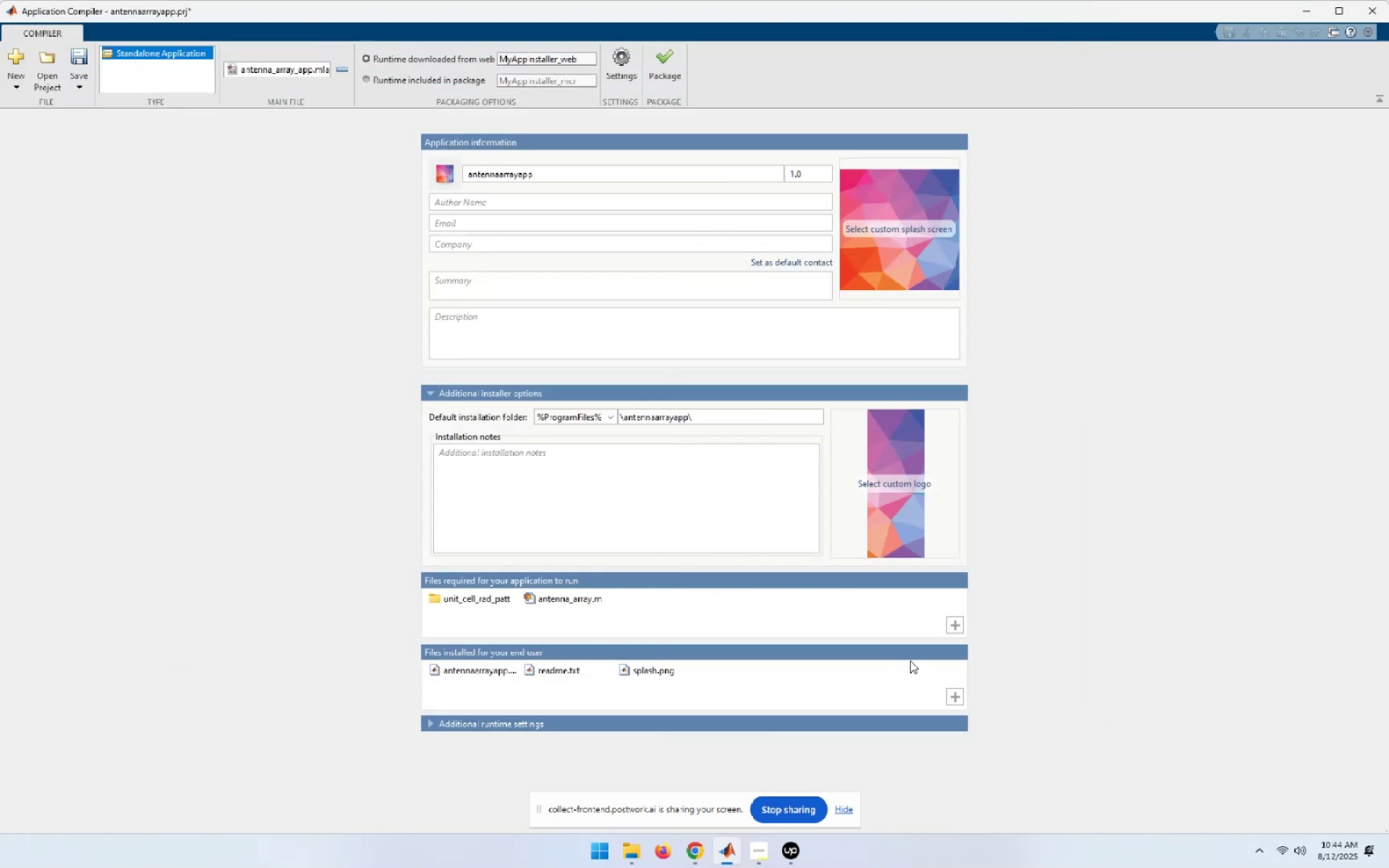 
mouse_move([687, 534])
 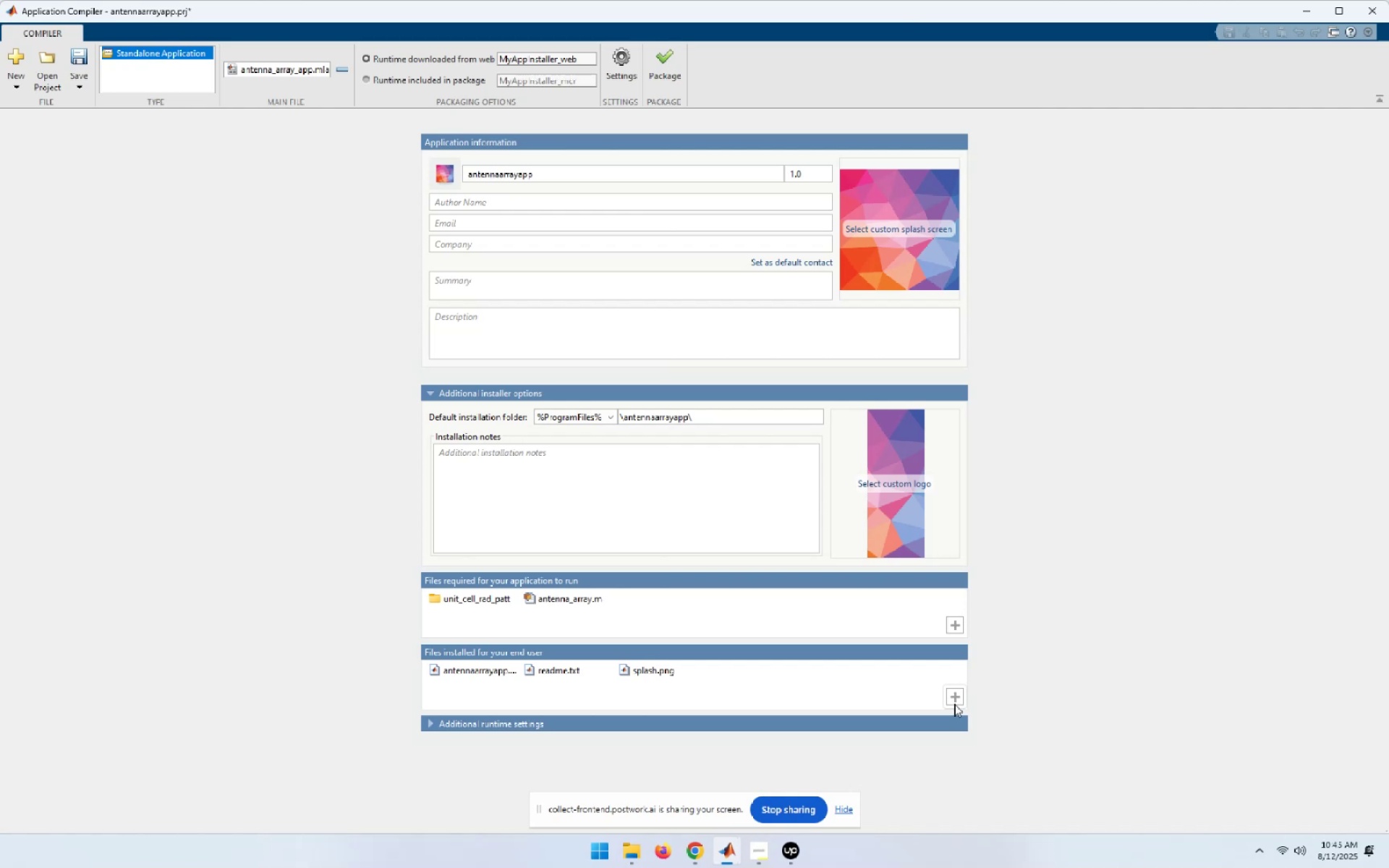 
wait(14.82)
 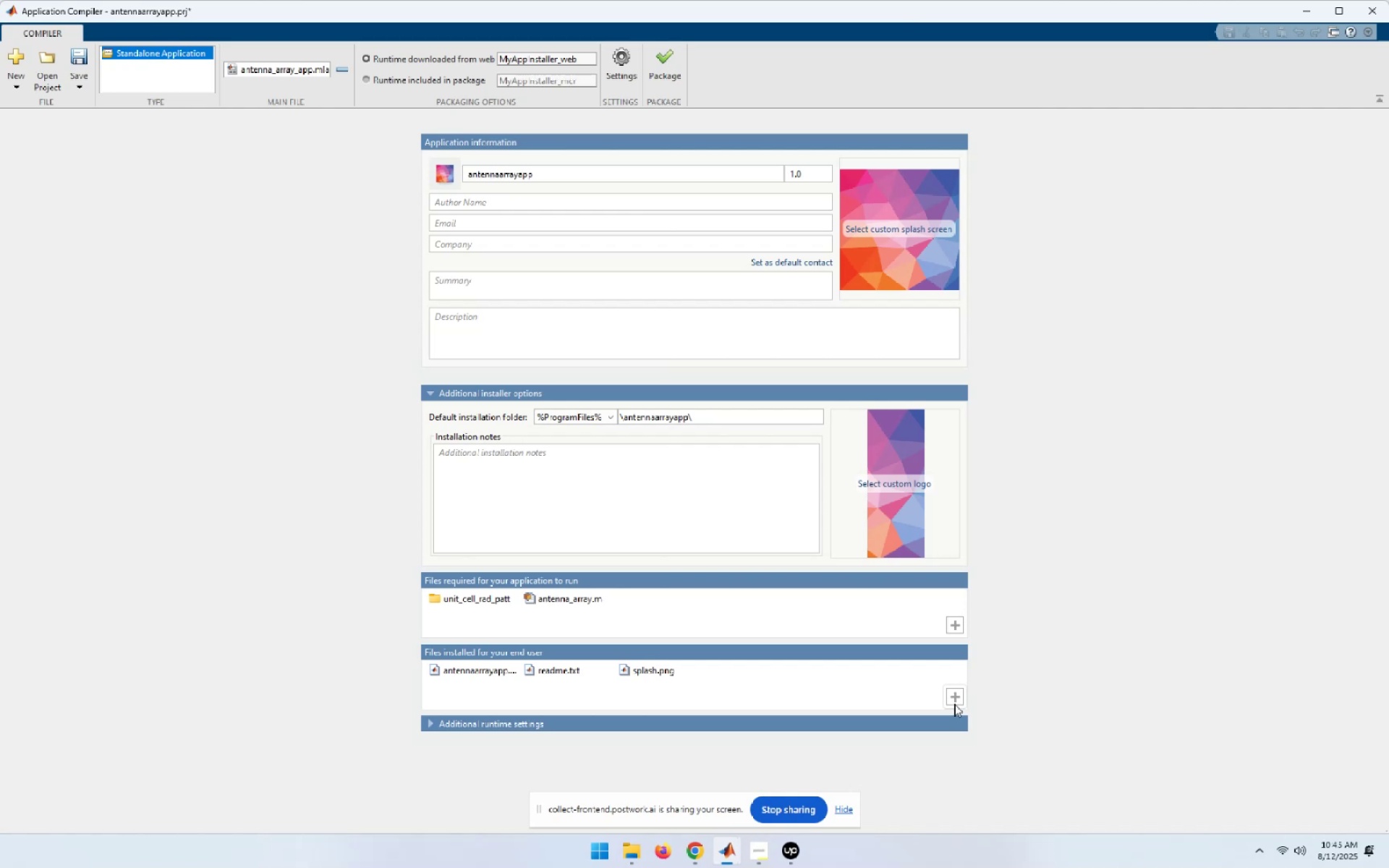 
left_click([846, 805])
 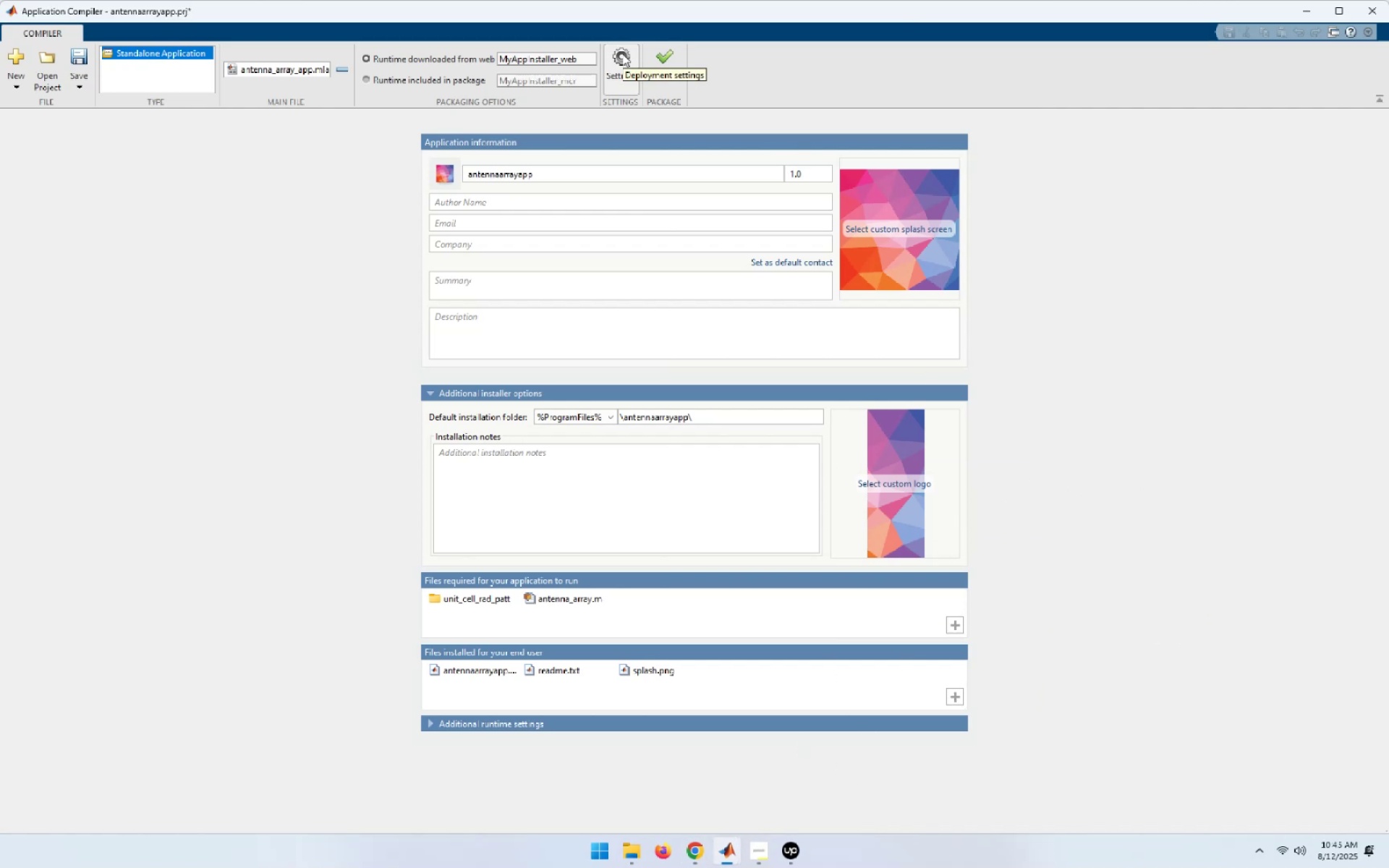 
left_click([622, 54])
 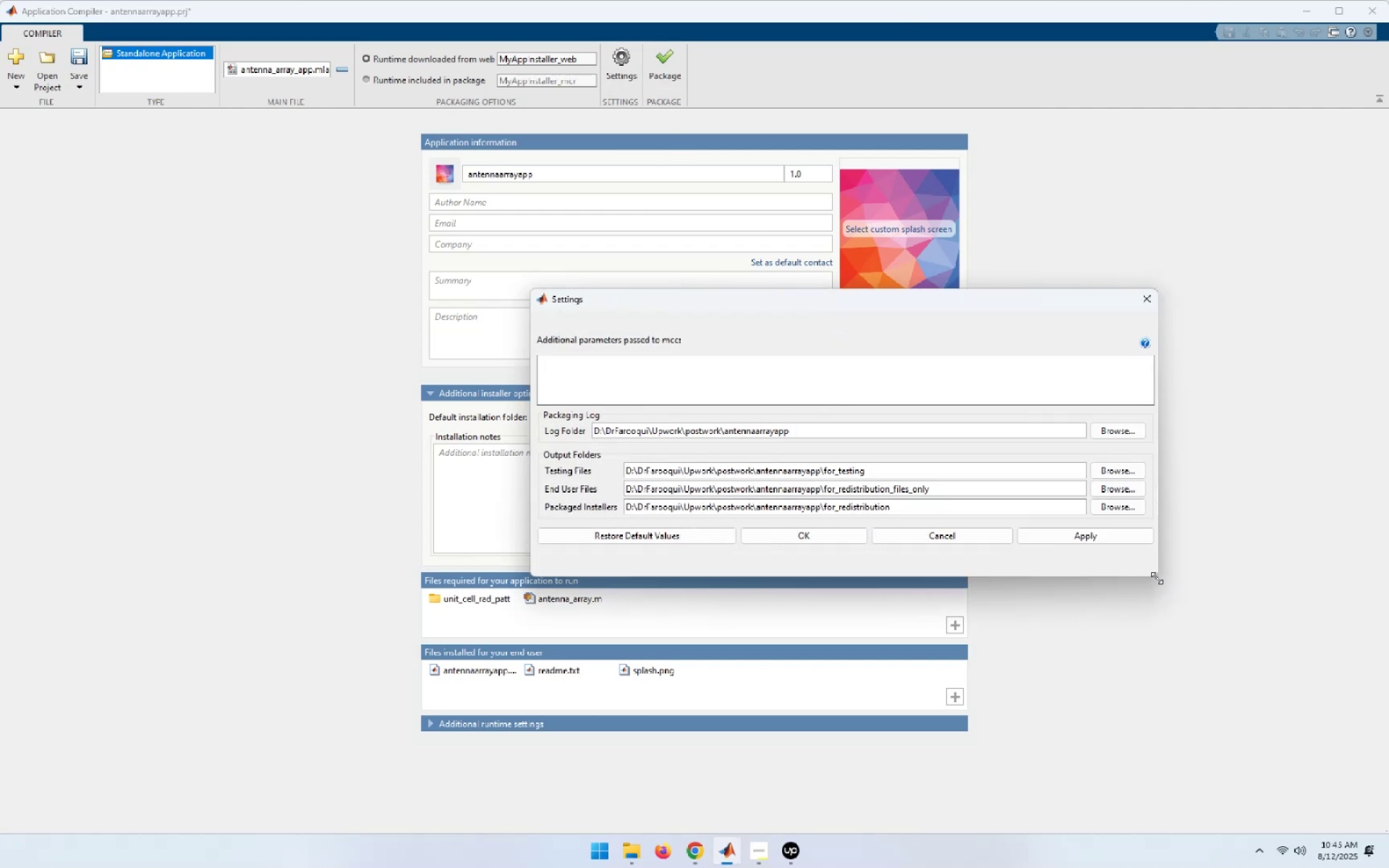 
wait(10.96)
 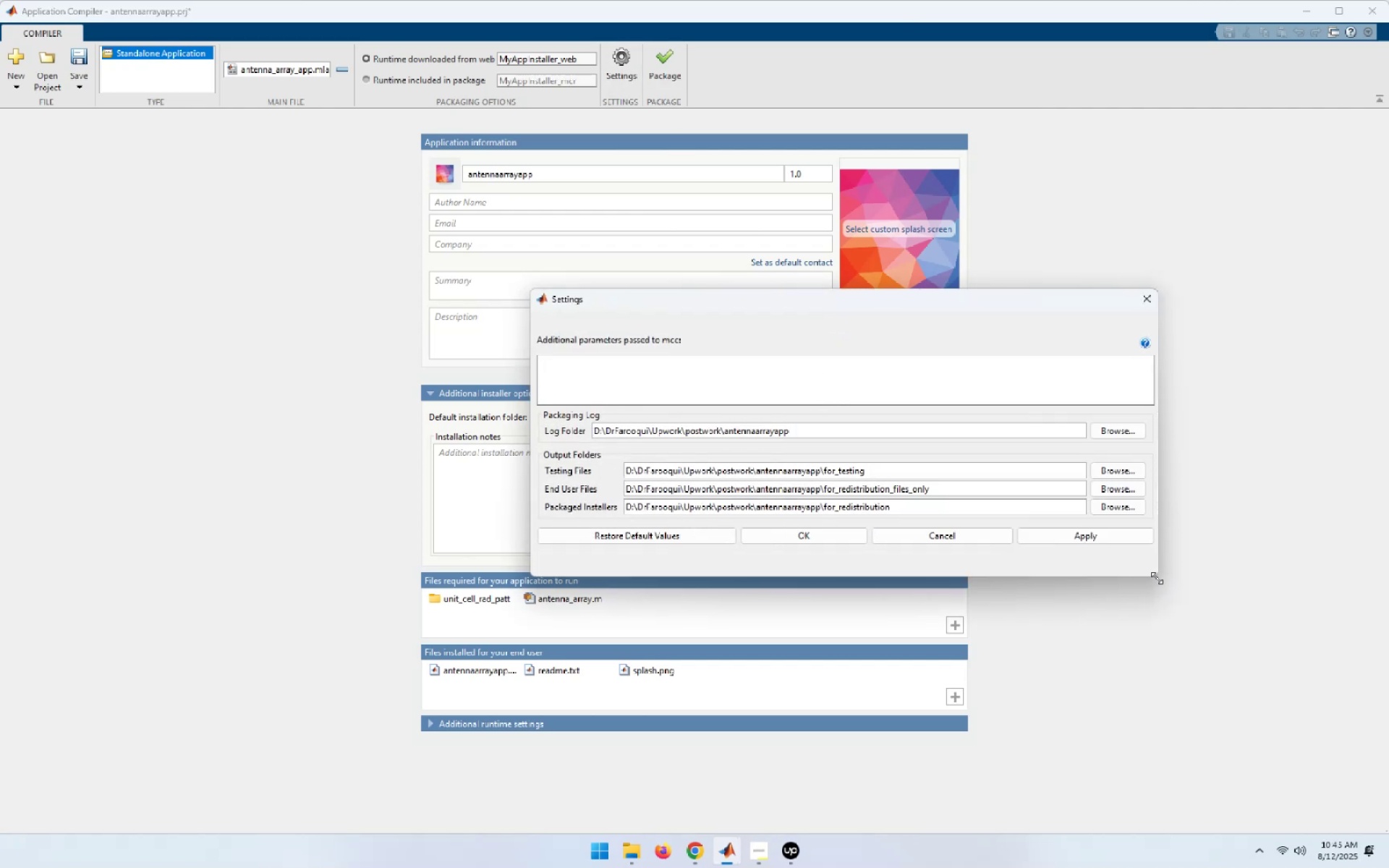 
left_click([798, 538])
 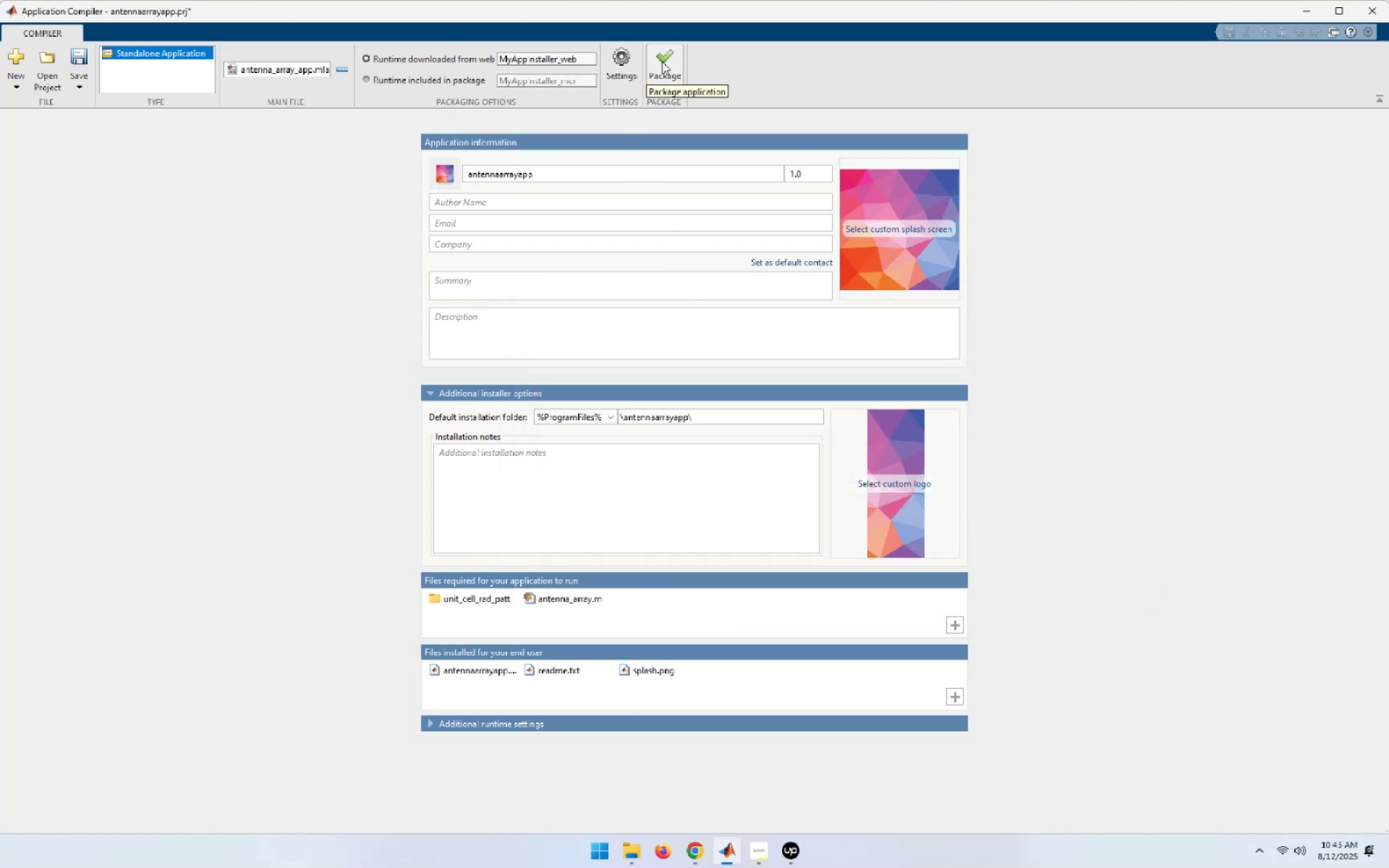 
left_click([662, 61])
 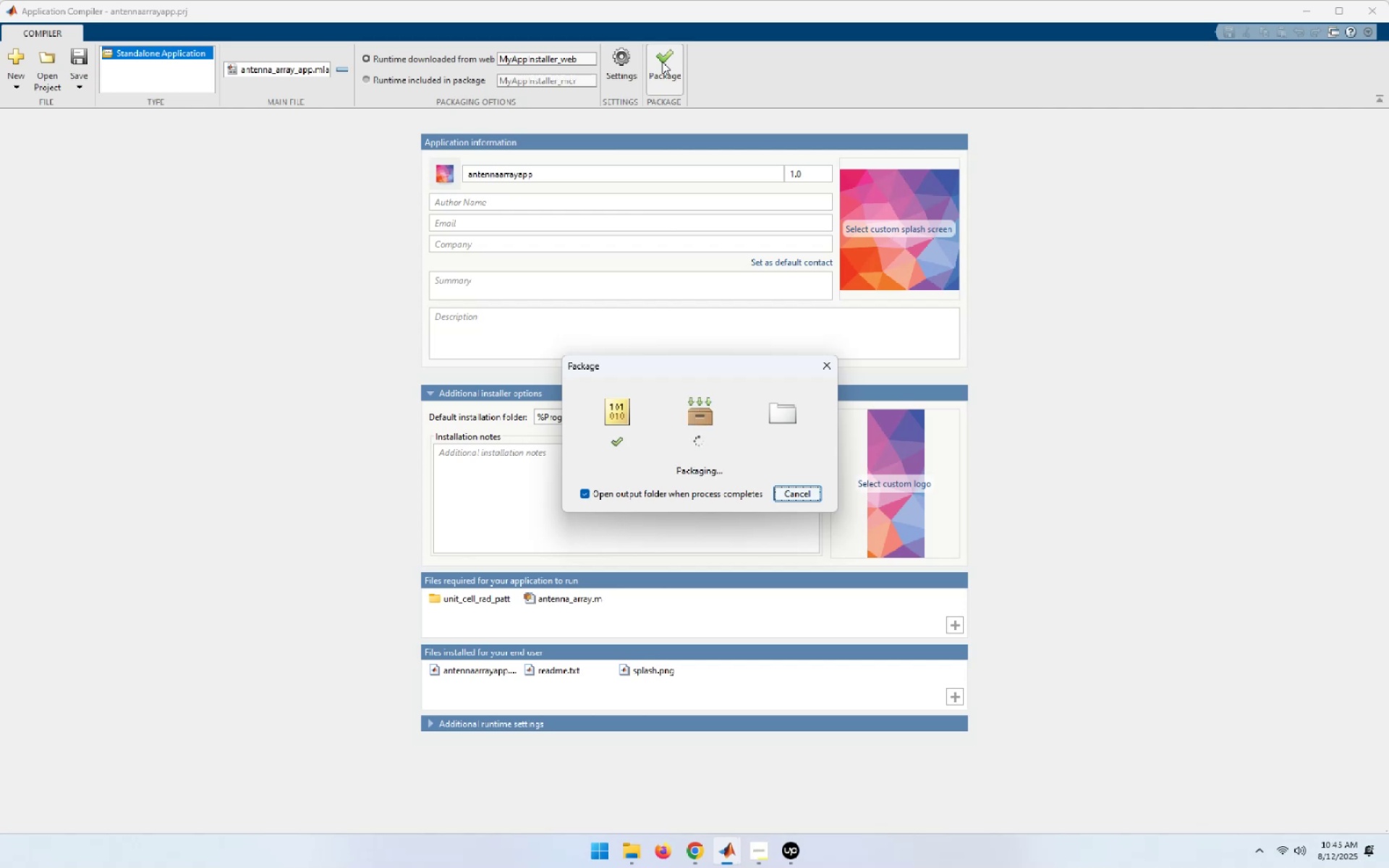 
wait(29.14)
 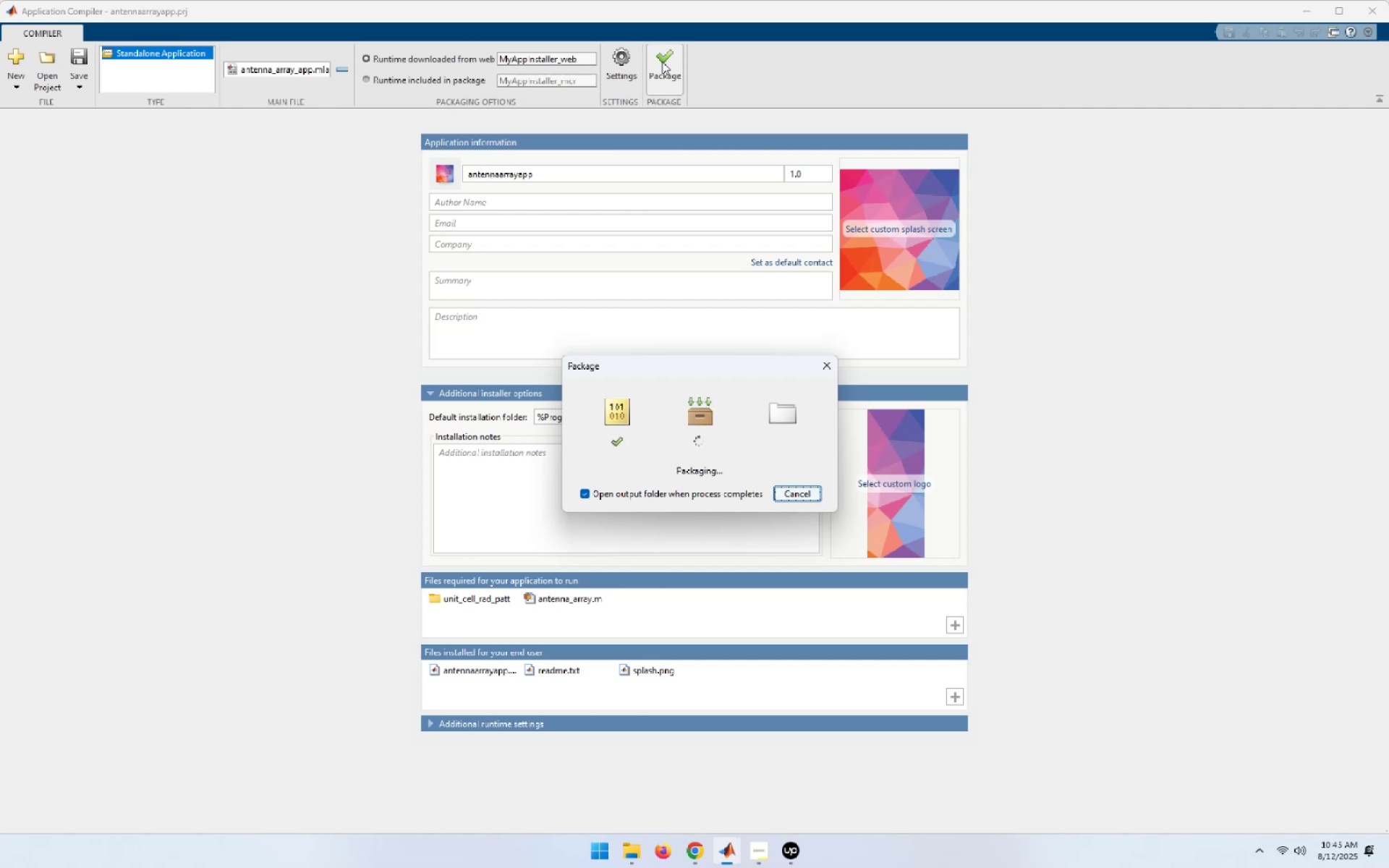 
double_click([290, 490])
 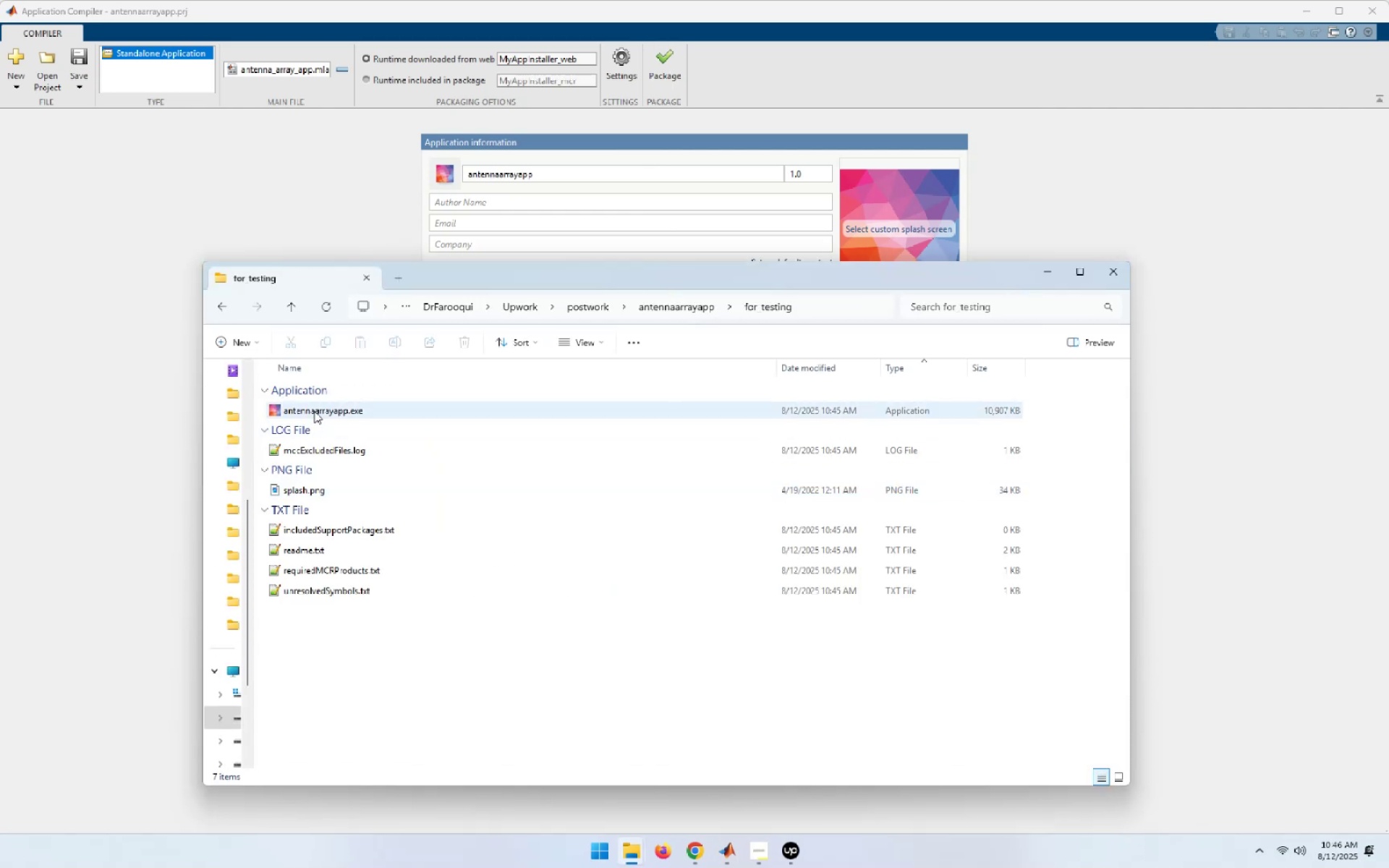 
double_click([314, 411])
 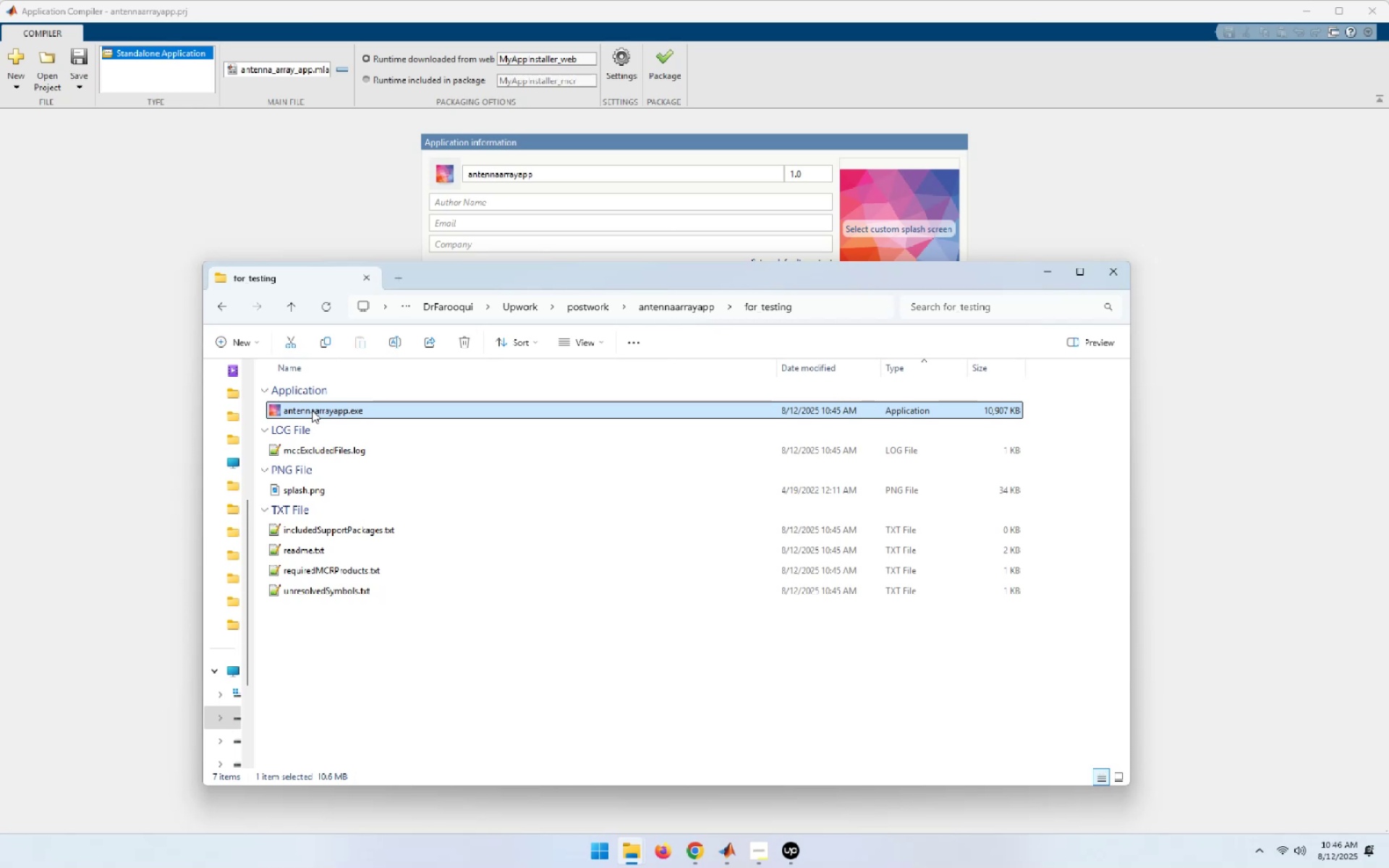 
wait(30.55)
 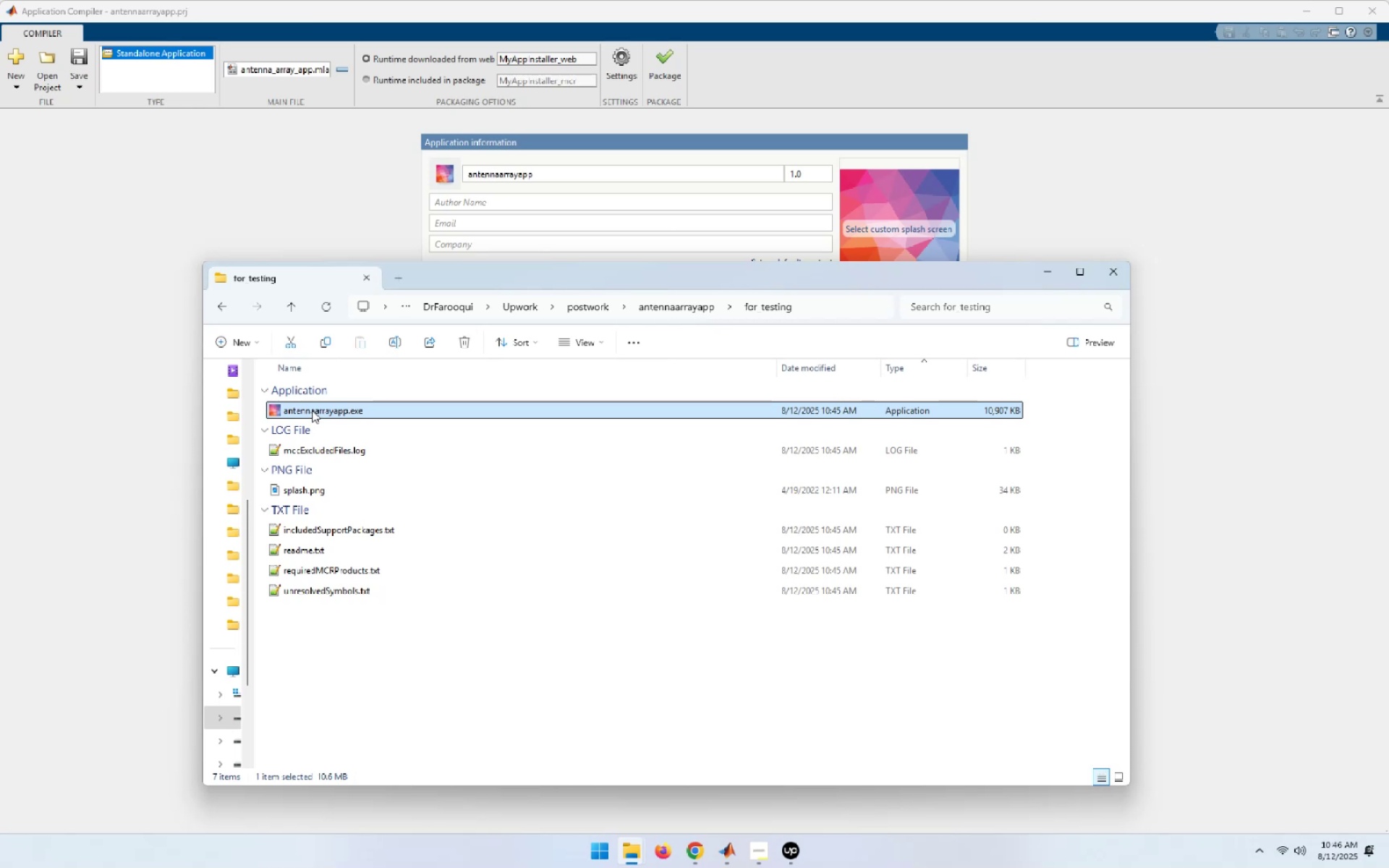 
left_click([1113, 272])
 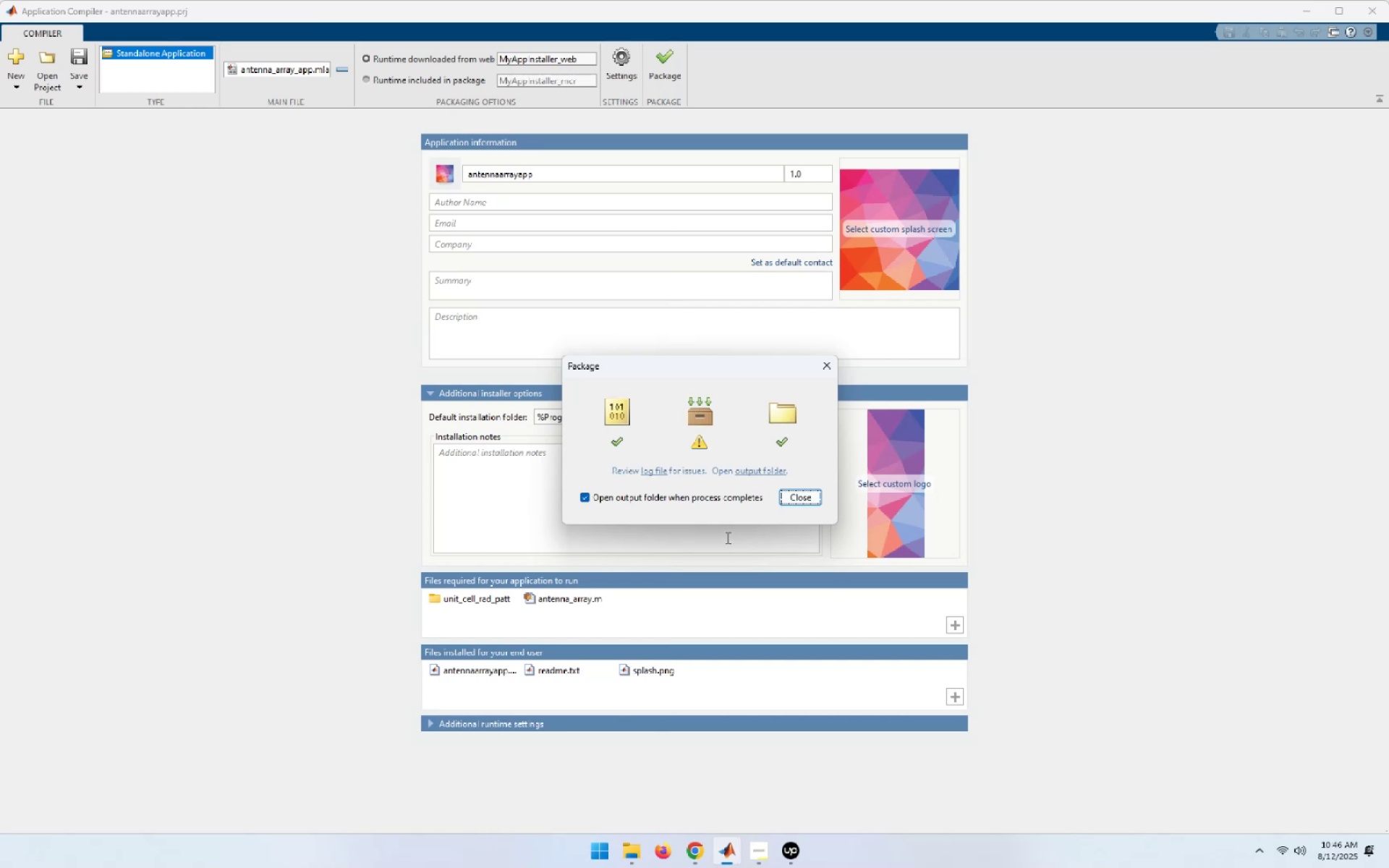 
left_click([655, 467])
 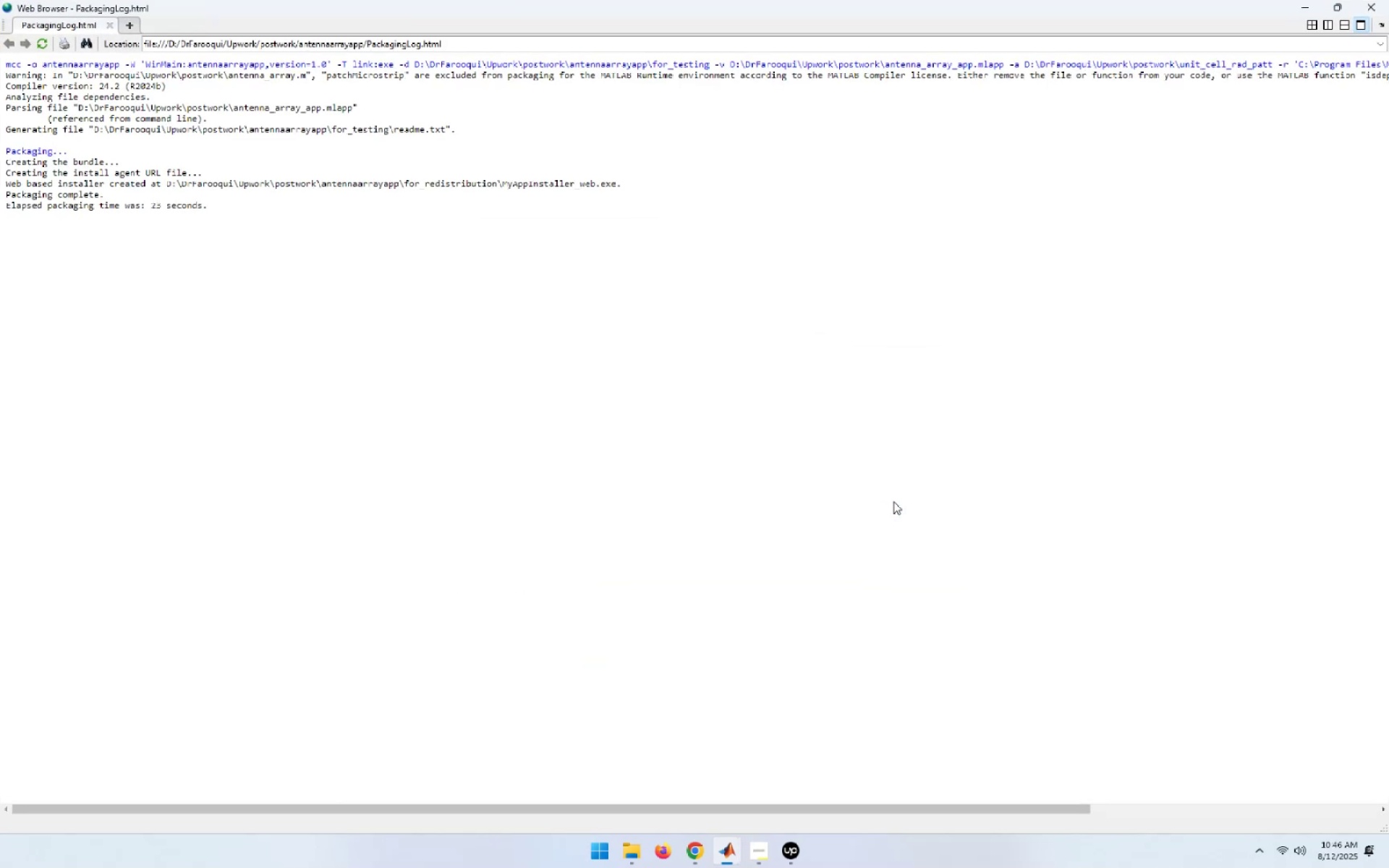 
hold_key(key=ControlLeft, duration=1.25)
scroll: coordinate [443, 314], scroll_direction: up, amount: 4.0
 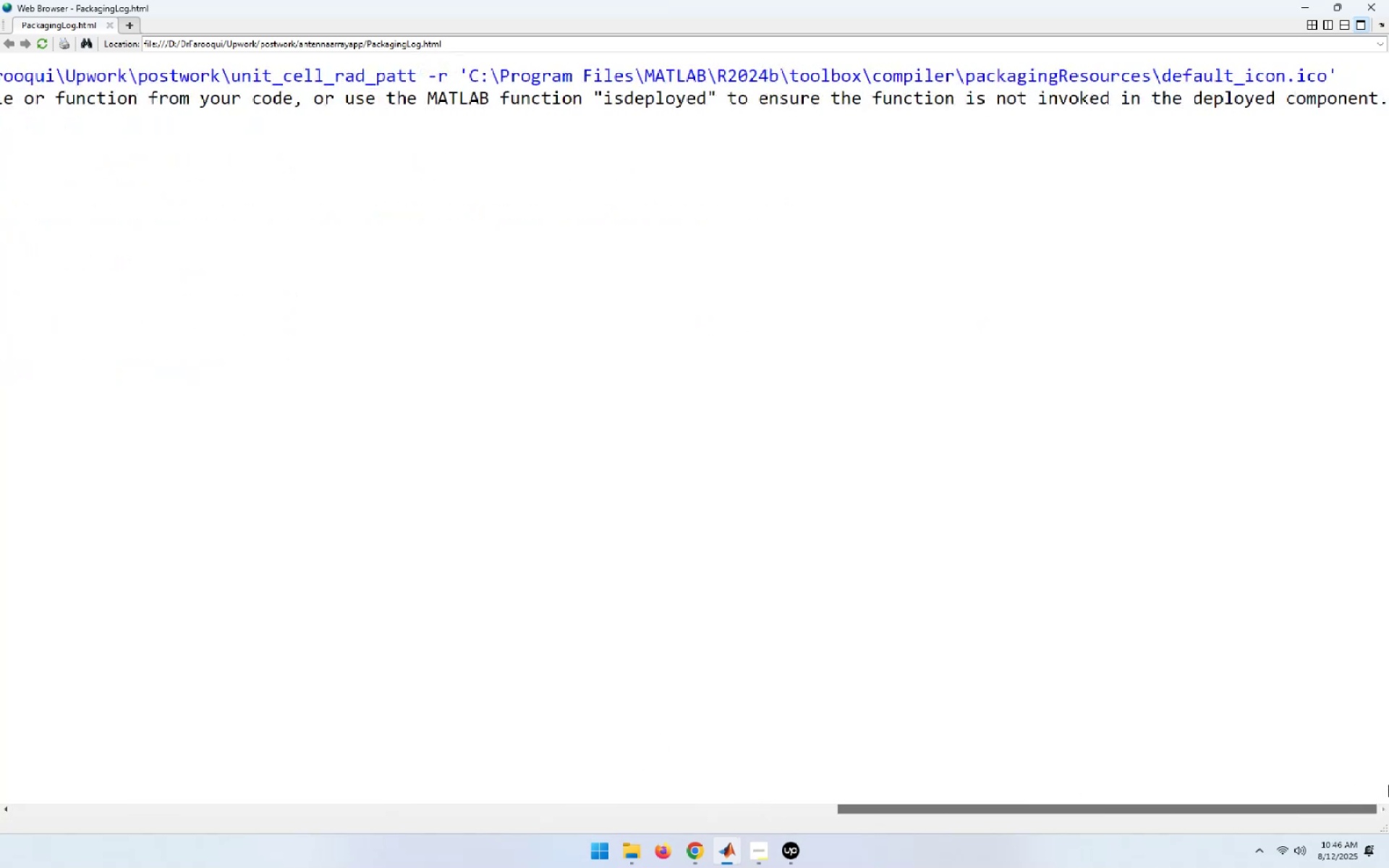 
wait(17.29)
 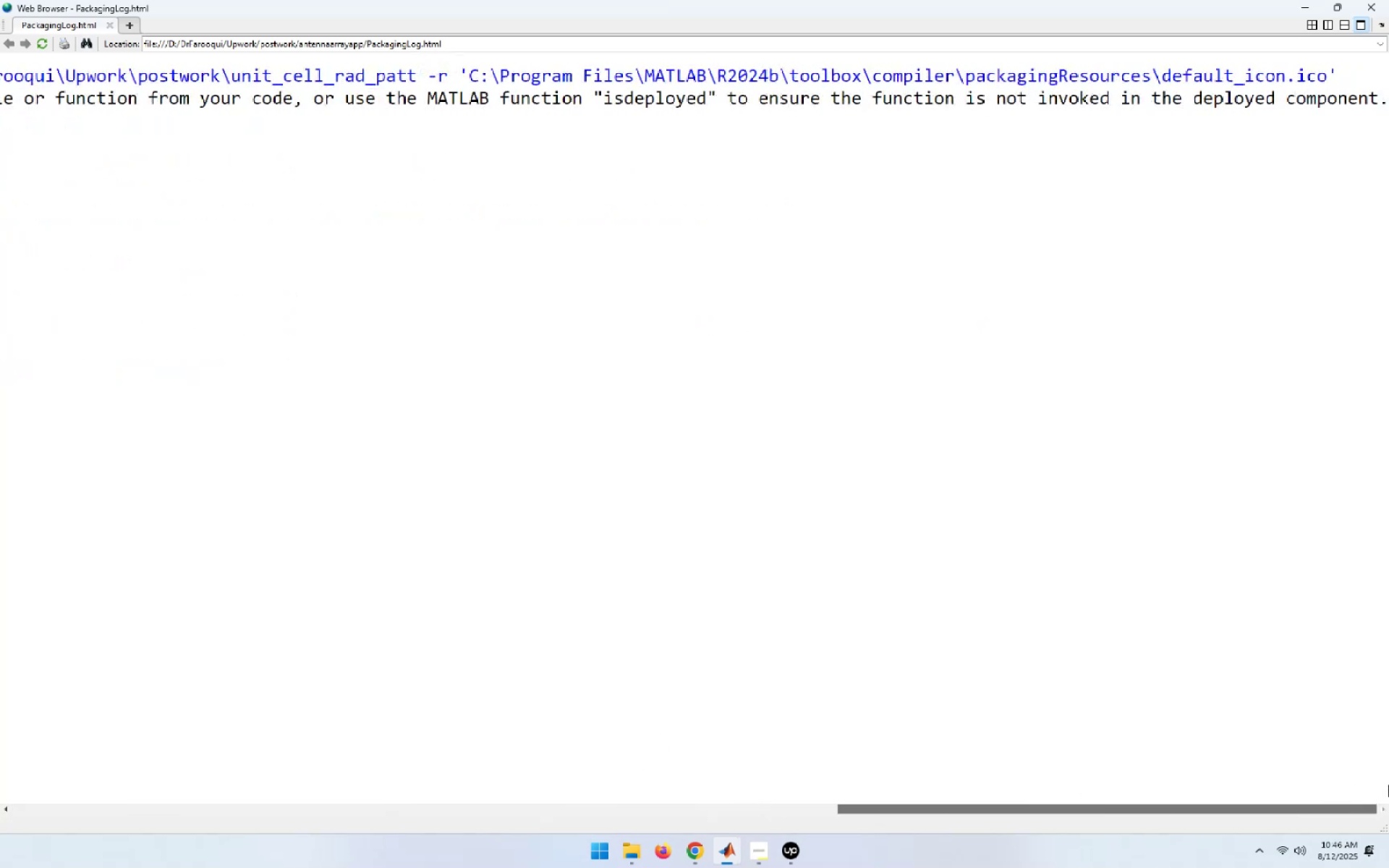 
left_click([1379, 7])
 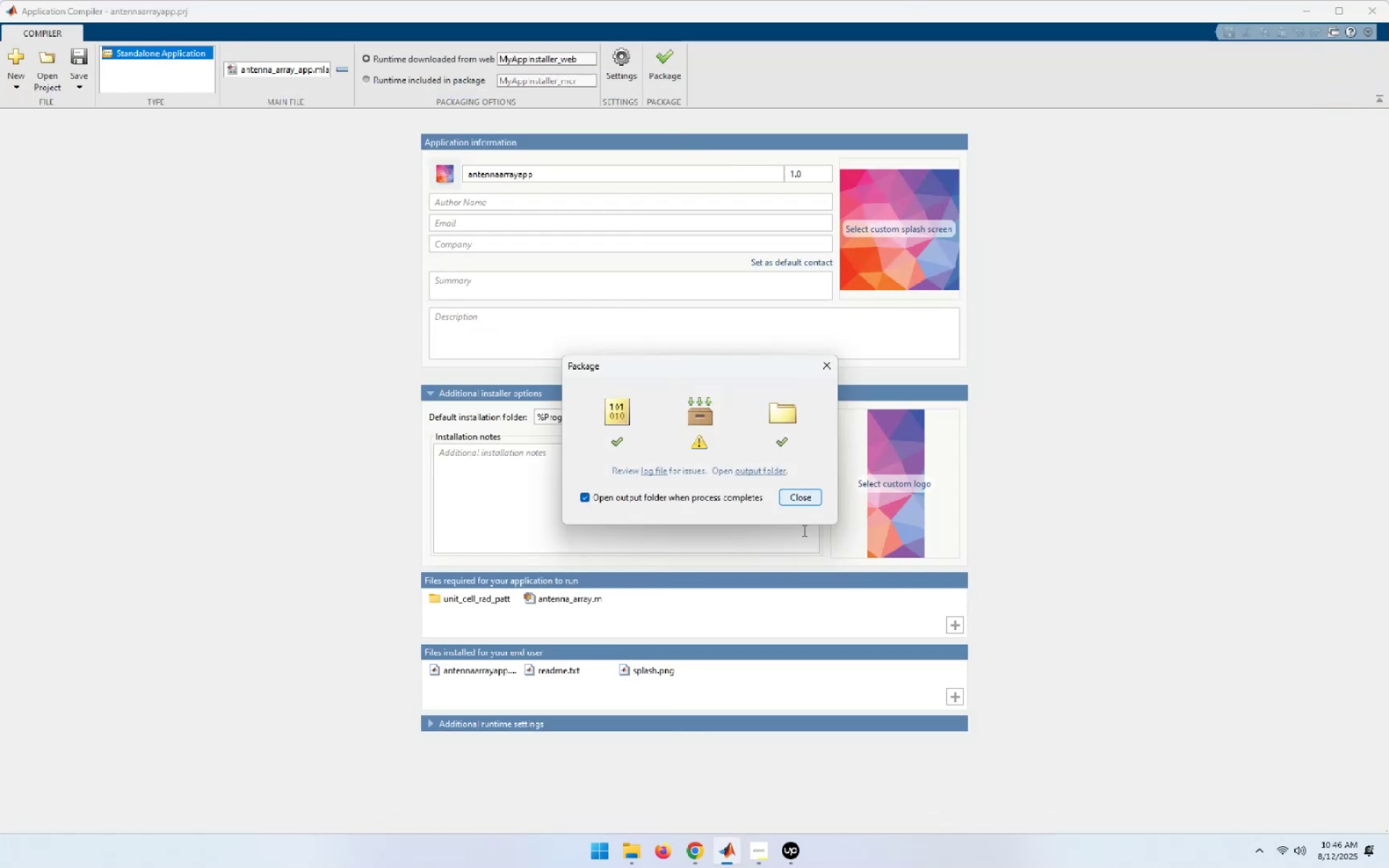 
left_click([808, 493])
 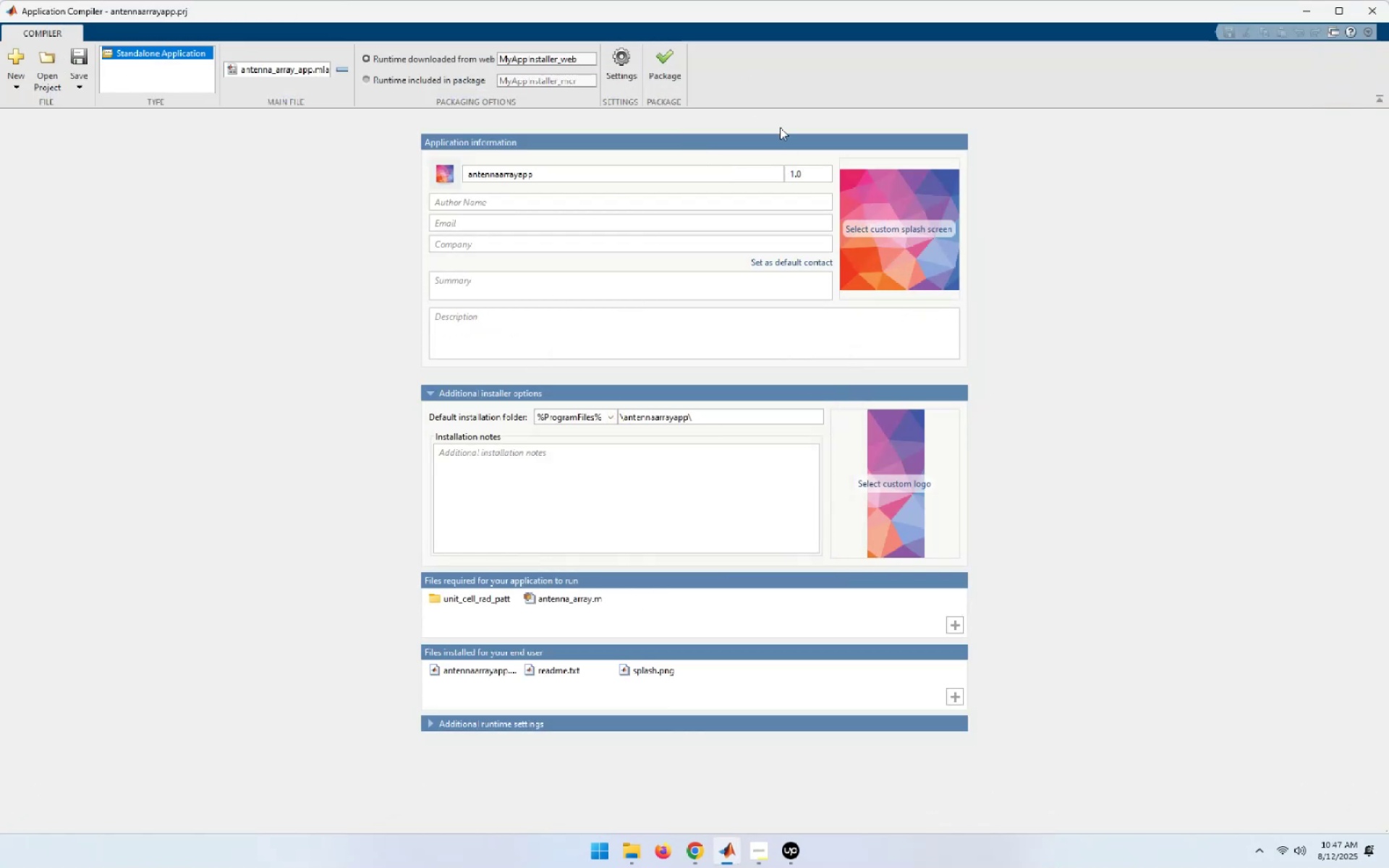 
left_click([889, 232])
 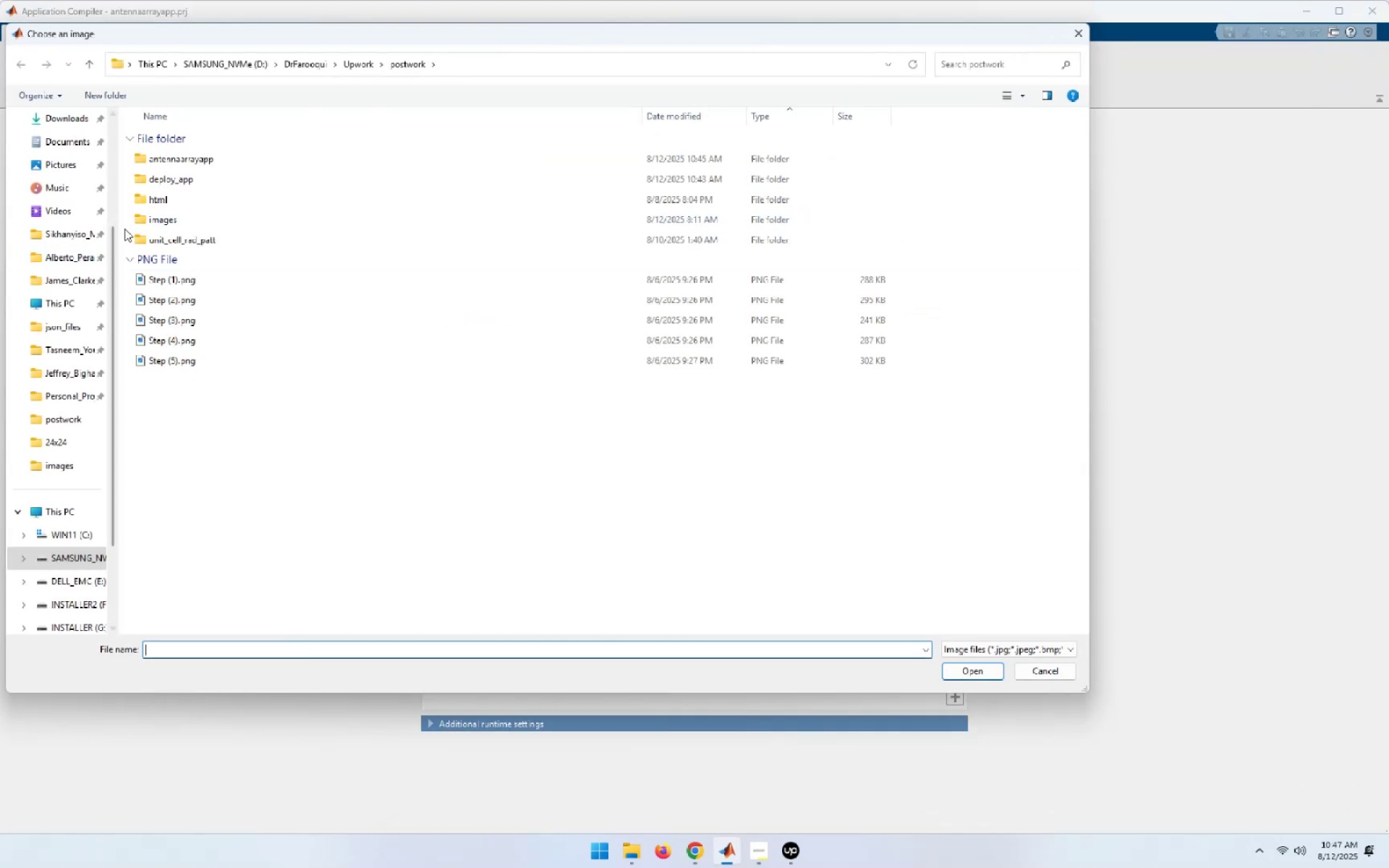 
double_click([170, 215])
 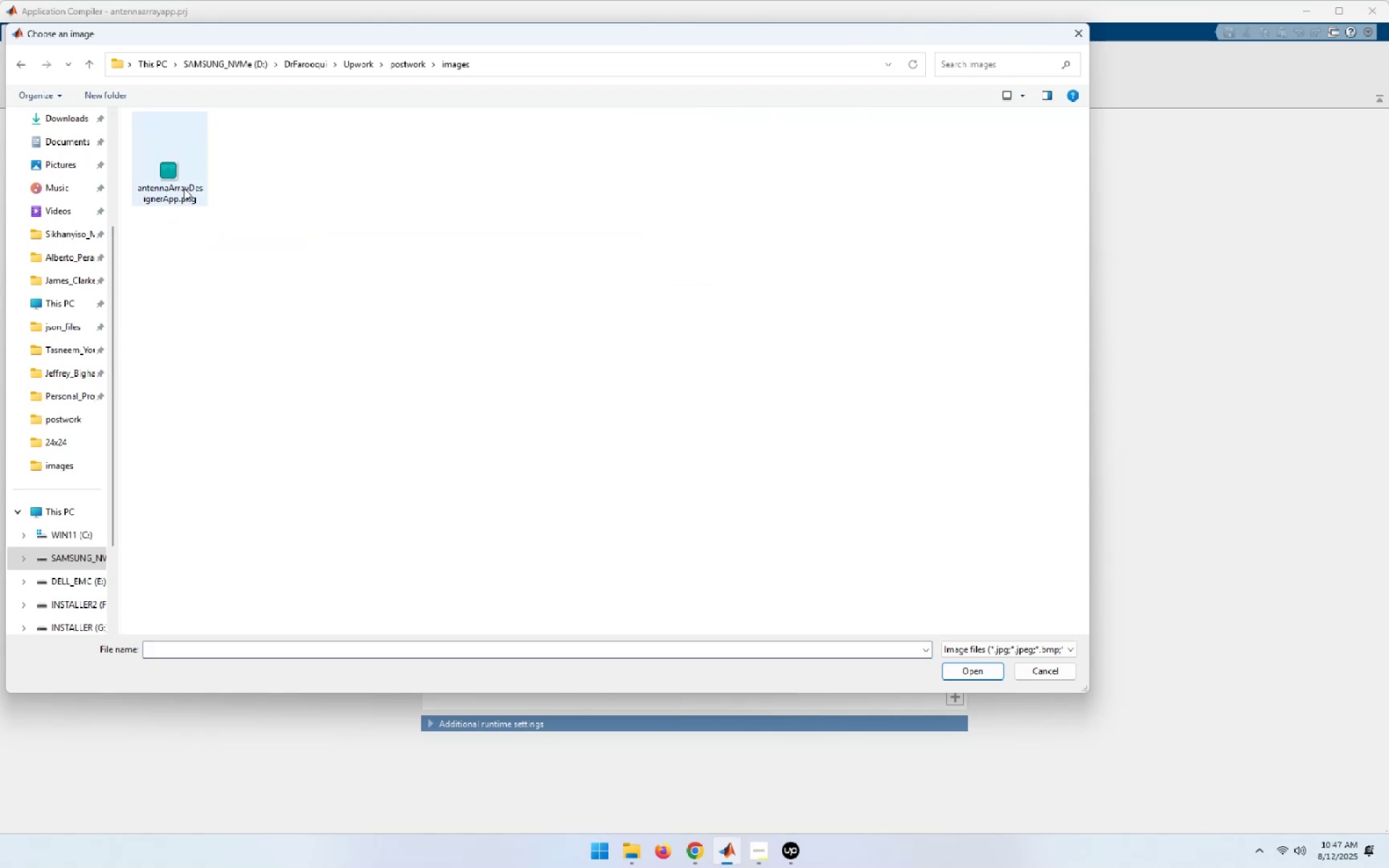 
double_click([184, 188])
 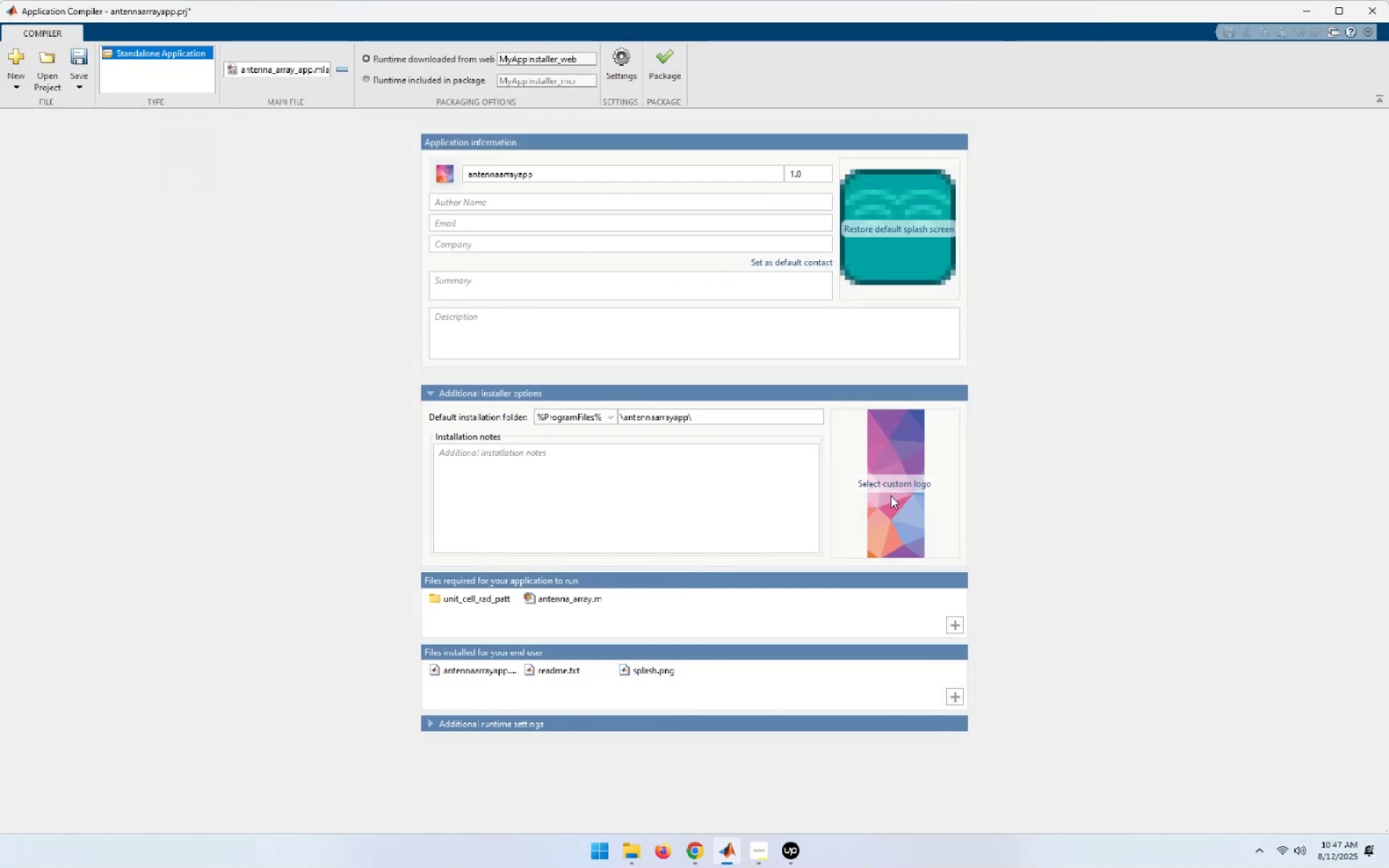 
double_click([891, 495])
 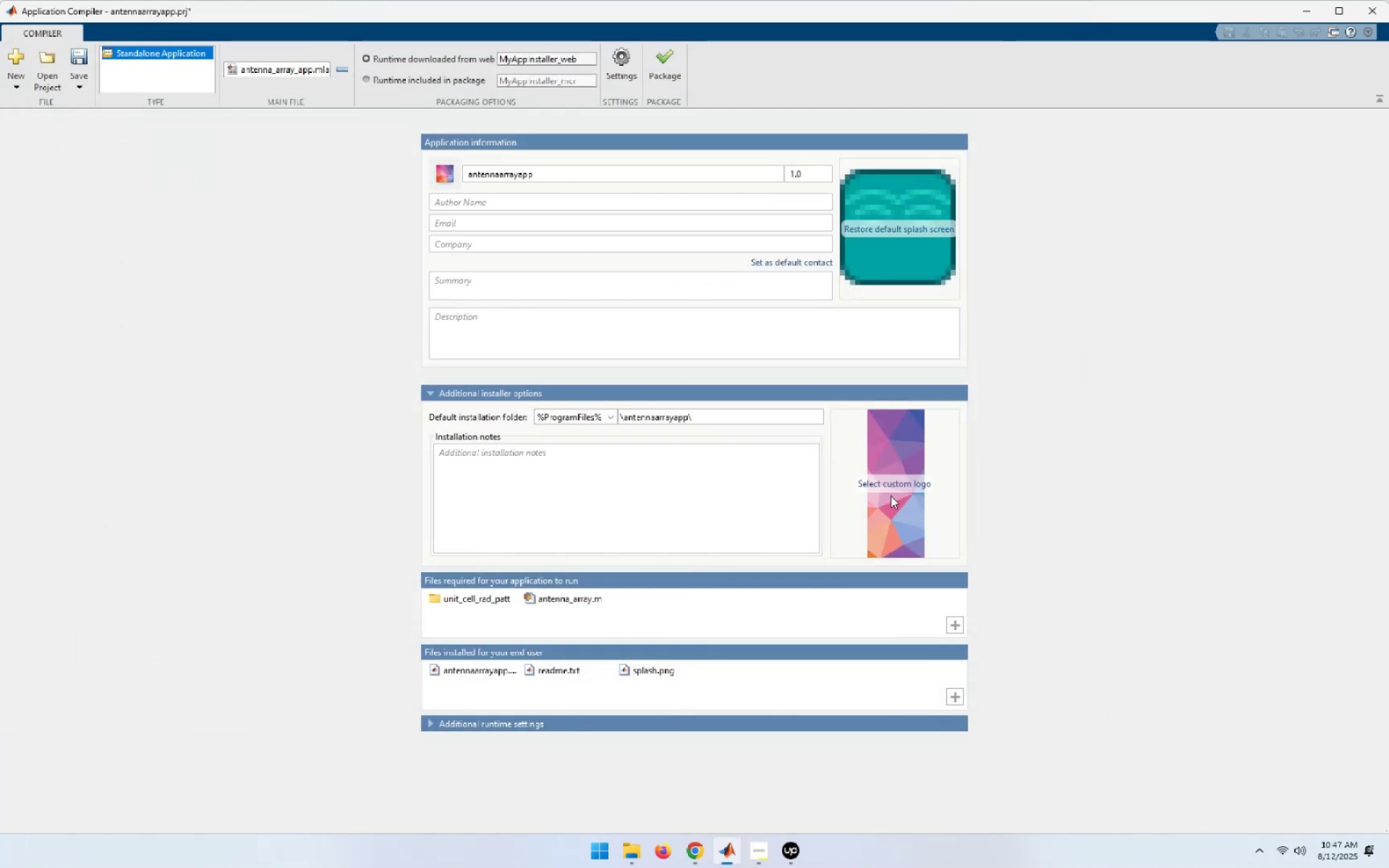 
triple_click([891, 495])
 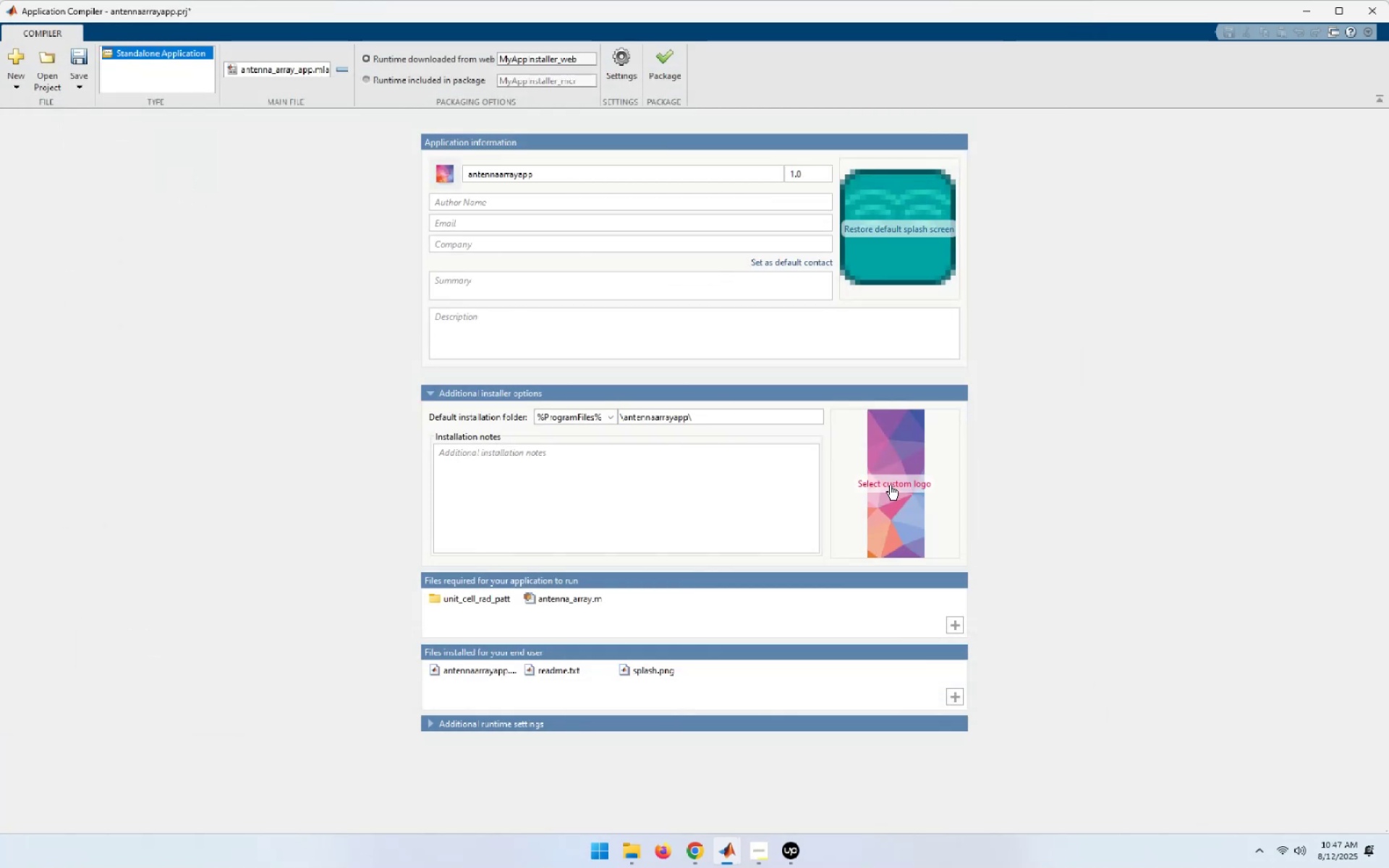 
left_click([889, 477])
 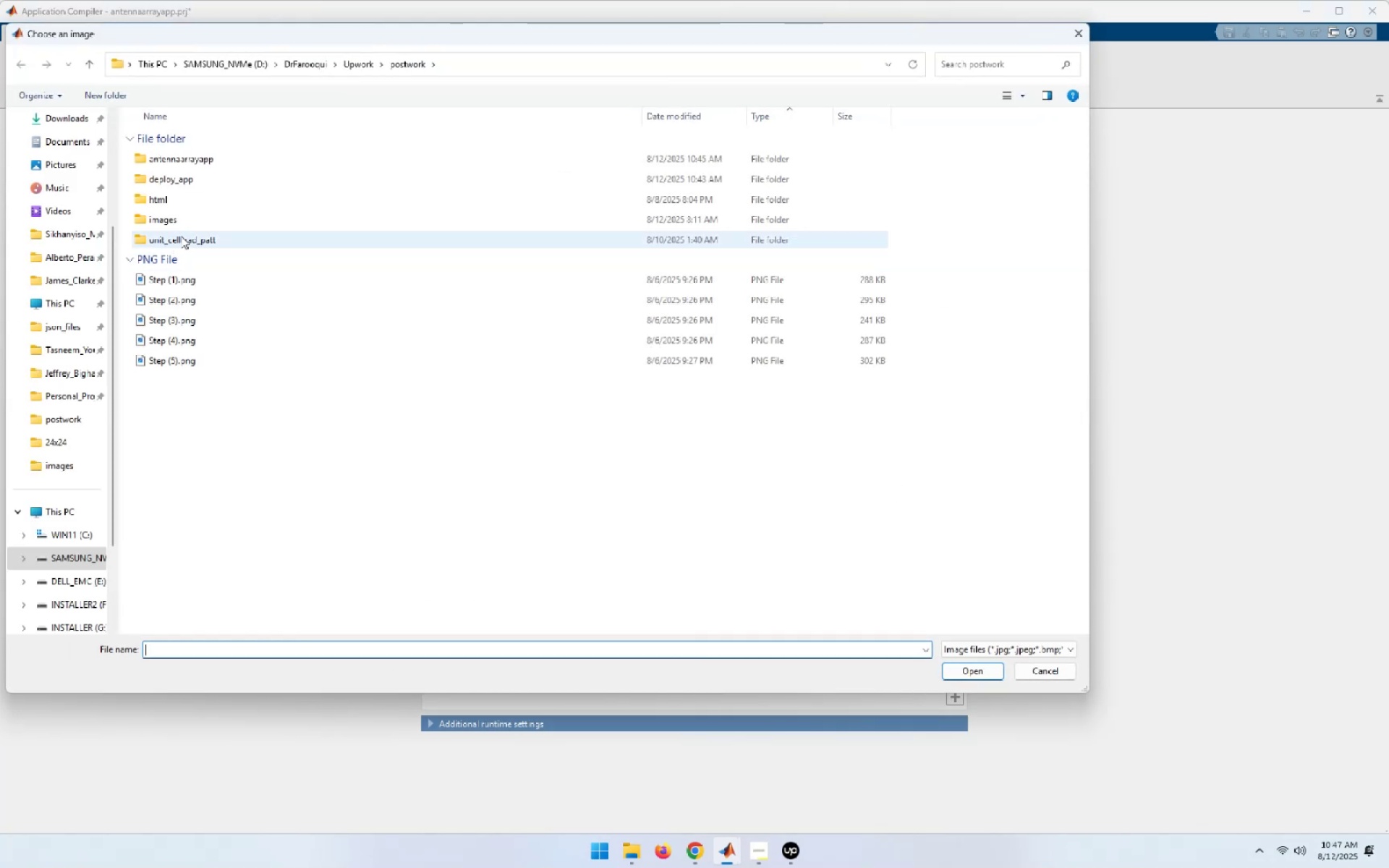 
double_click([168, 221])
 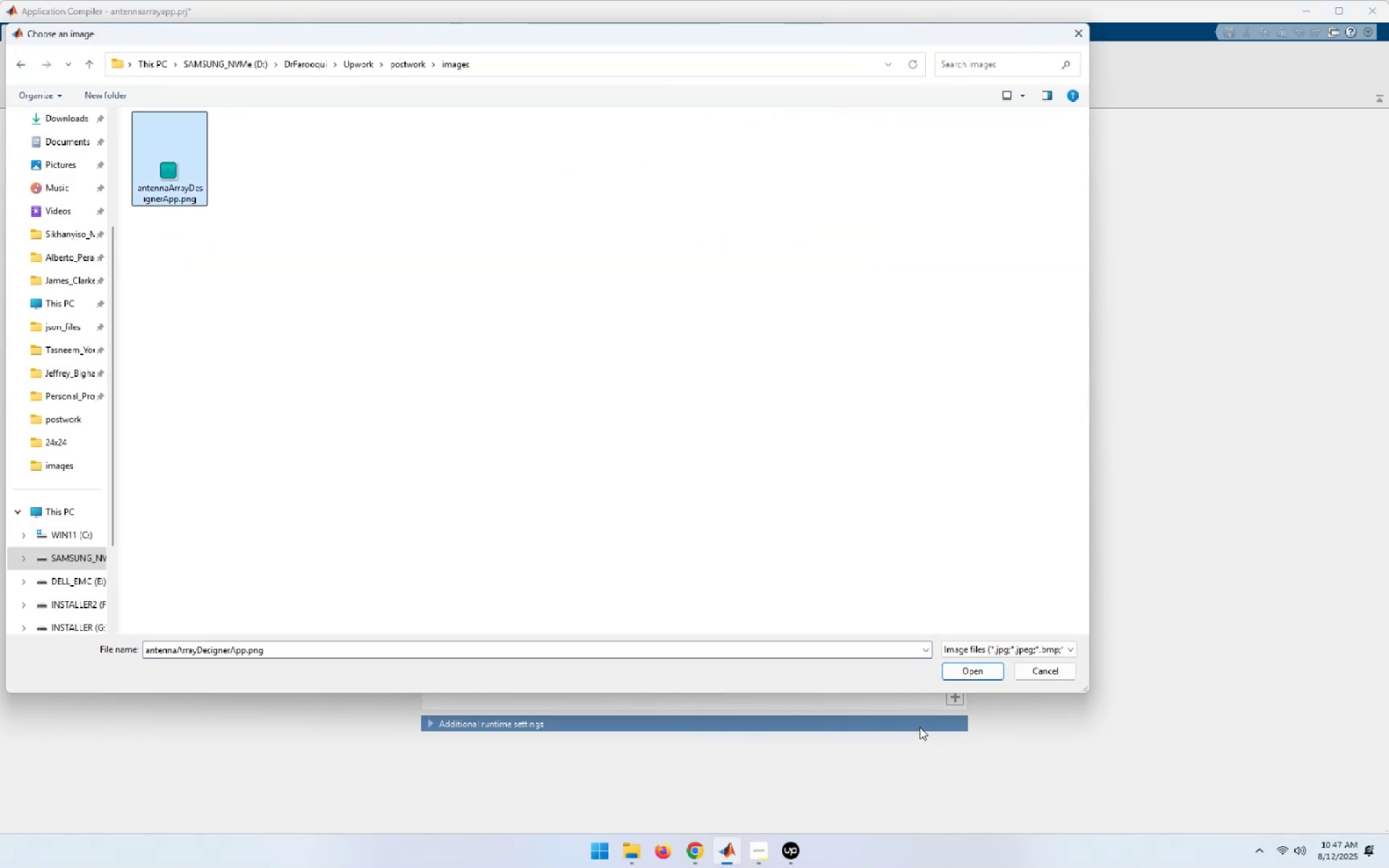 
left_click([970, 673])
 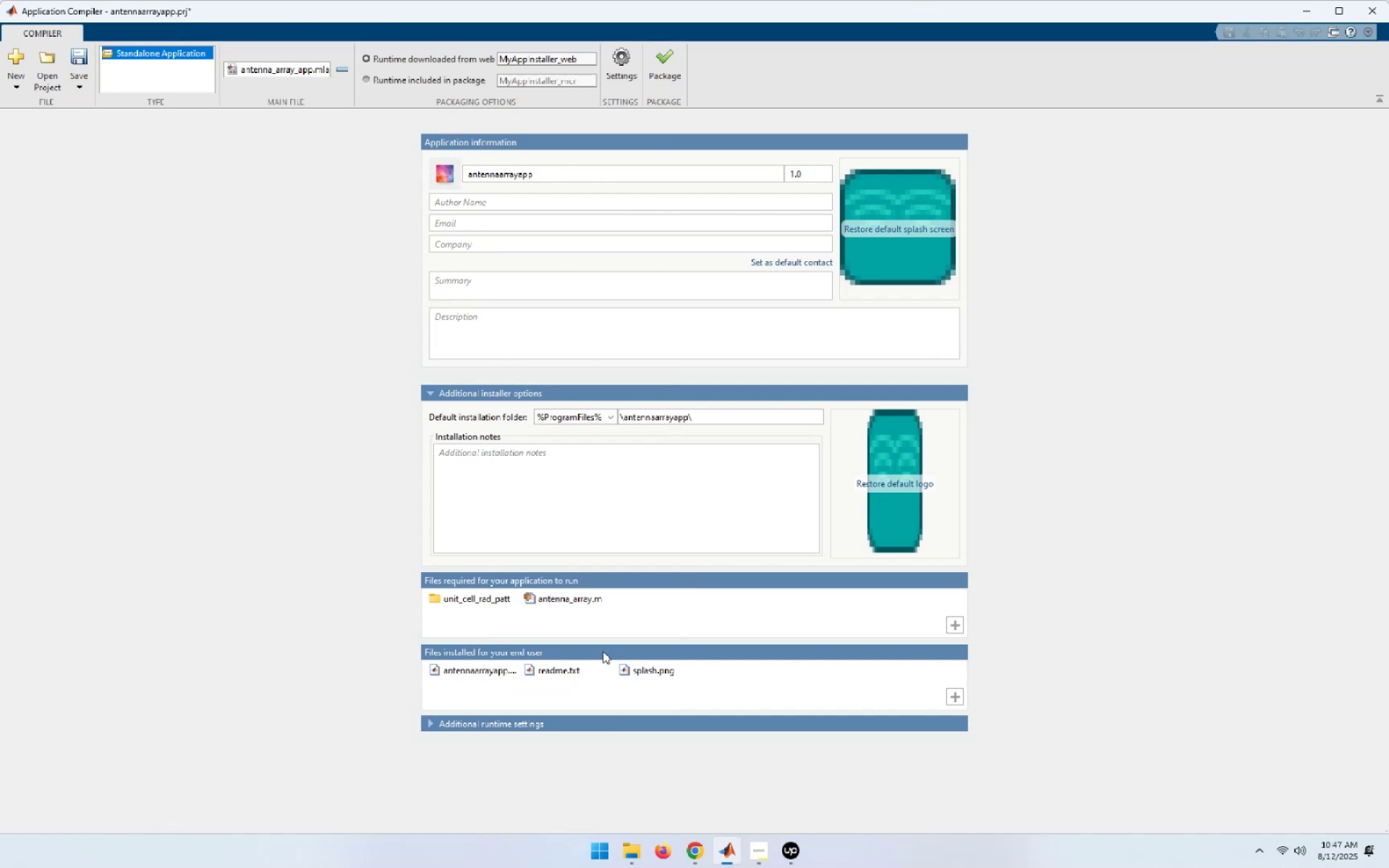 
wait(17.6)
 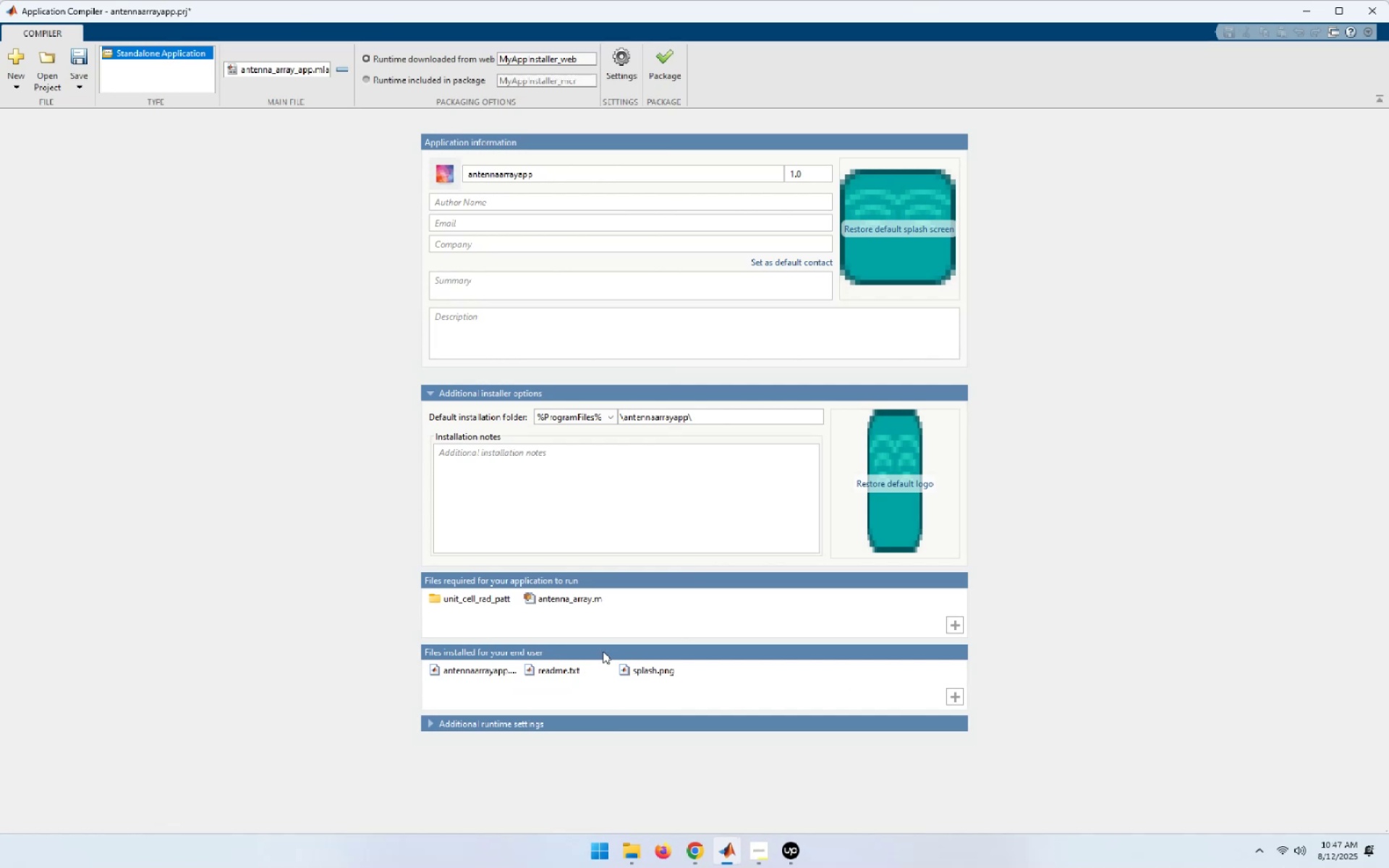 
left_click([959, 696])
 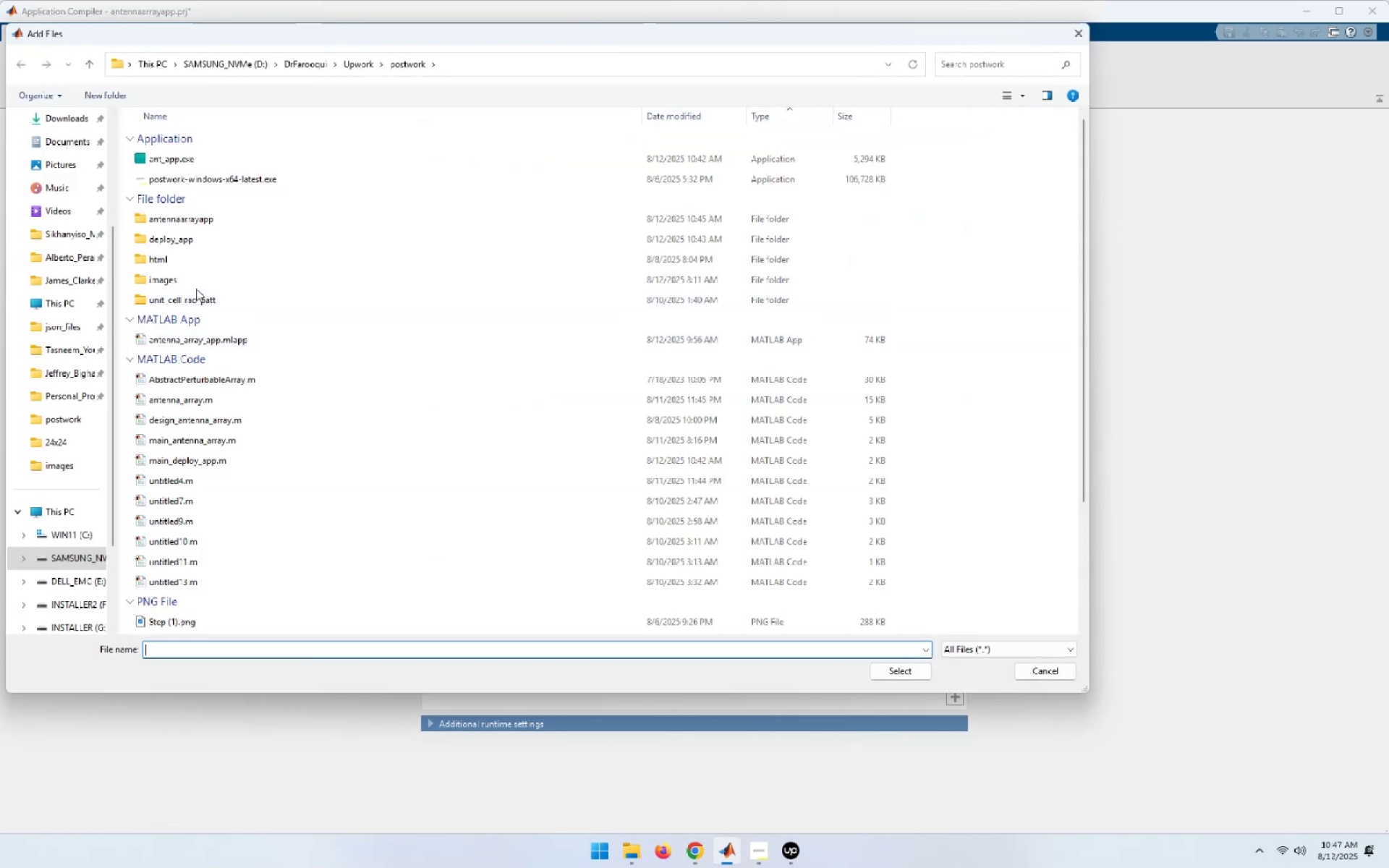 
double_click([196, 297])
 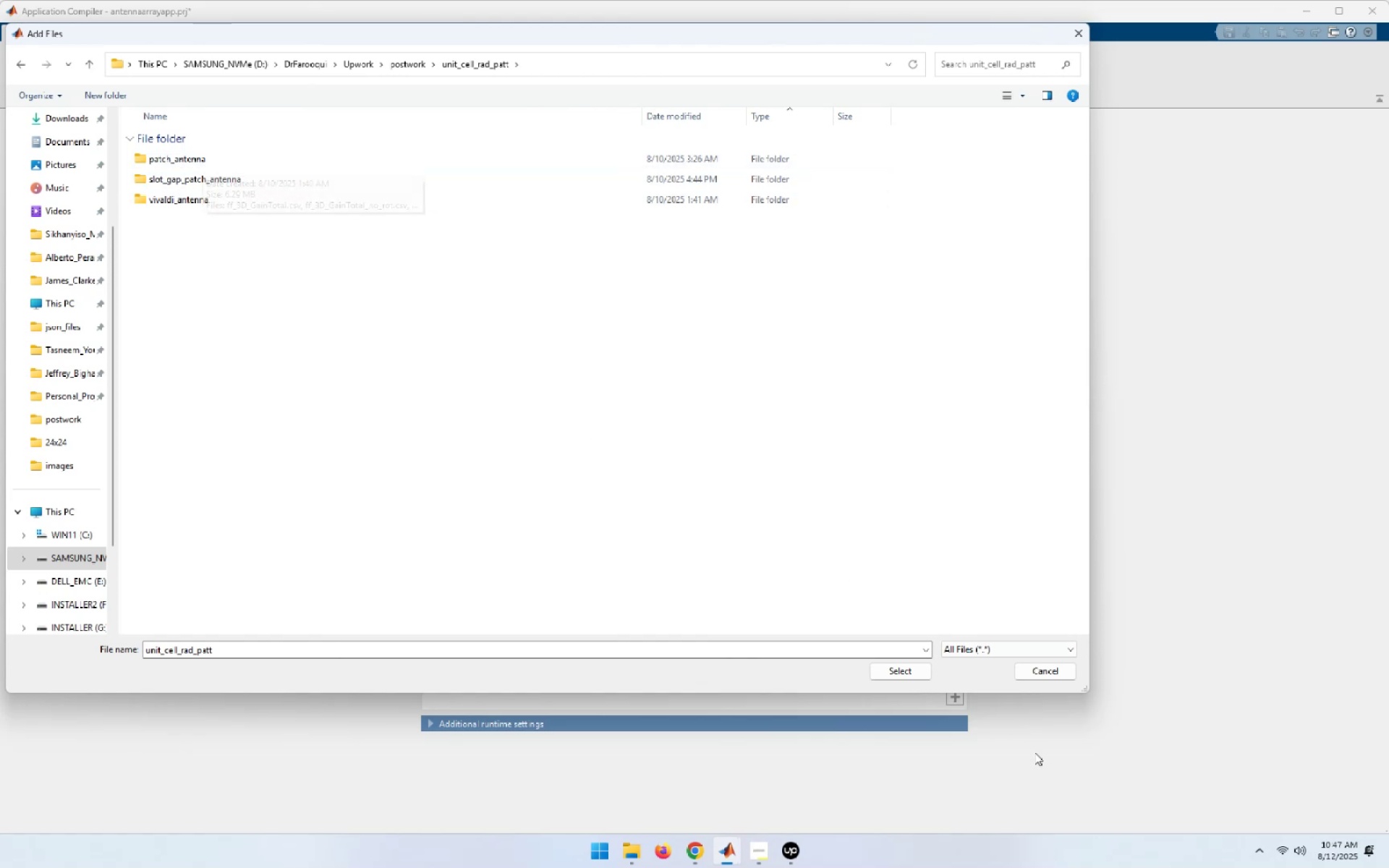 
left_click([918, 673])
 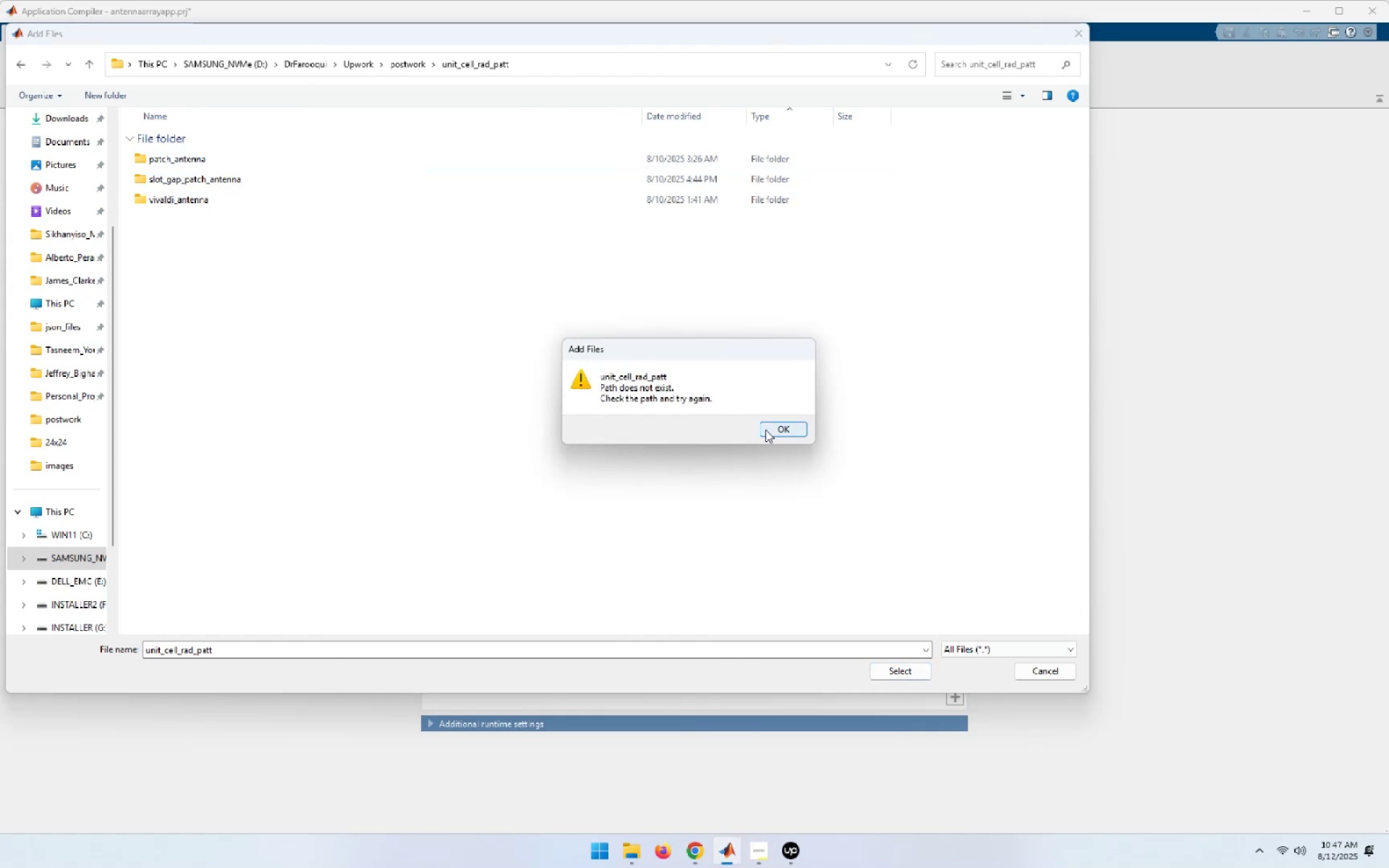 
wait(7.79)
 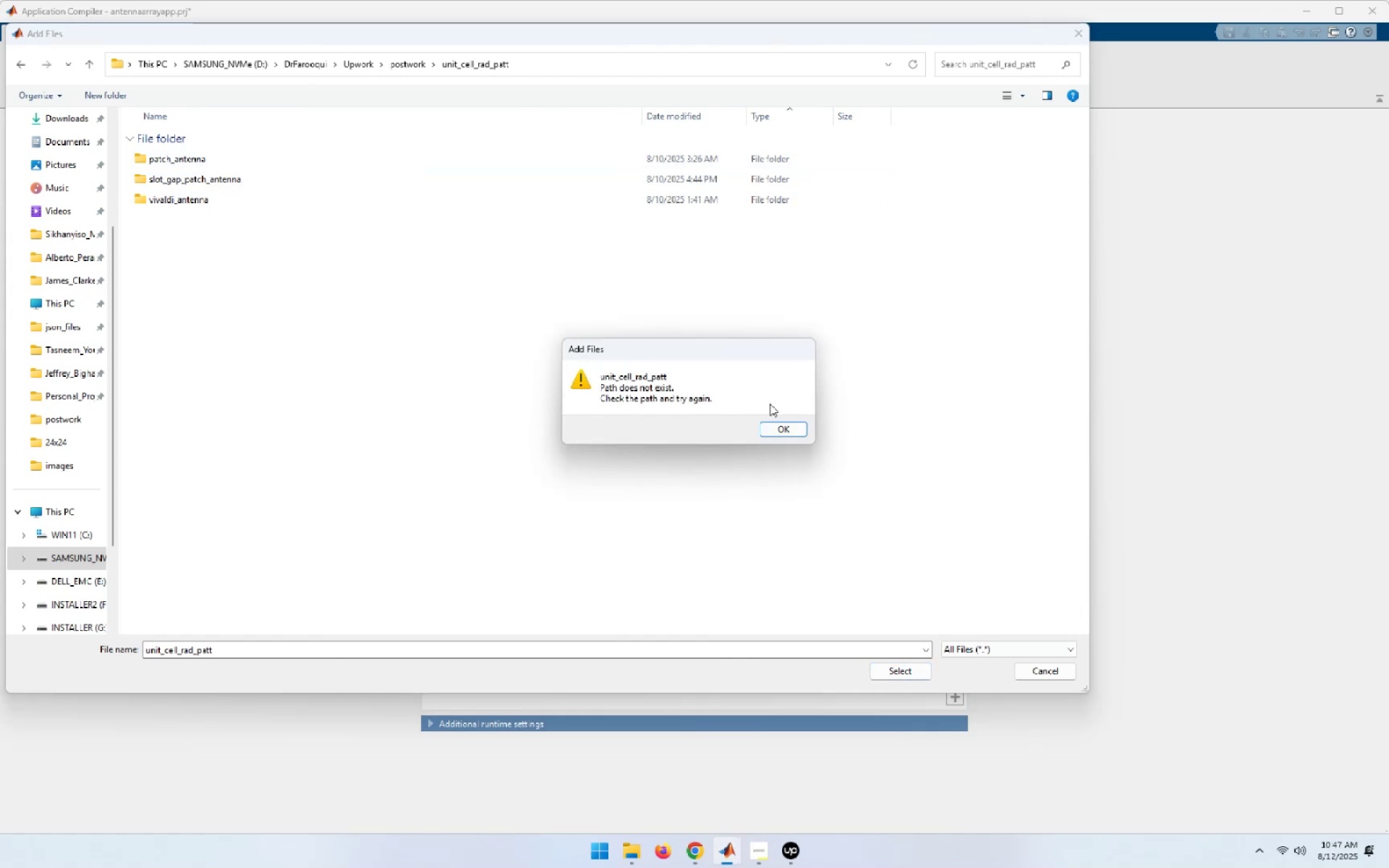 
left_click([765, 430])
 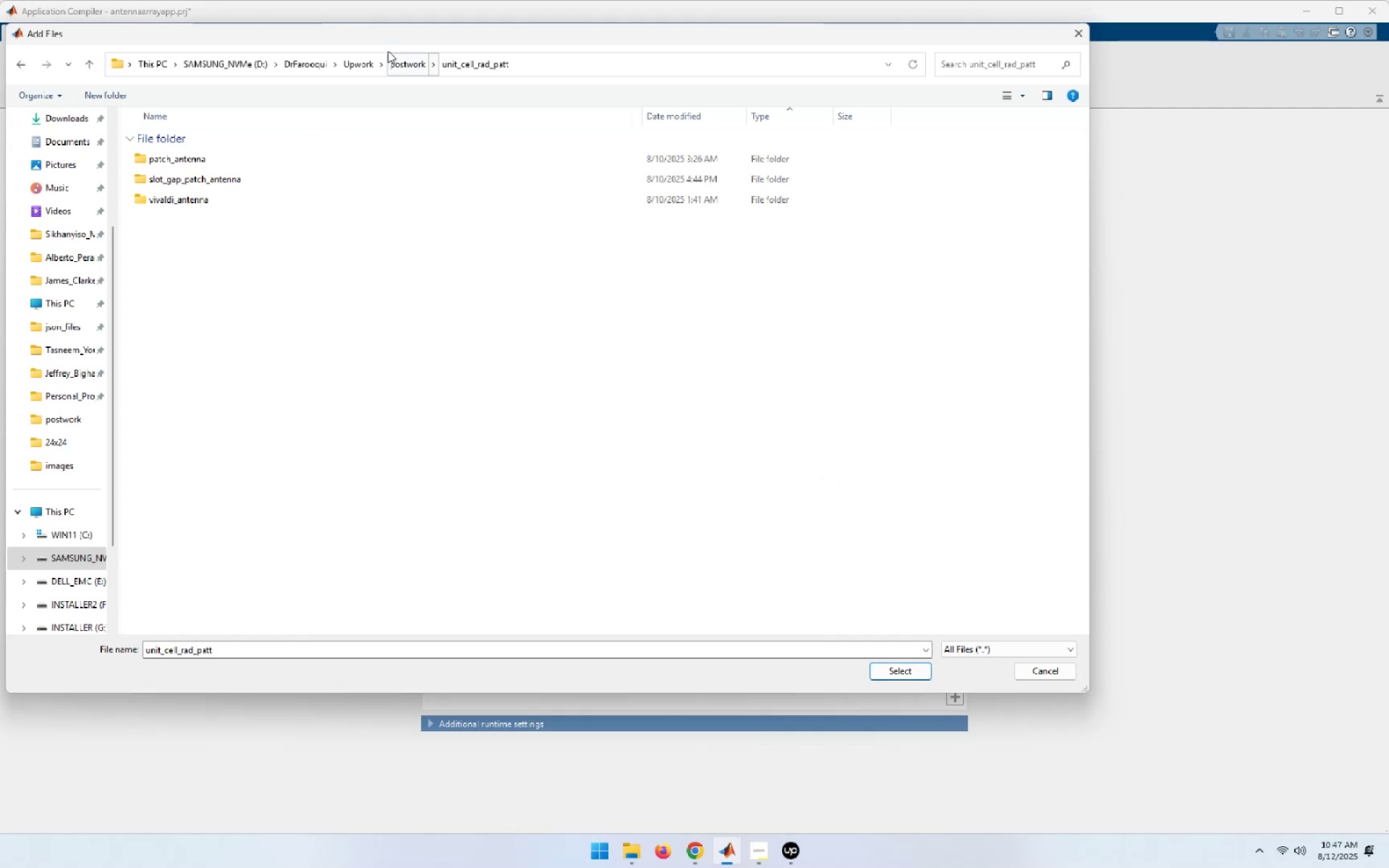 
left_click([395, 67])
 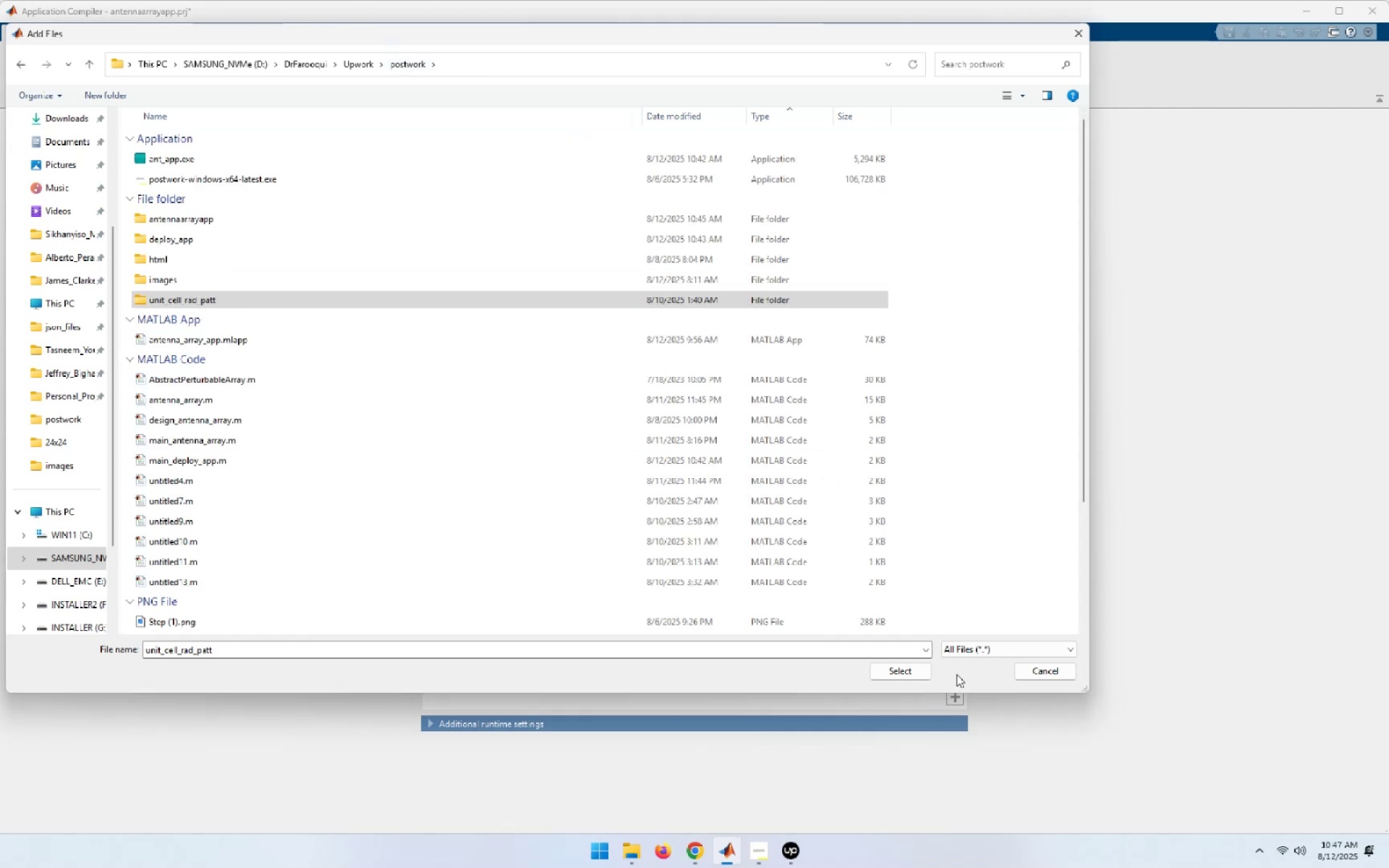 
left_click([900, 676])
 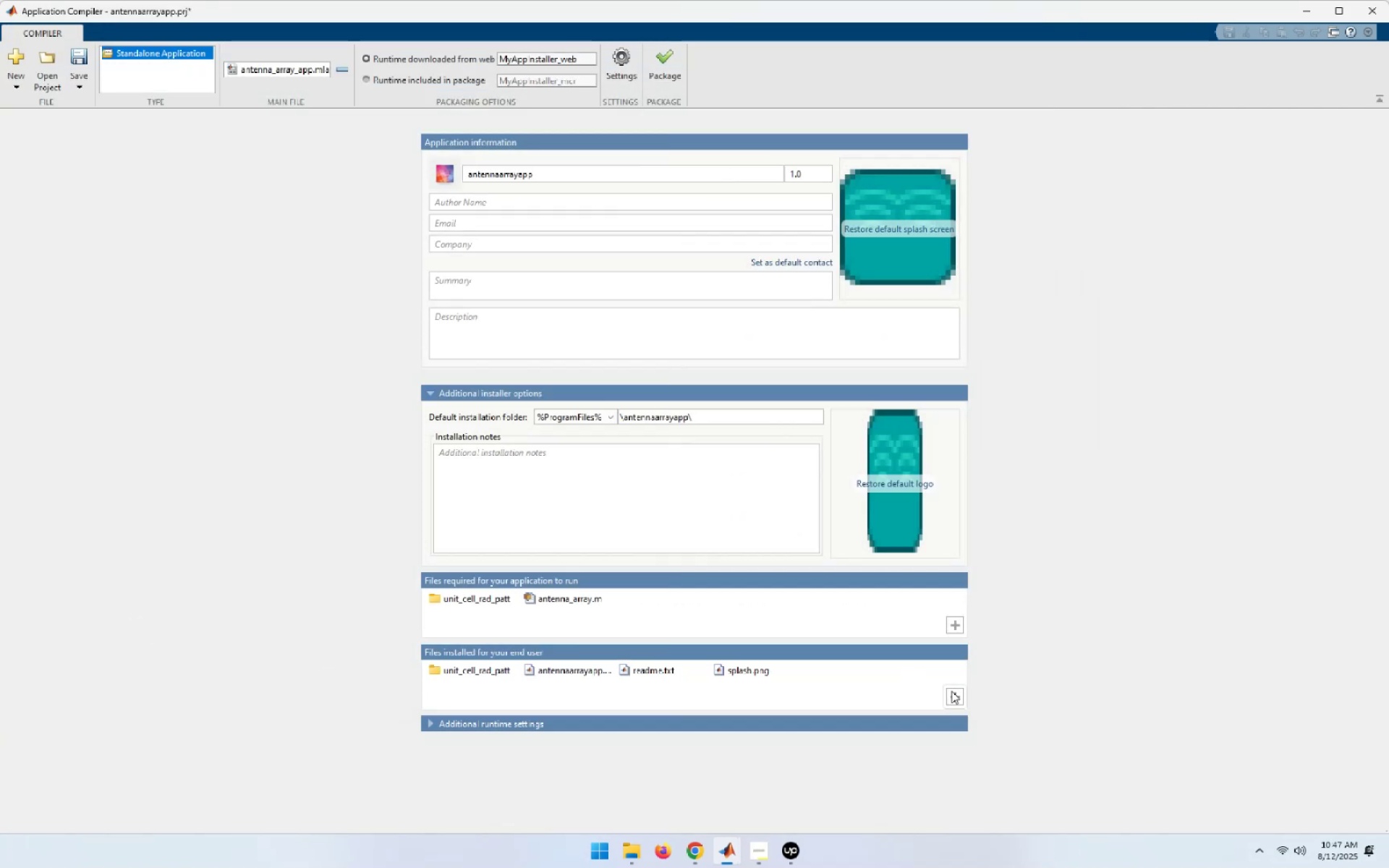 
left_click([951, 694])
 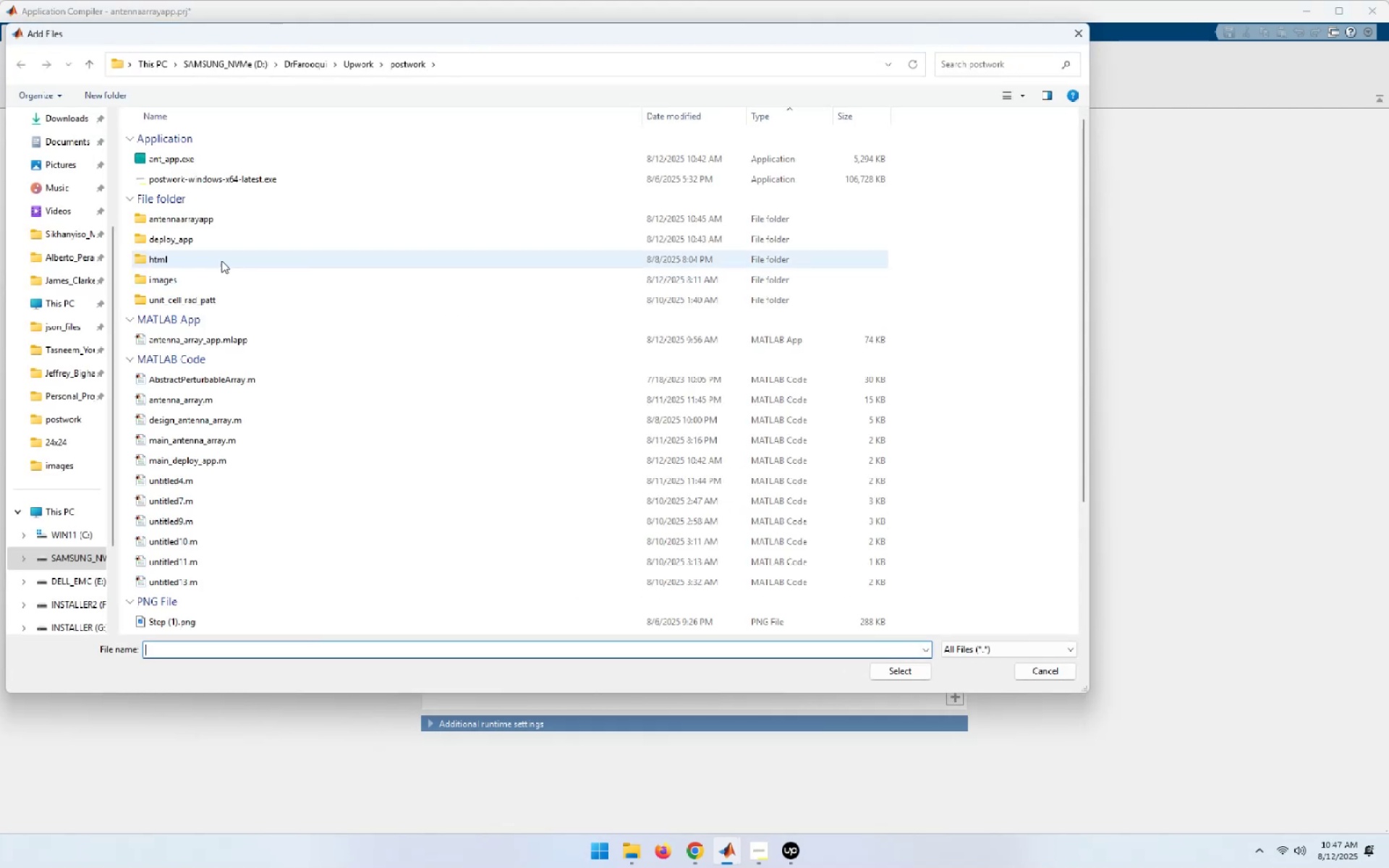 
left_click([174, 276])
 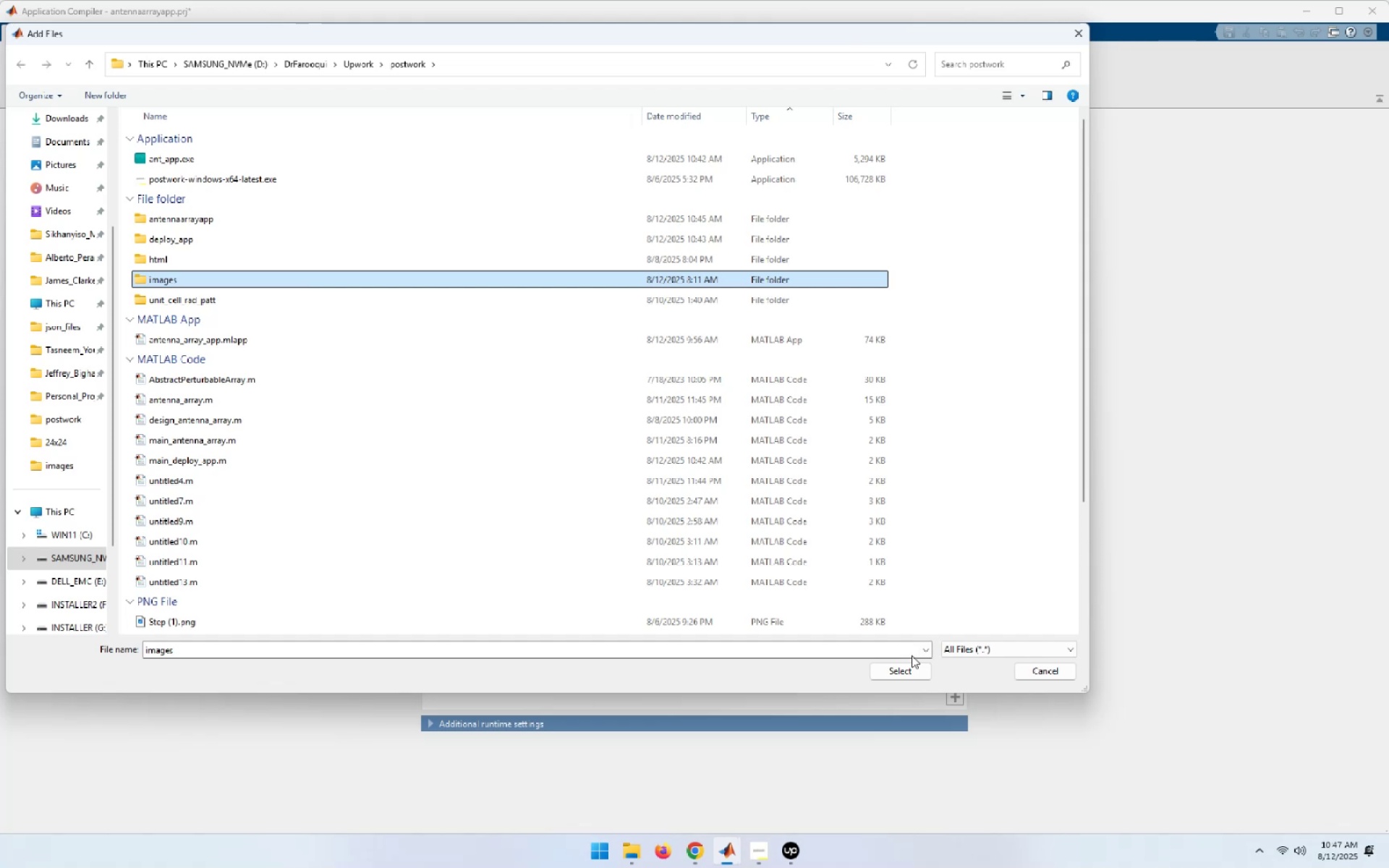 
left_click([898, 665])
 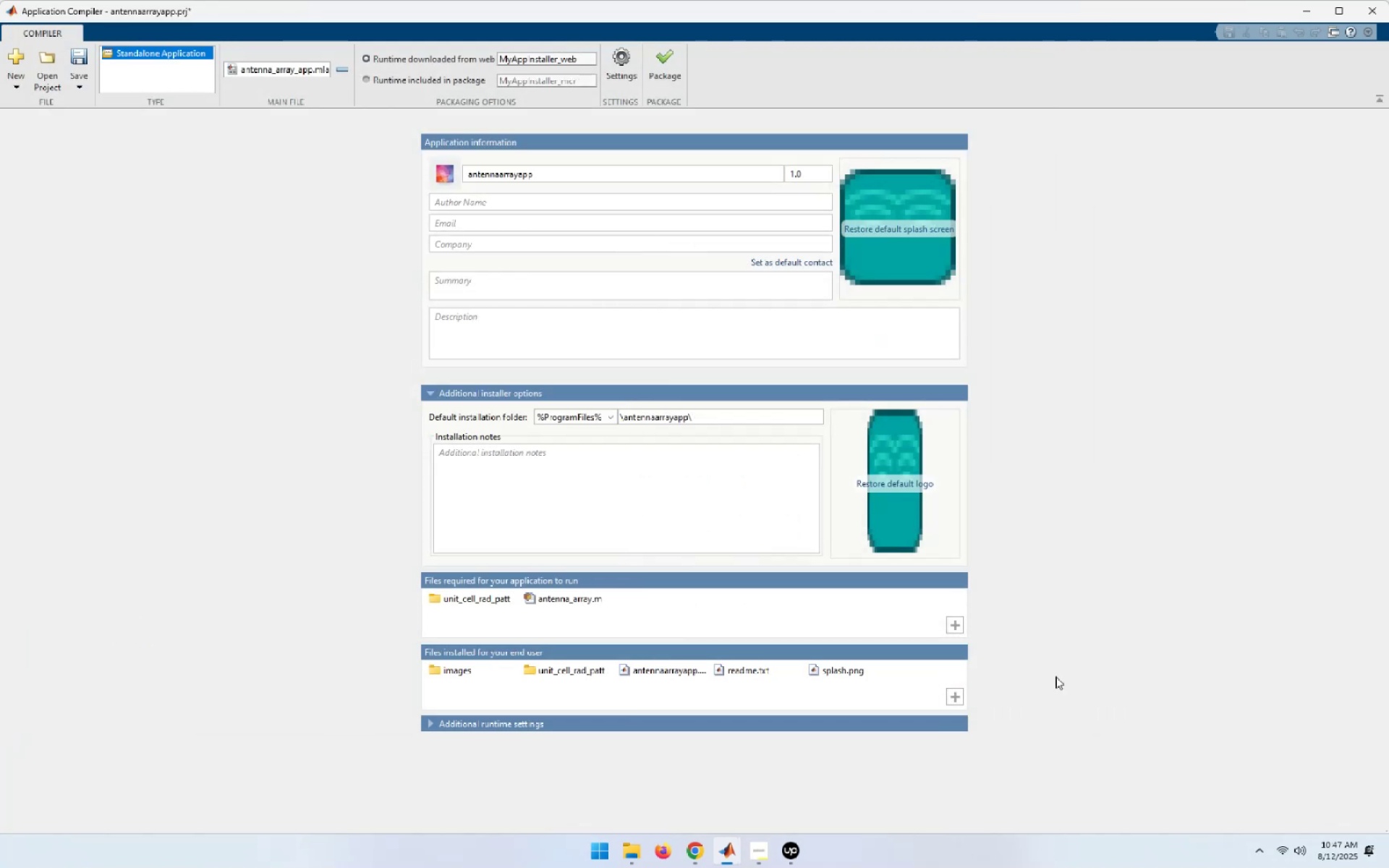 
wait(9.31)
 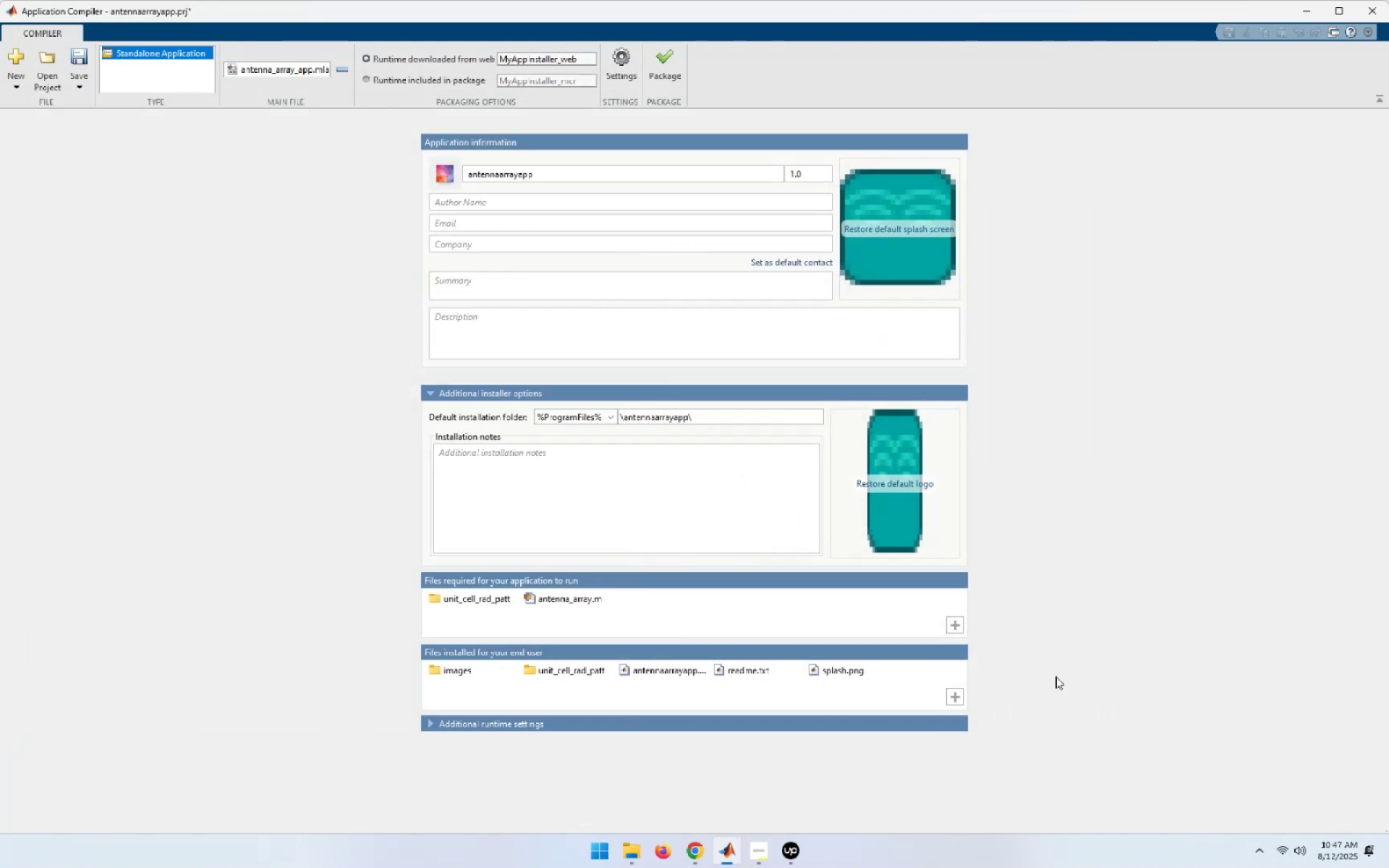 
left_click([669, 75])
 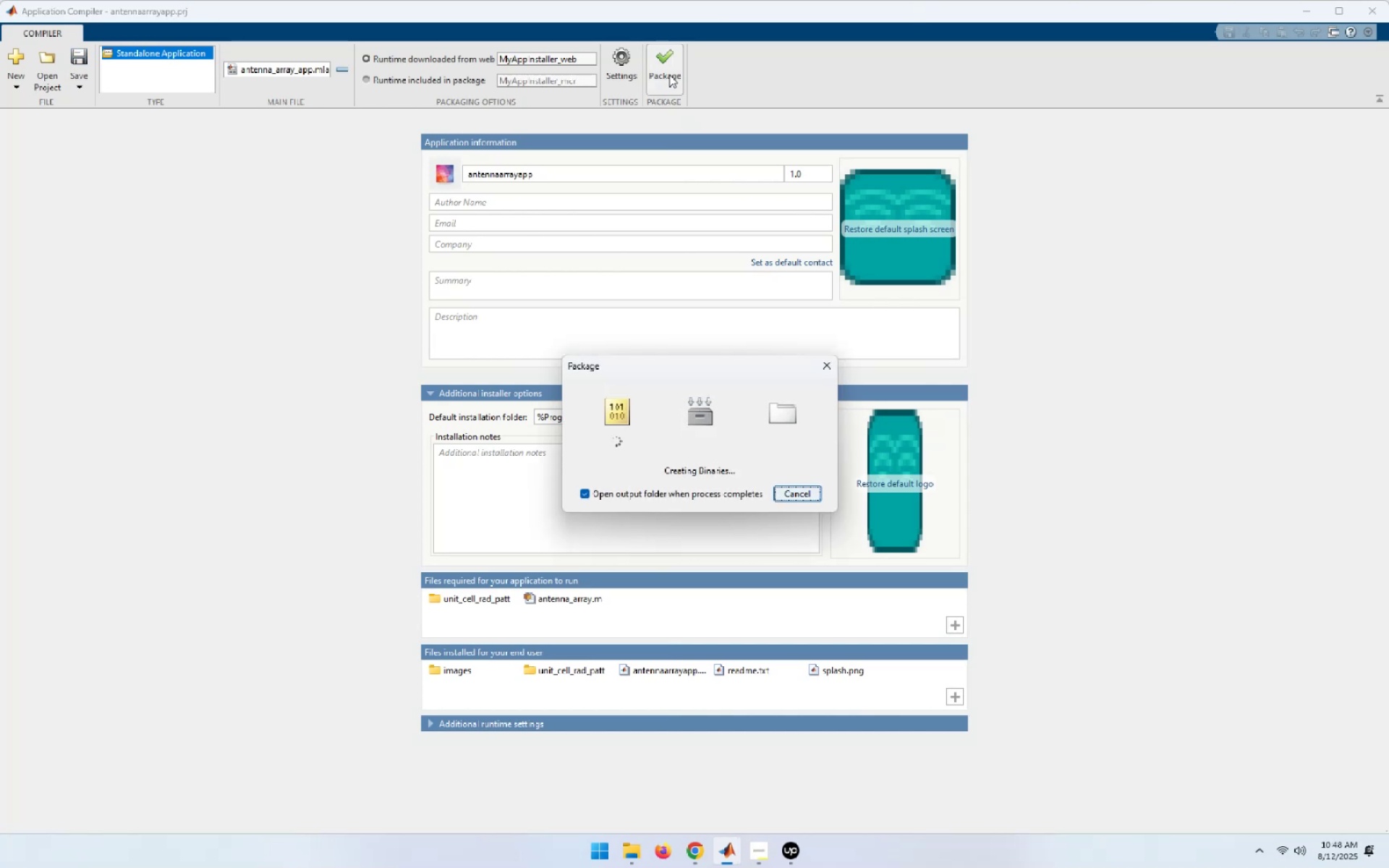 
wait(11.24)
 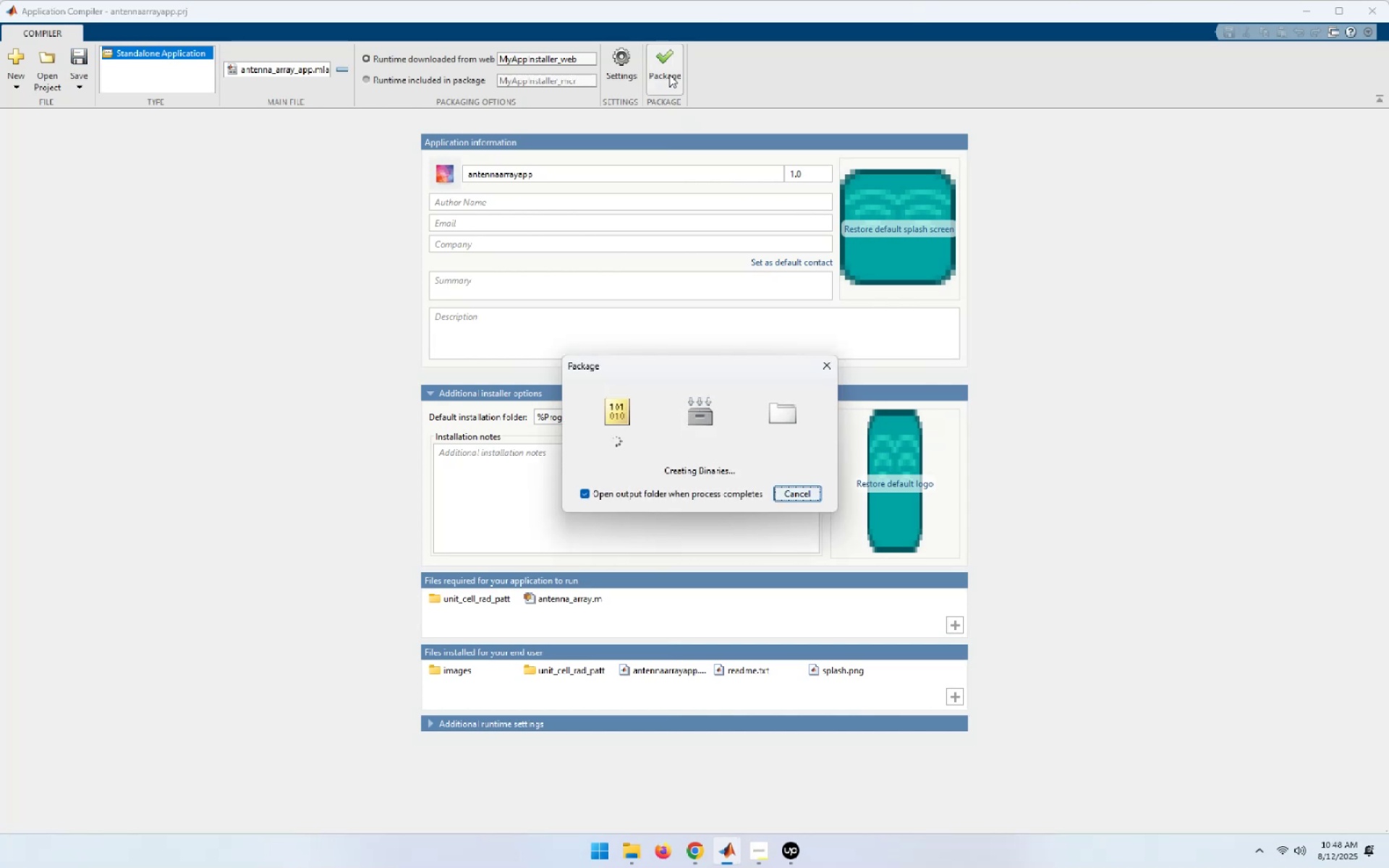 
mouse_move([640, 364])
 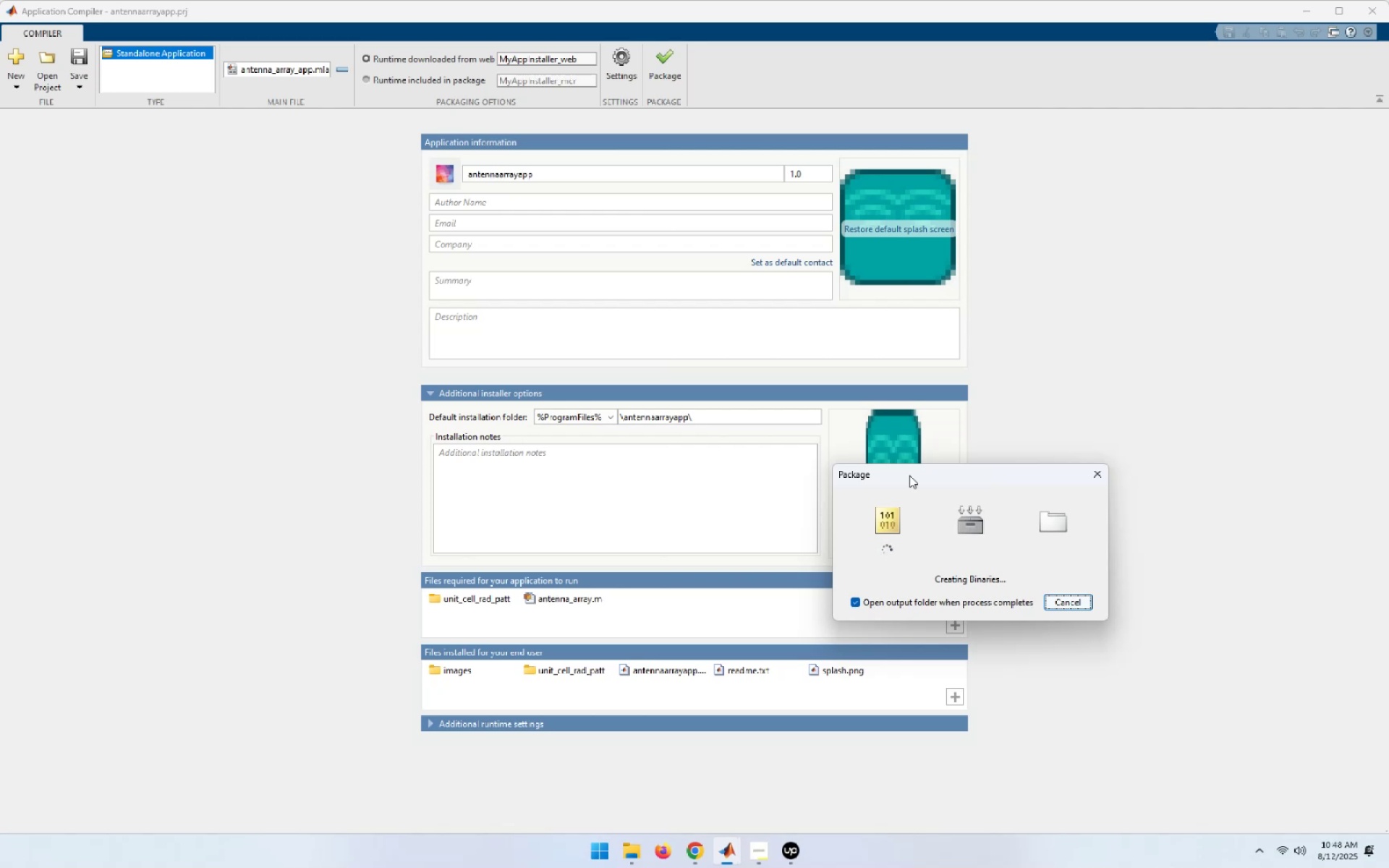 
wait(14.26)
 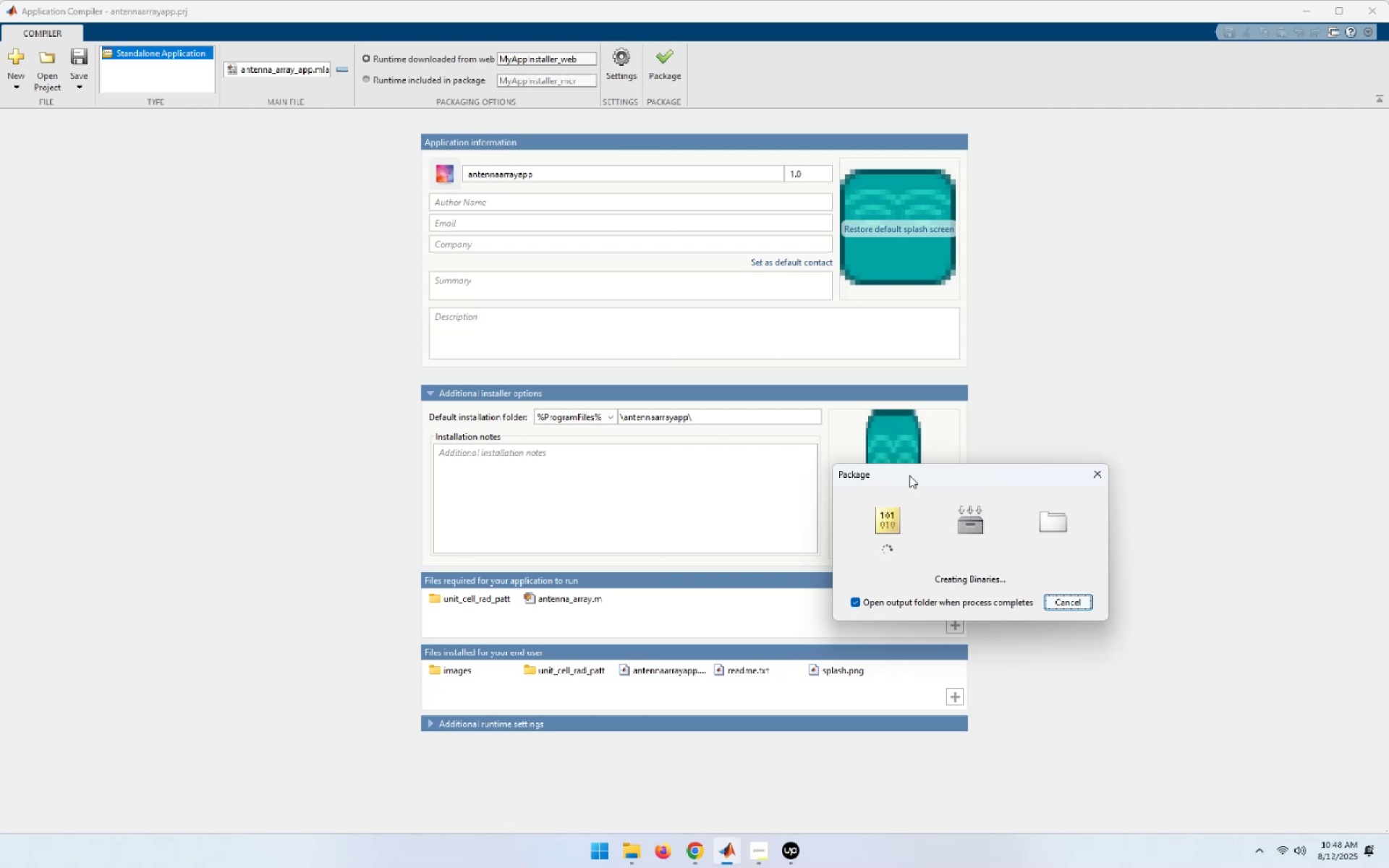 
left_click([1026, 584])
 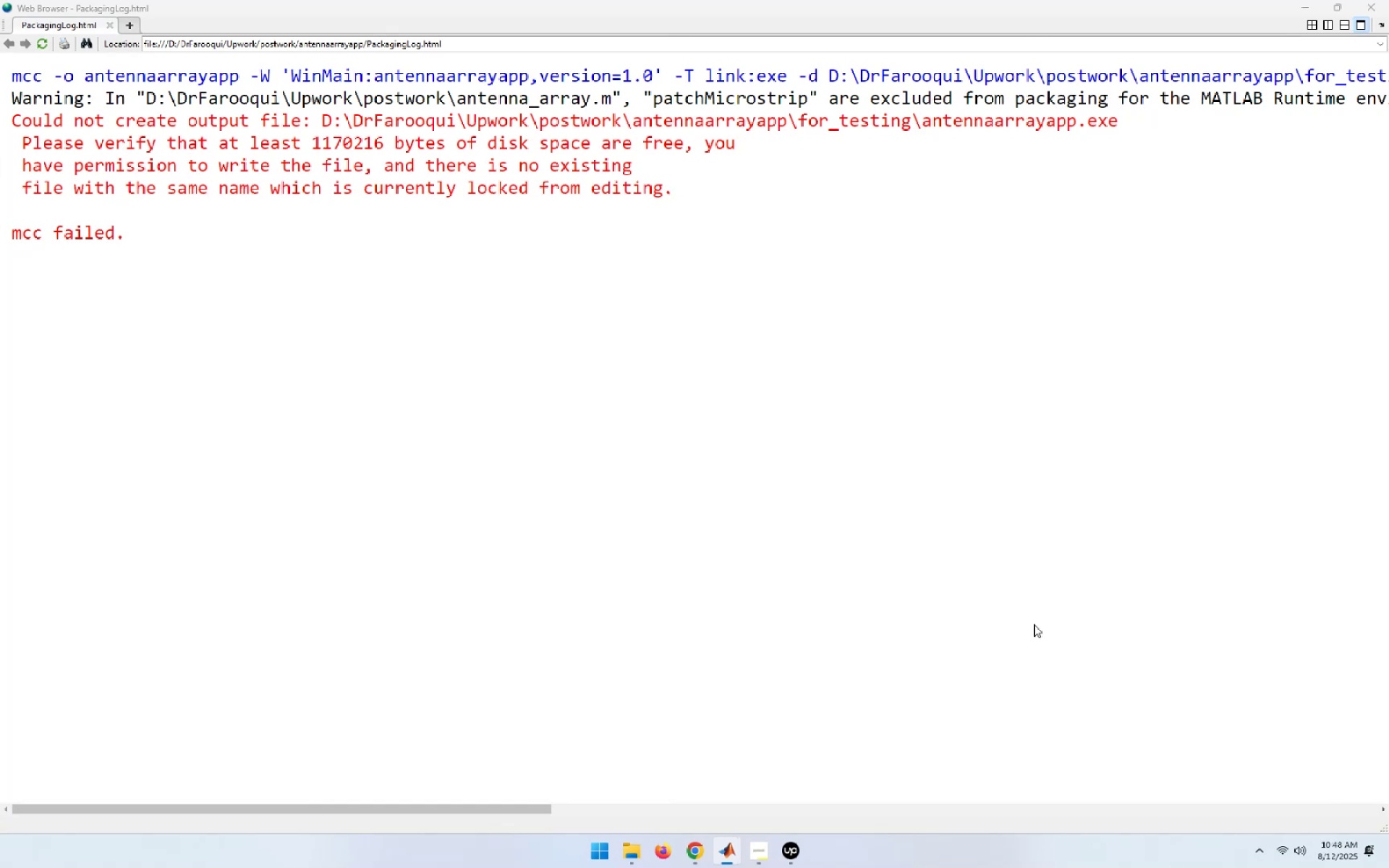 
wait(5.13)
 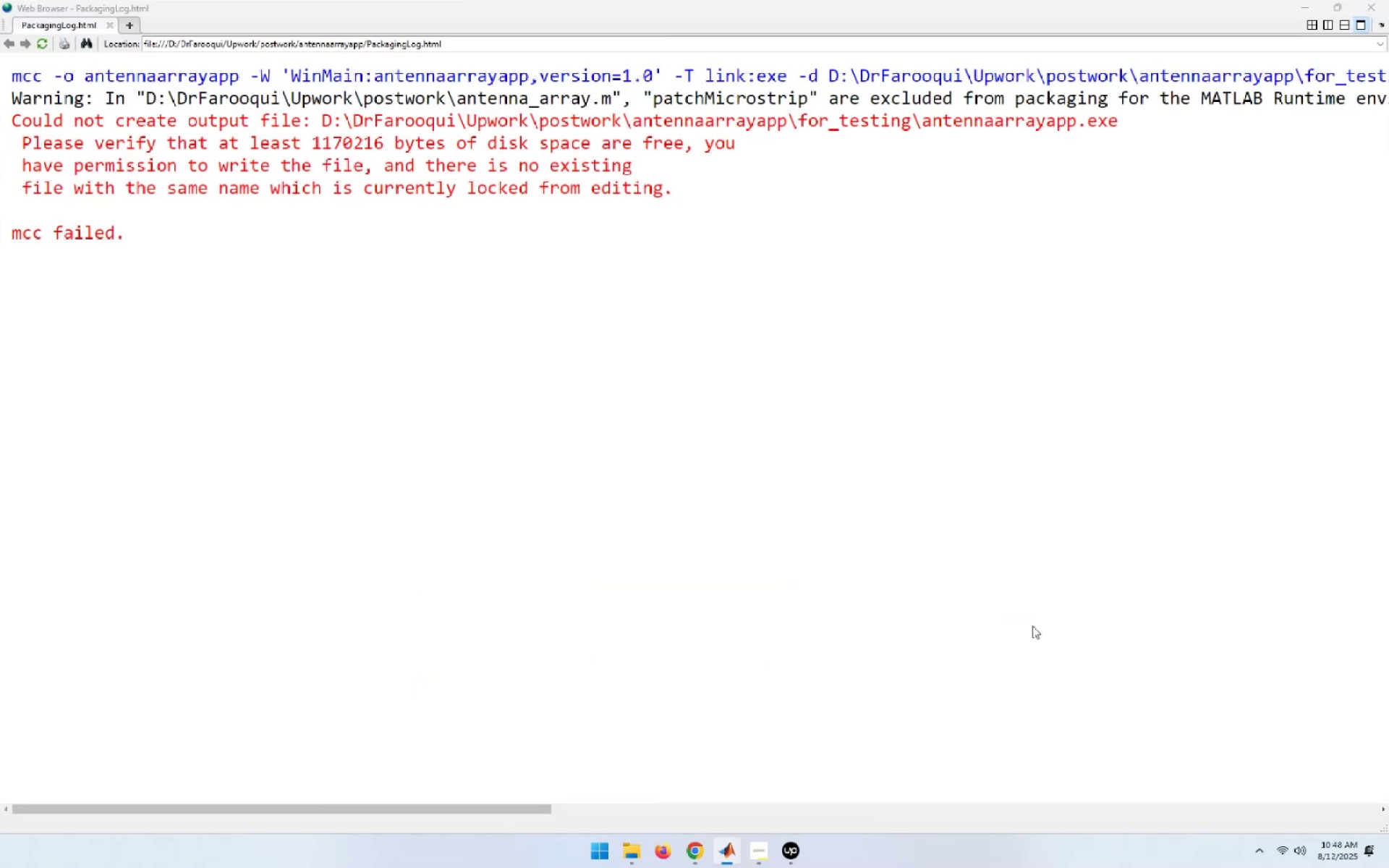 
left_click([1379, 3])
 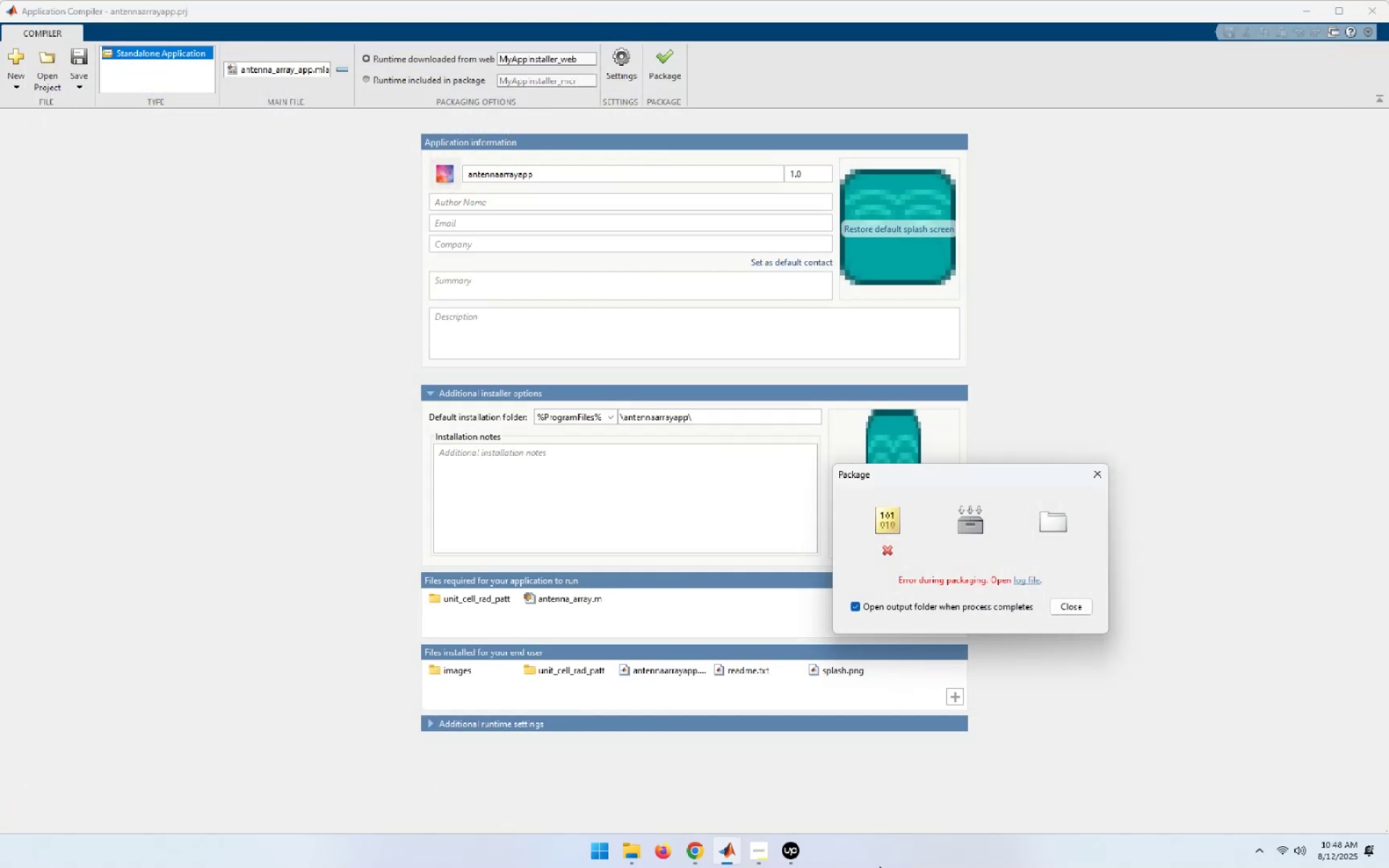 
mouse_move([729, 851])
 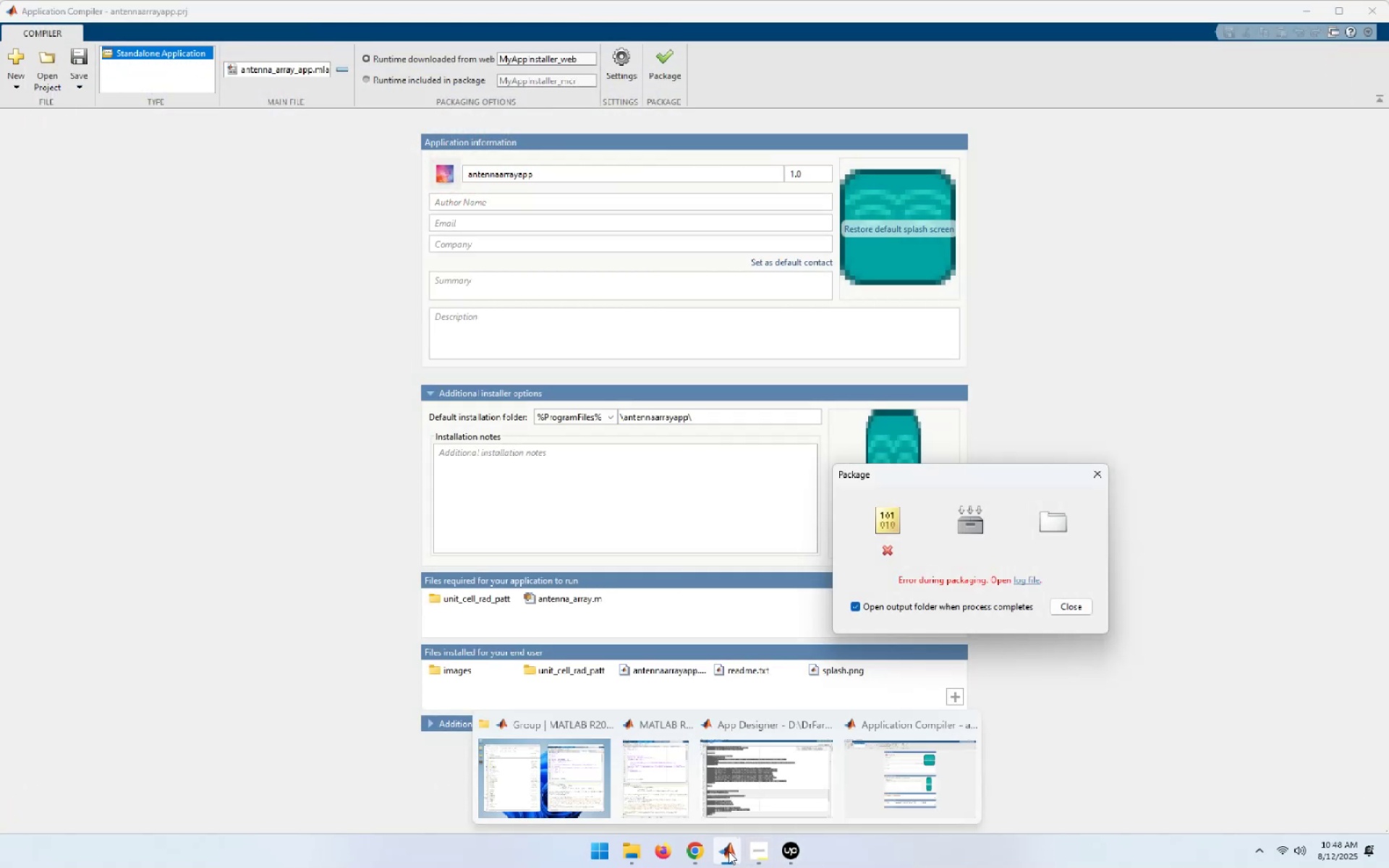 
mouse_move([712, 840])
 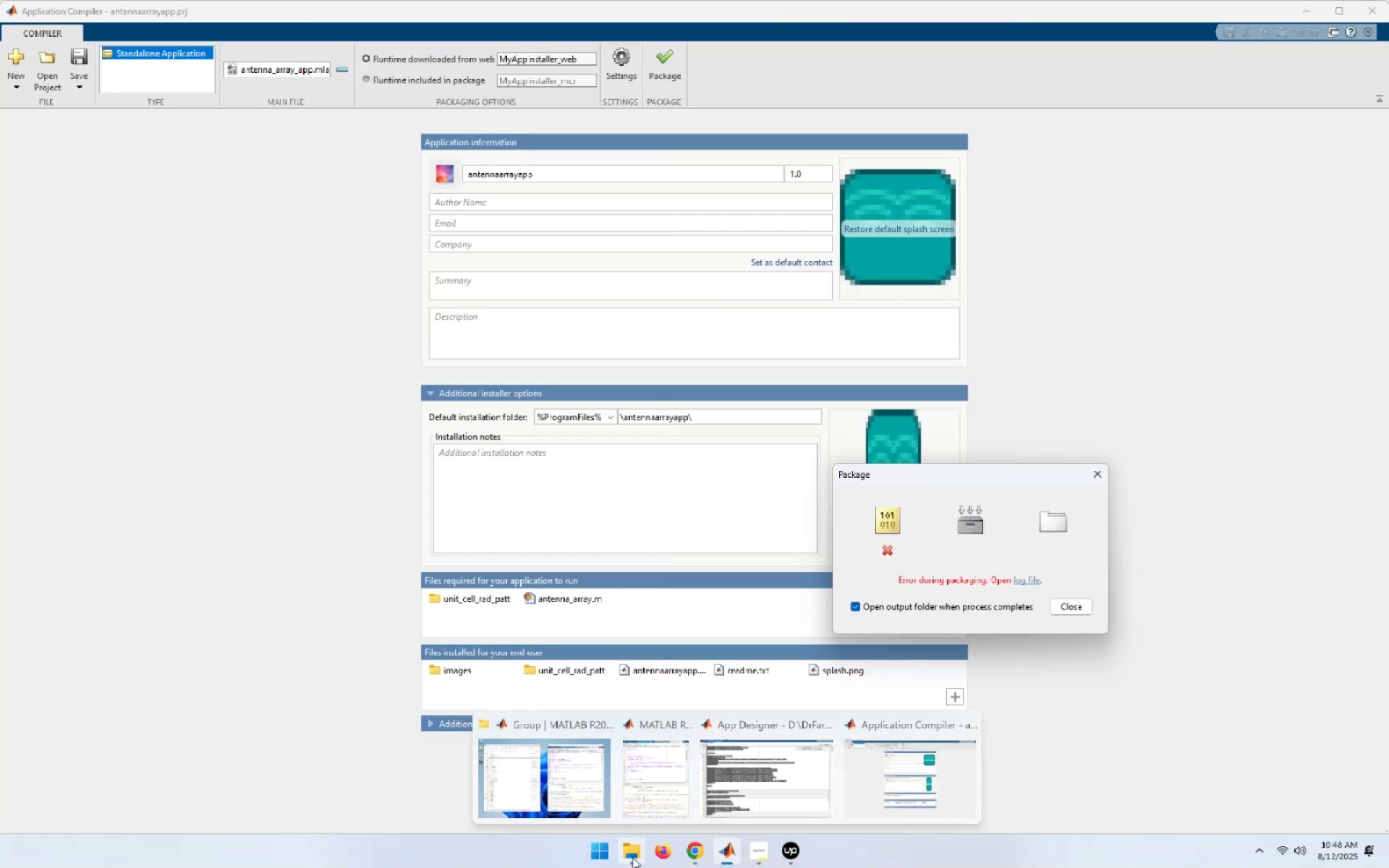 
left_click([626, 854])
 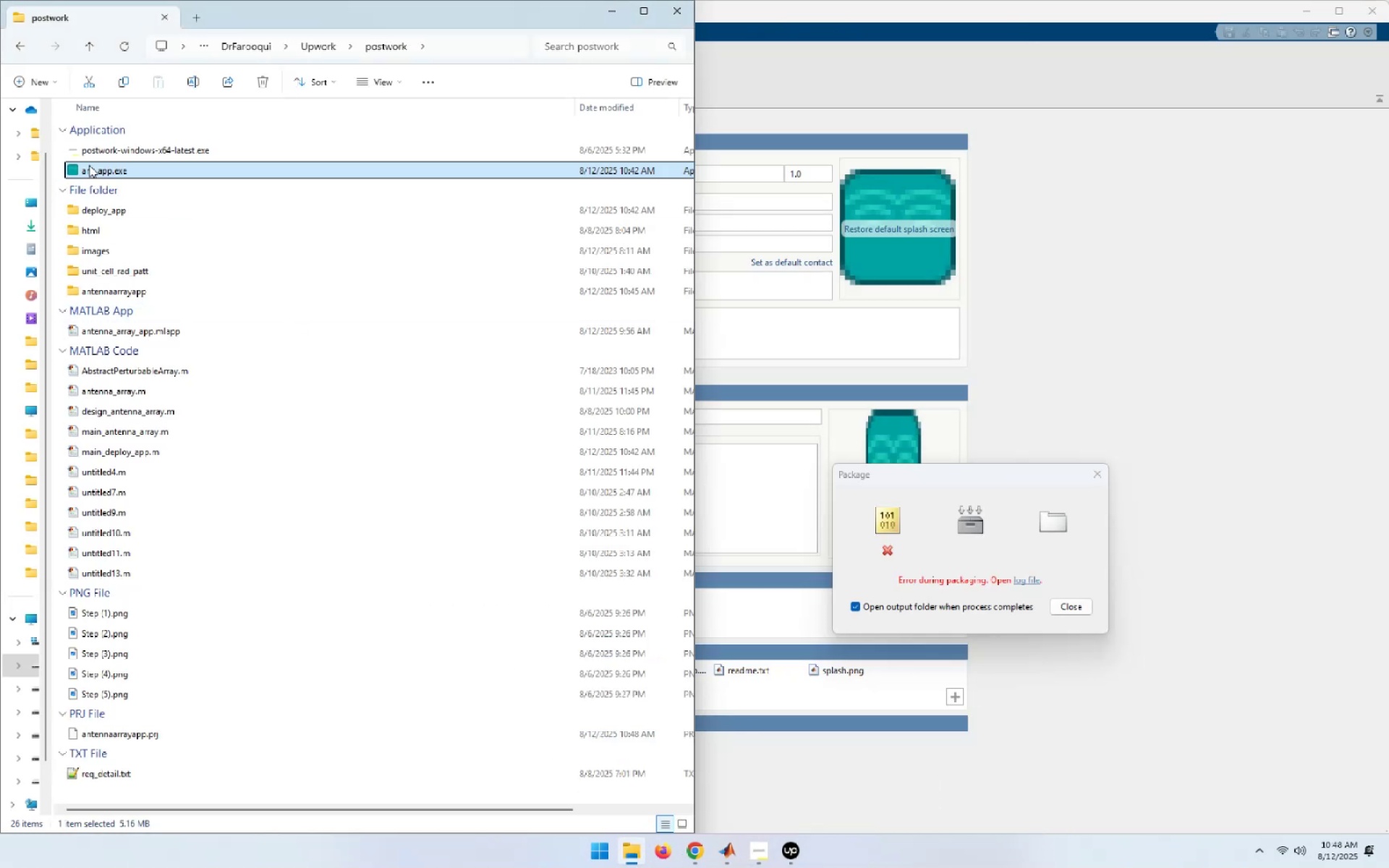 
left_click([96, 265])
 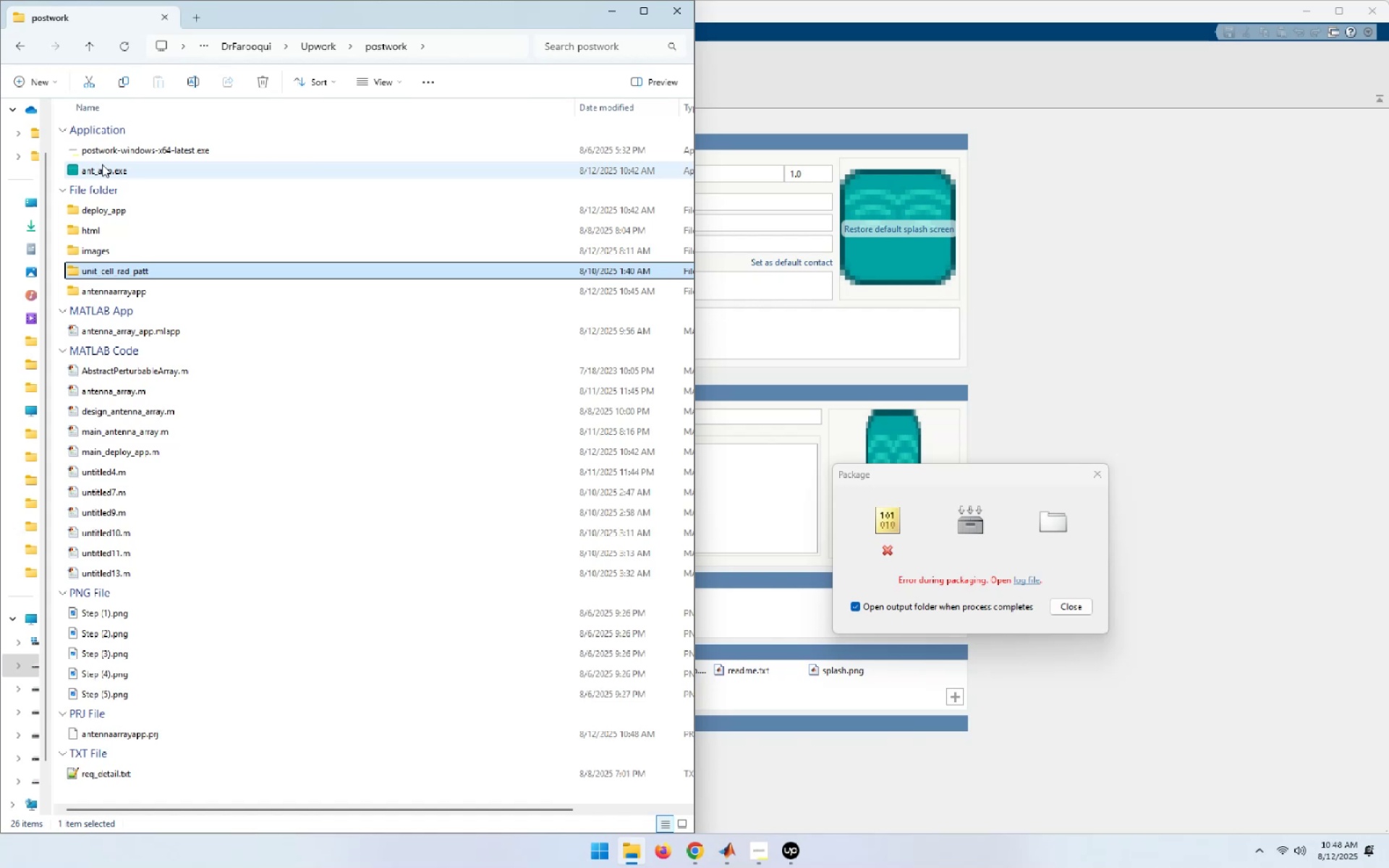 
left_click([101, 172])
 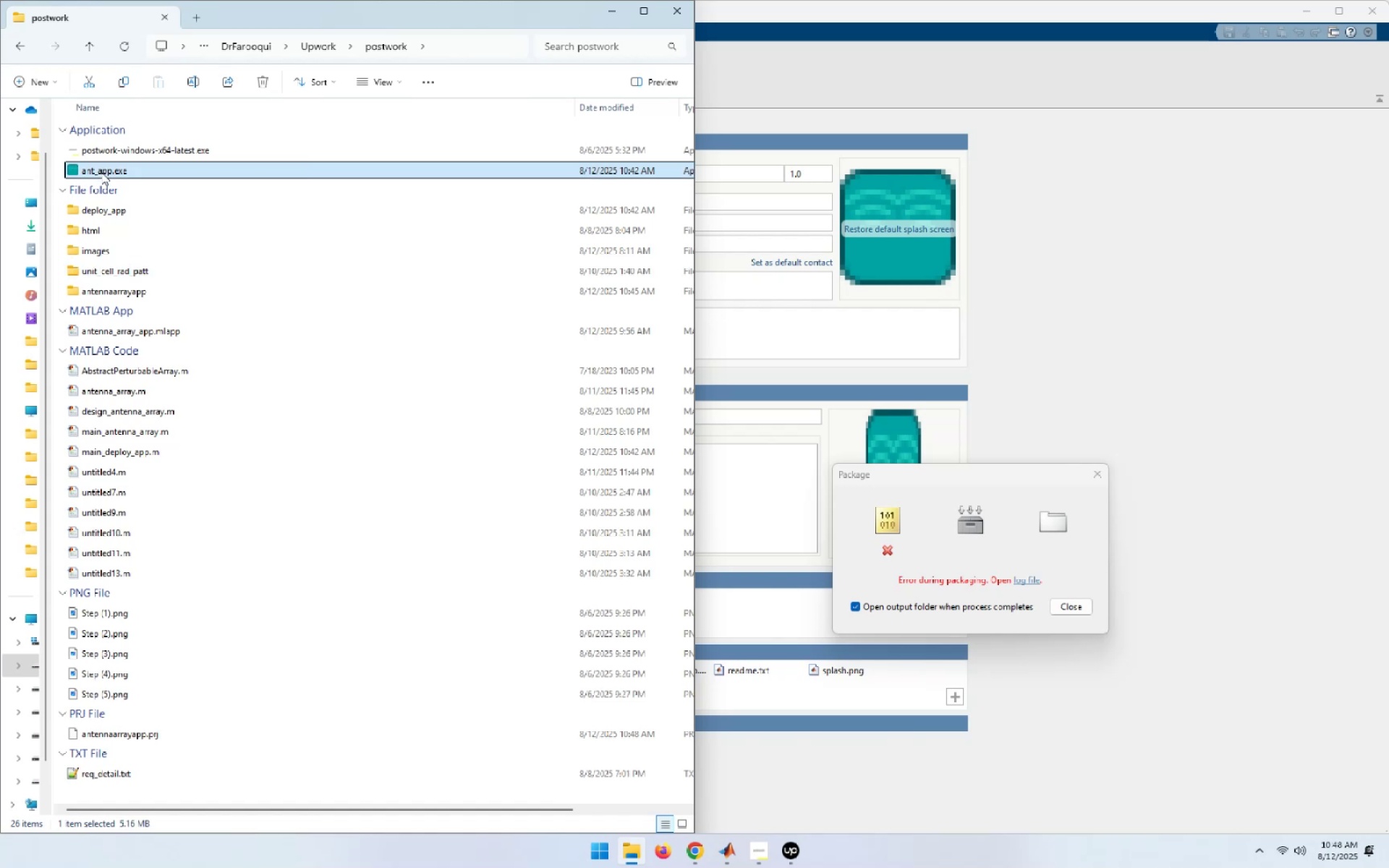 
key(Delete)
 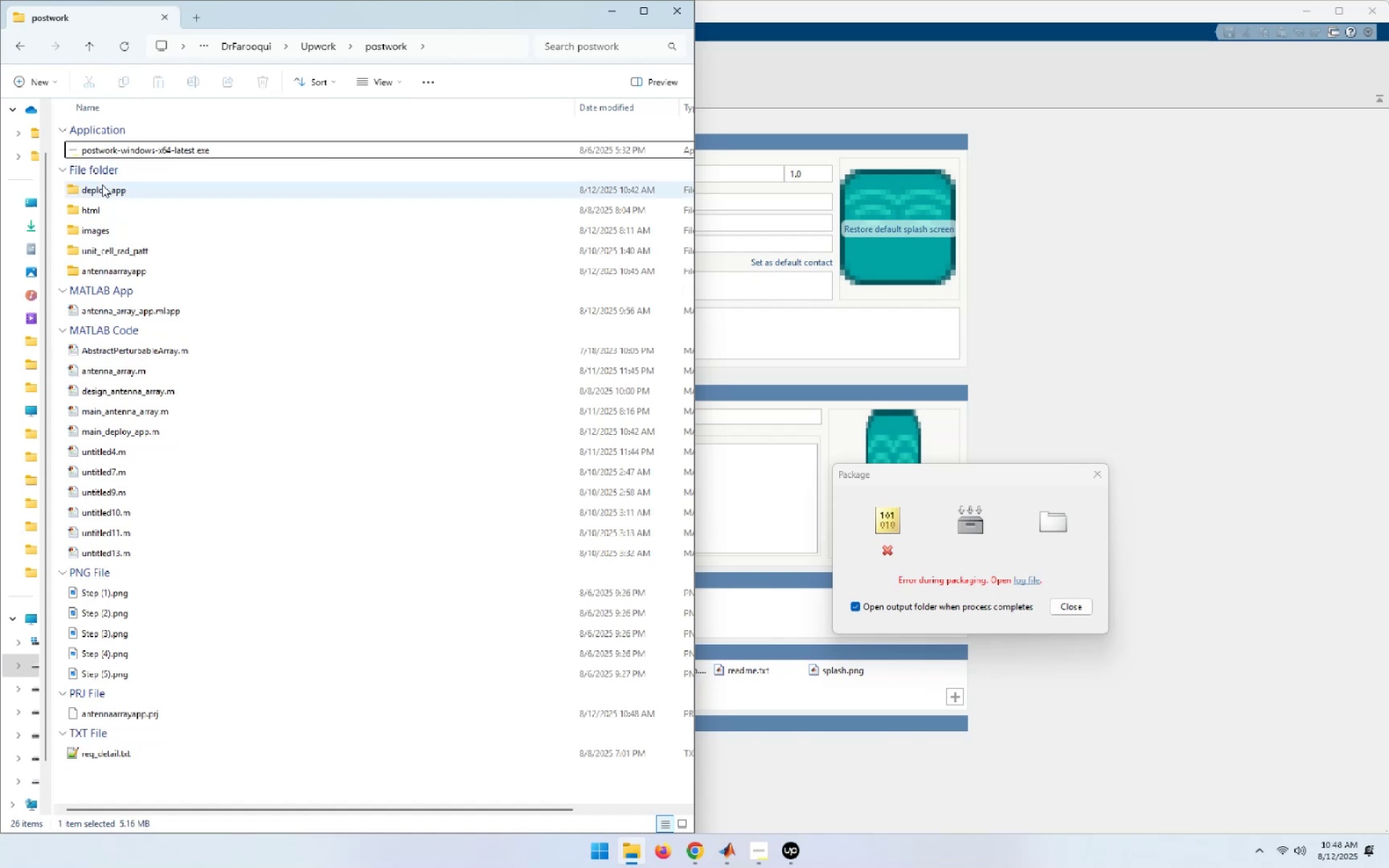 
double_click([102, 184])
 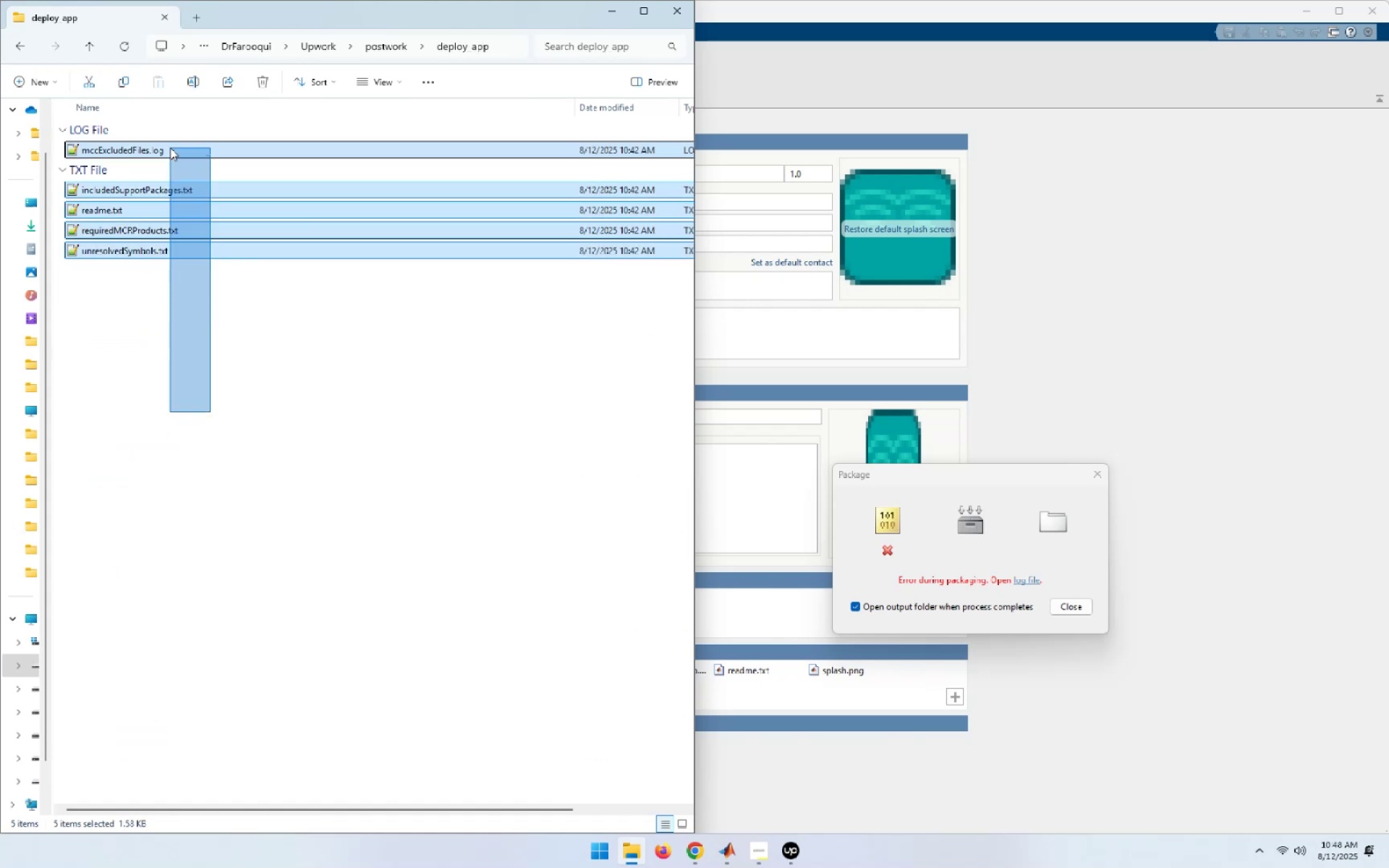 
key(Delete)
 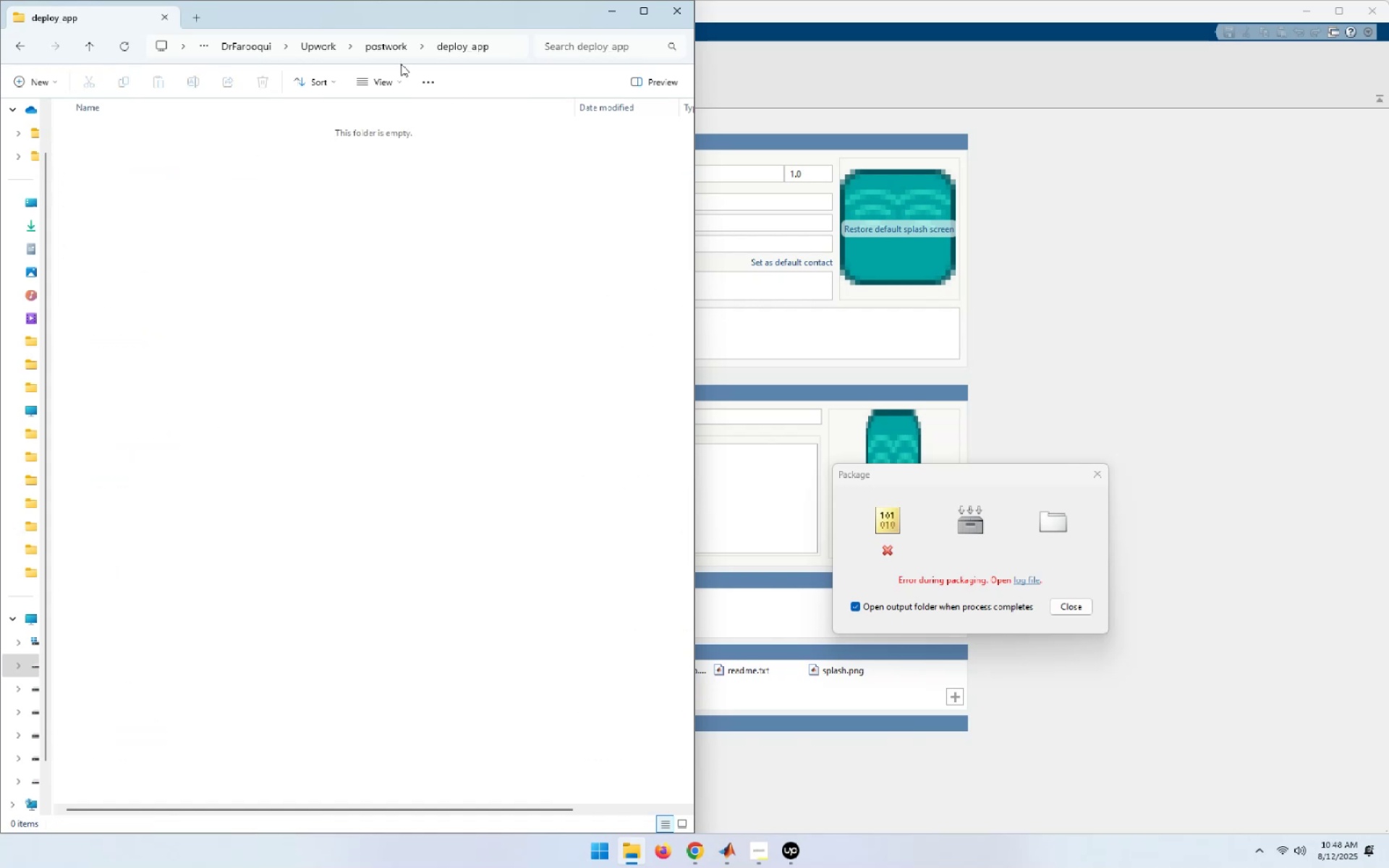 
left_click([386, 49])
 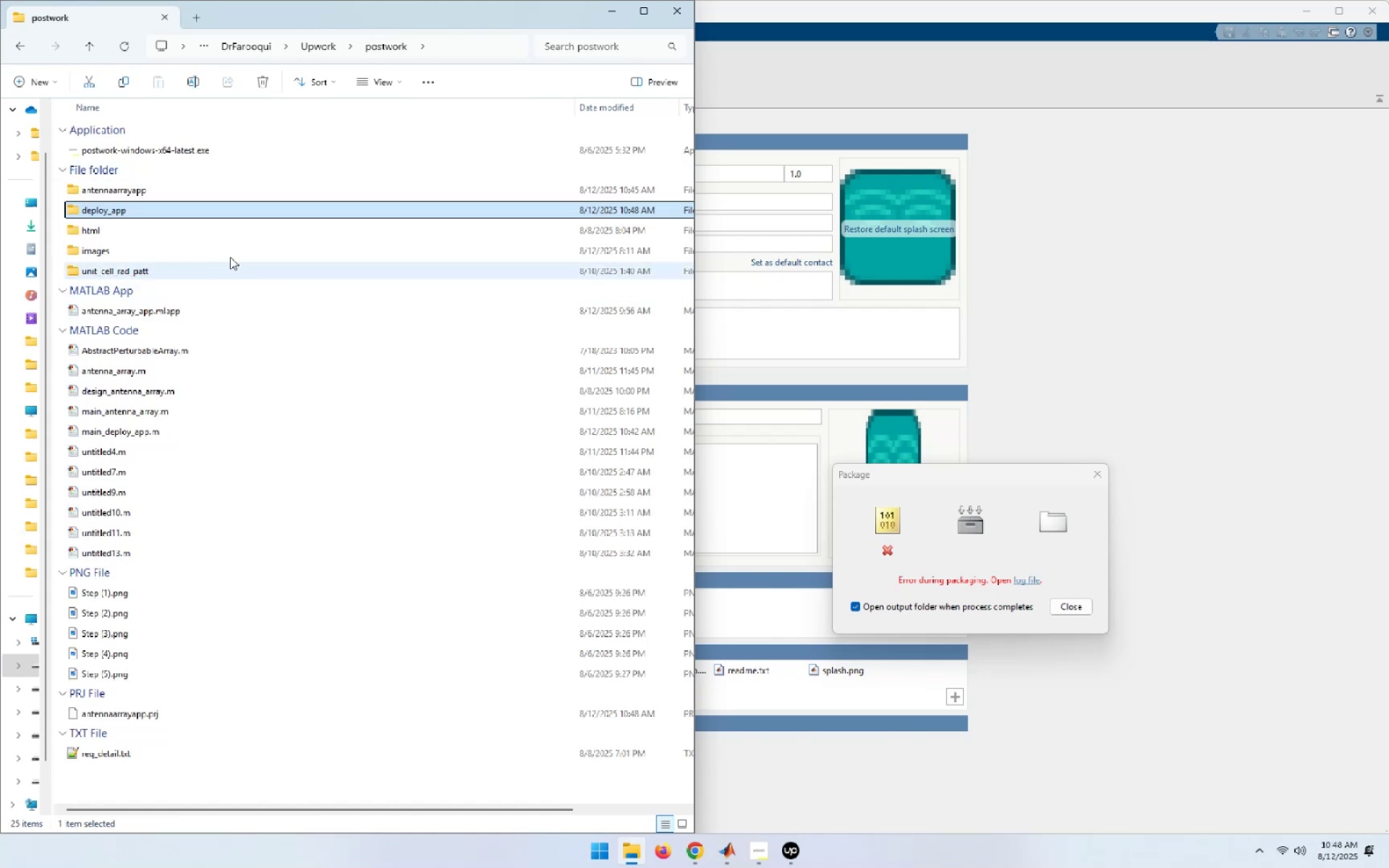 
double_click([127, 192])
 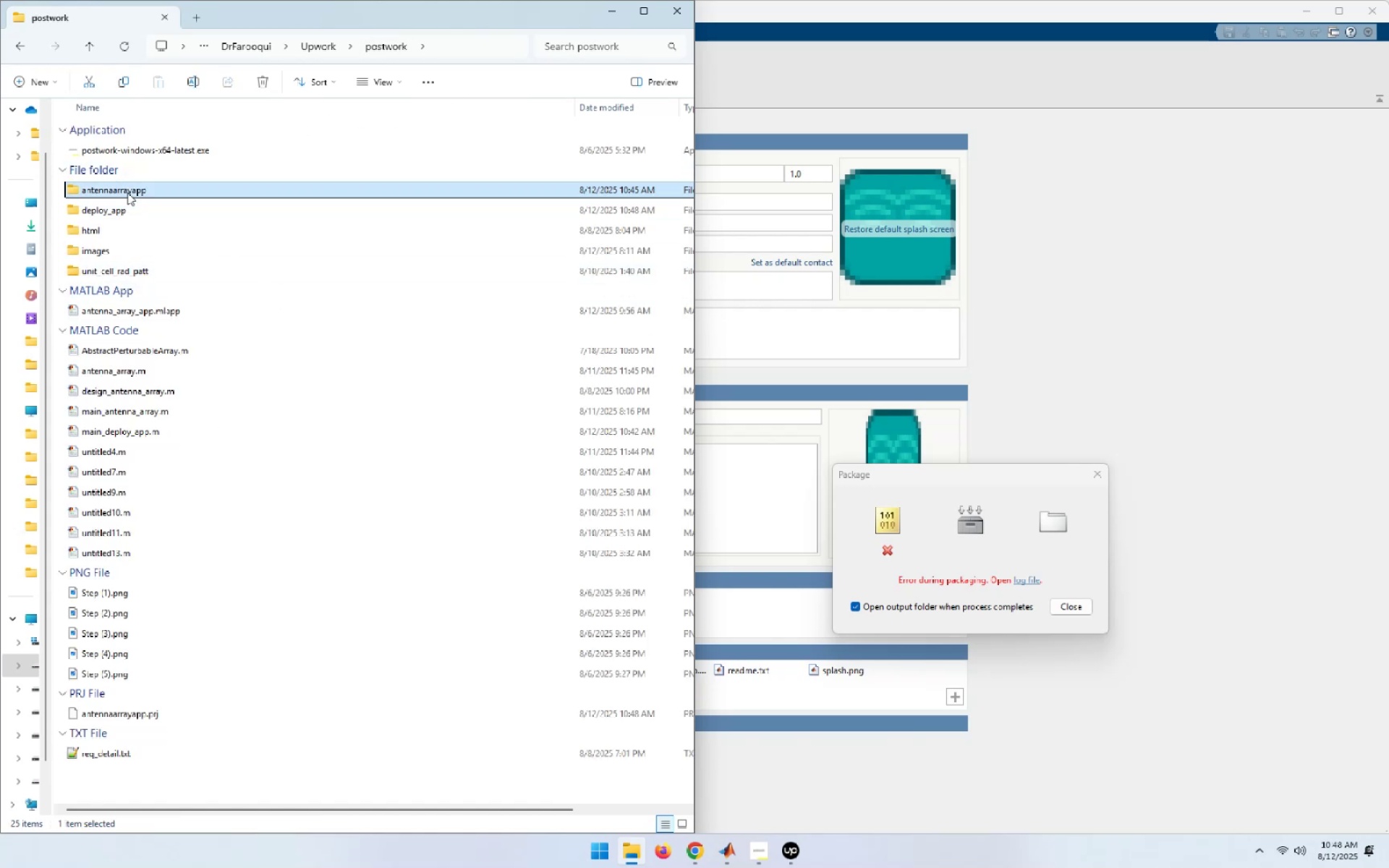 
triple_click([127, 192])
 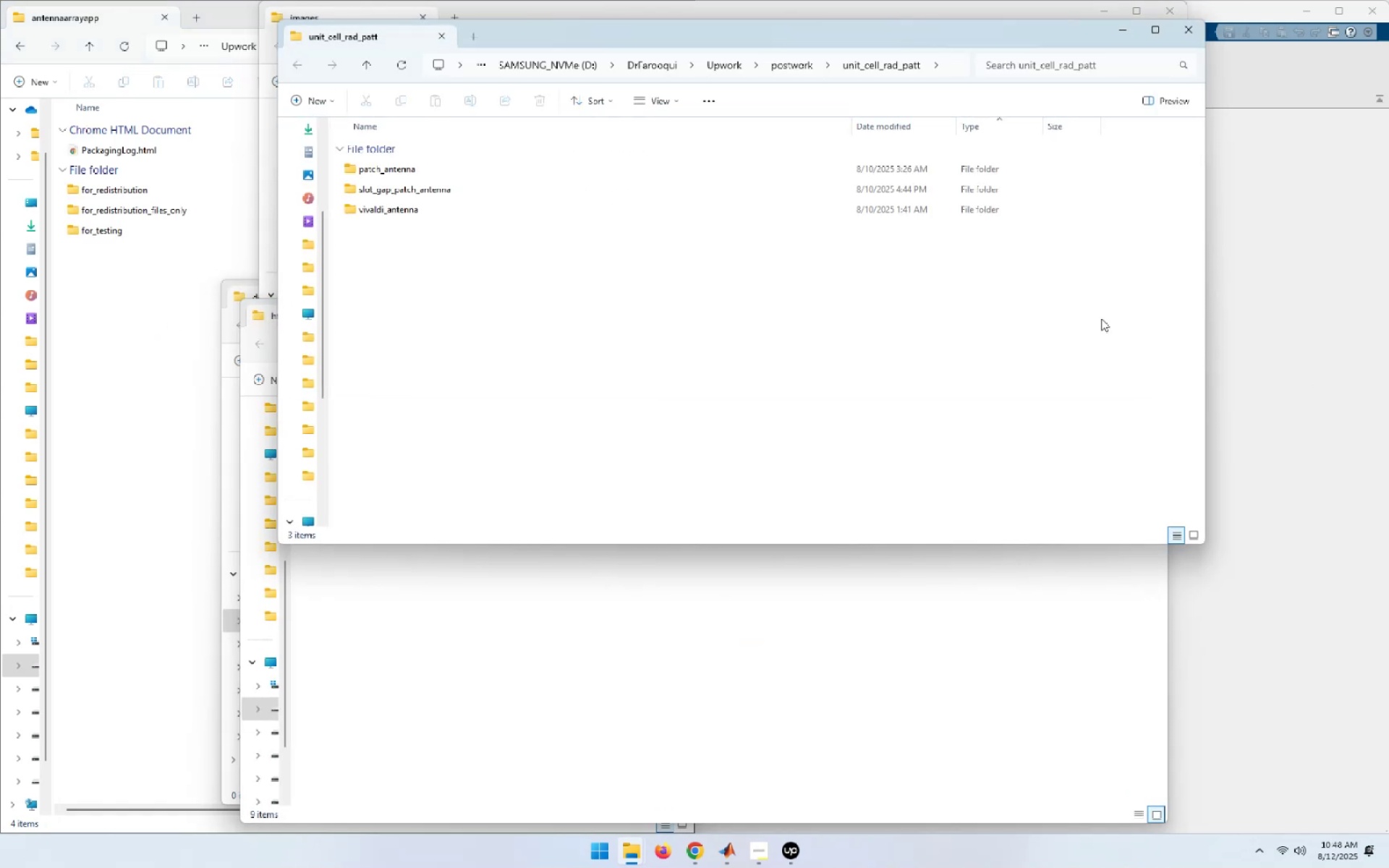 
left_click([1193, 27])
 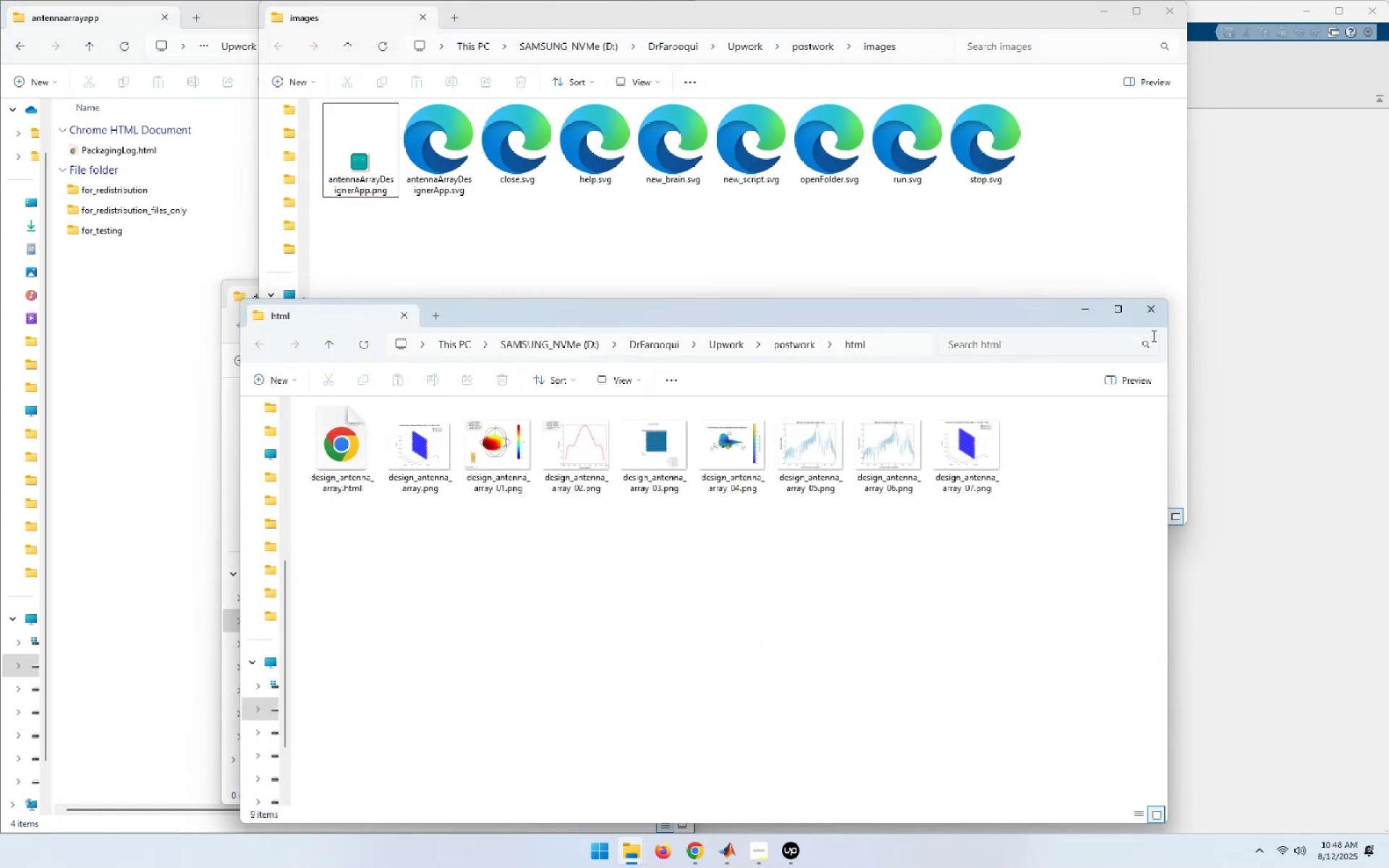 
left_click([1150, 315])
 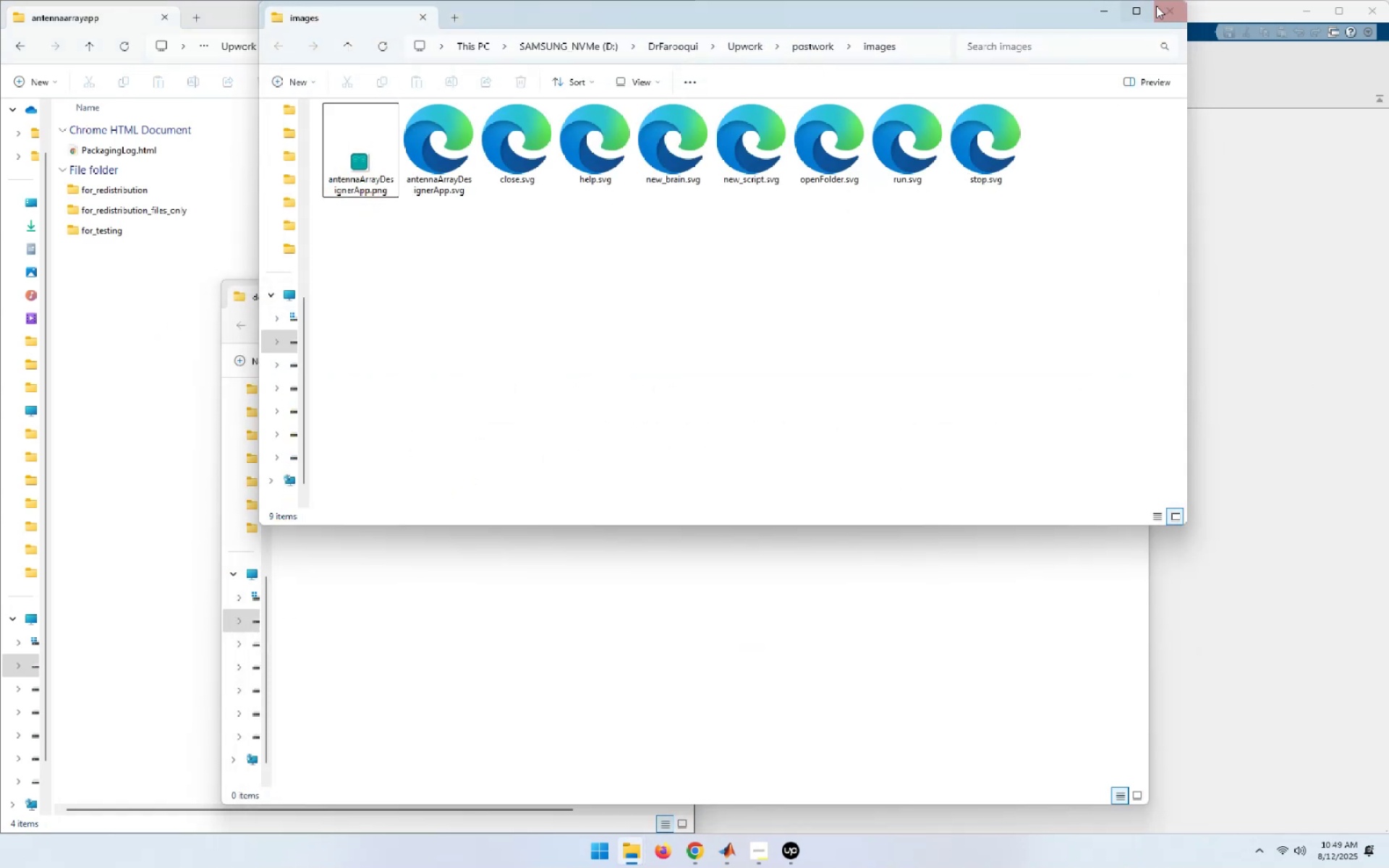 
left_click([1175, 14])
 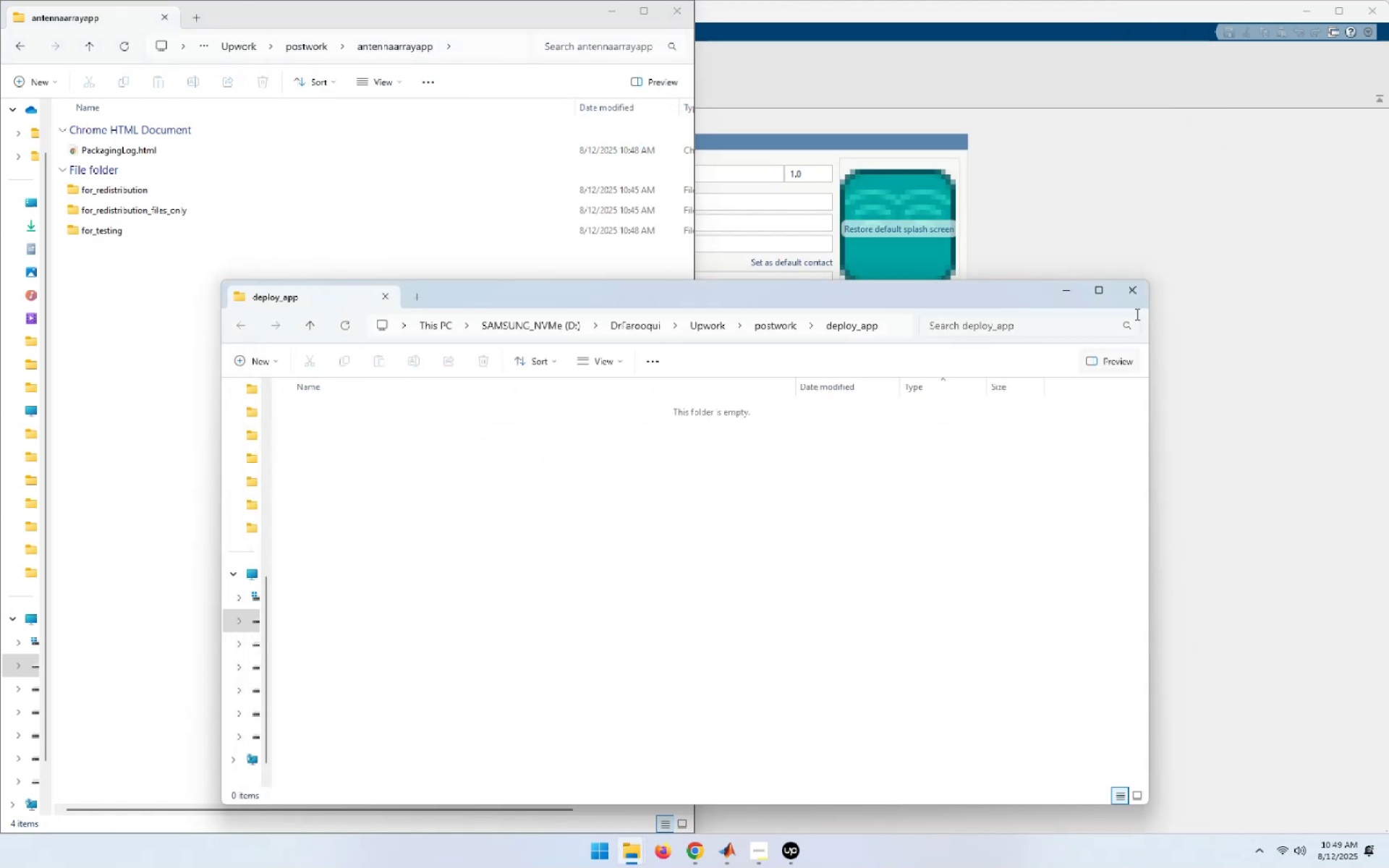 
left_click([1138, 291])
 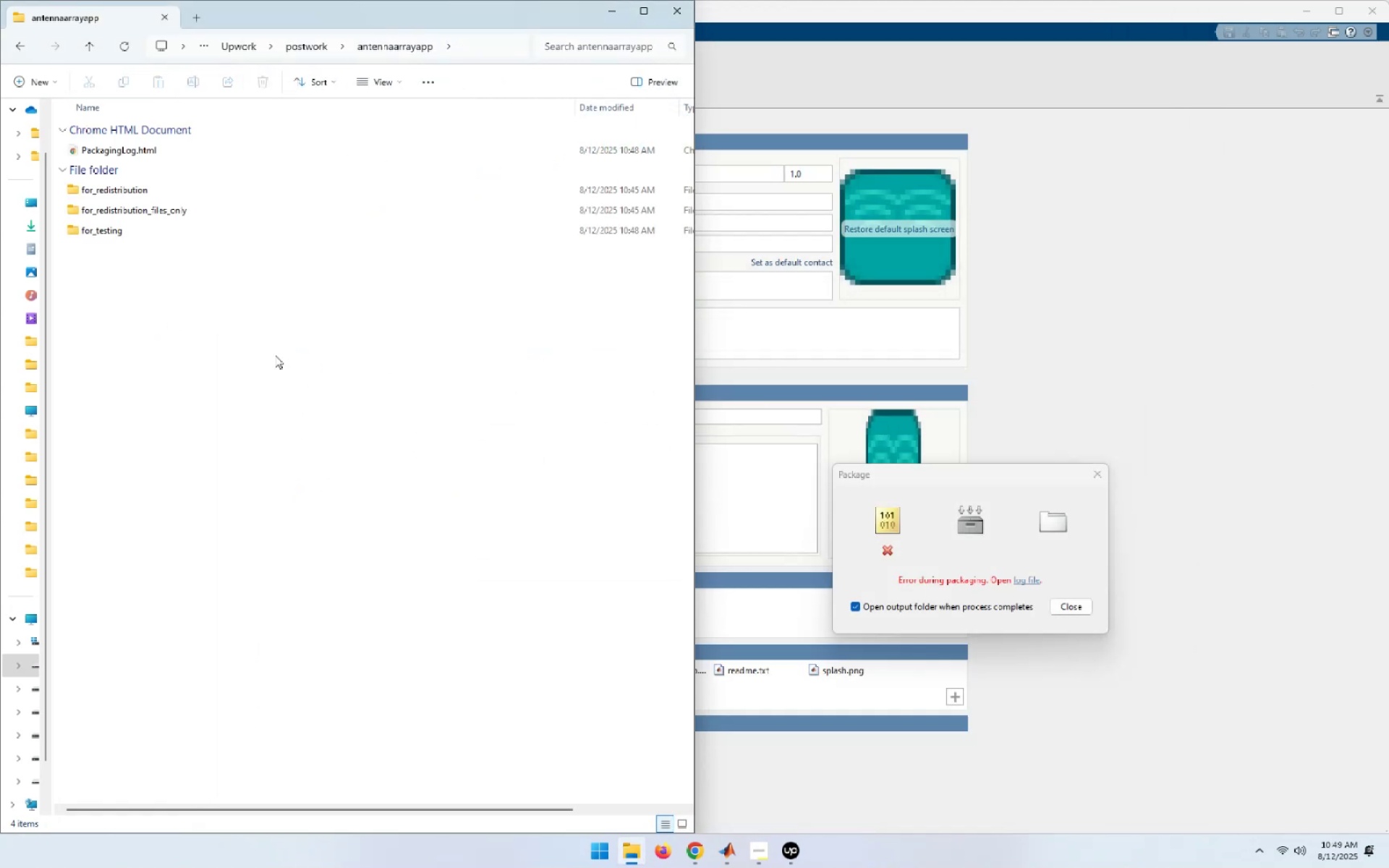 
left_click([232, 311])
 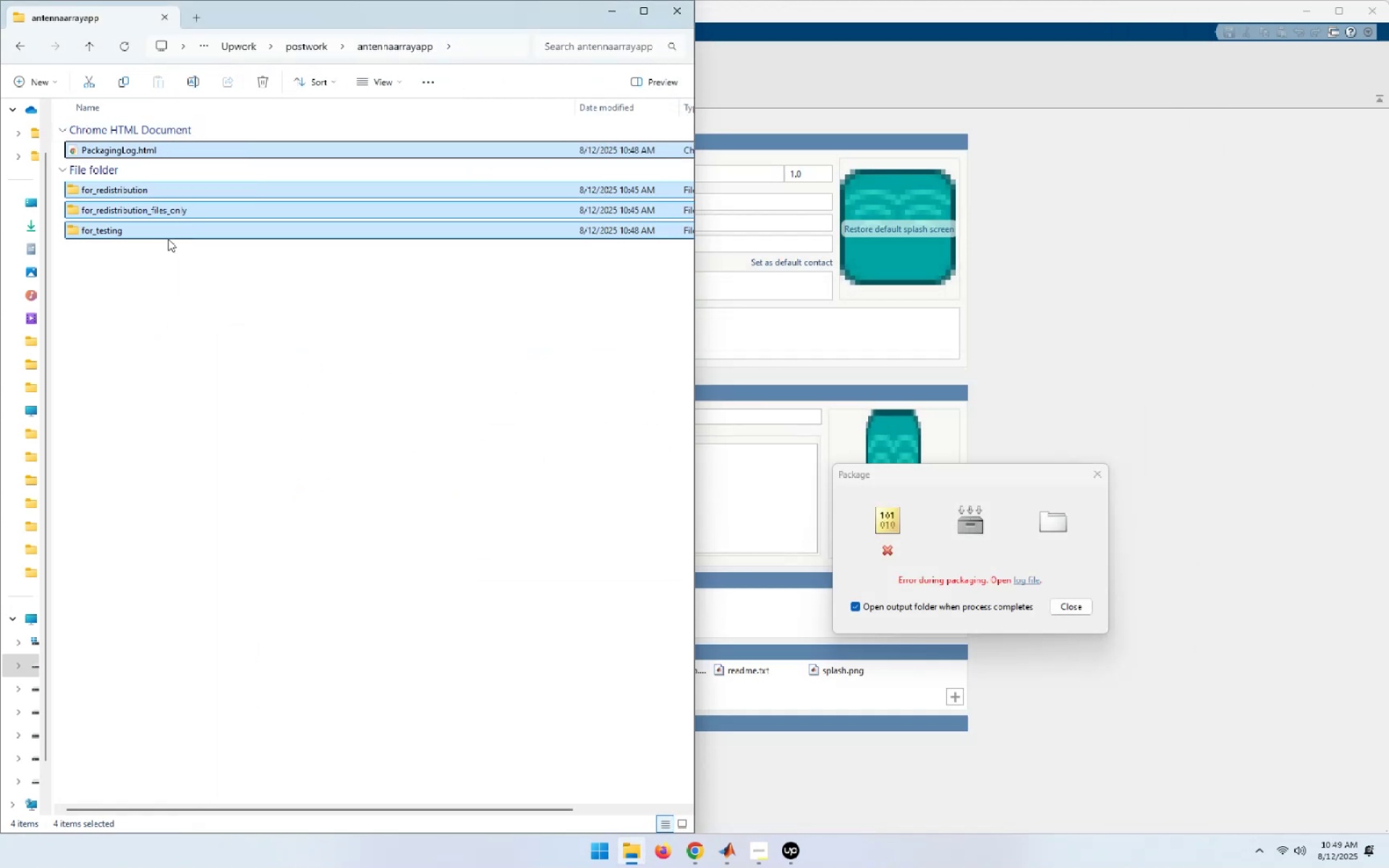 
key(Delete)
 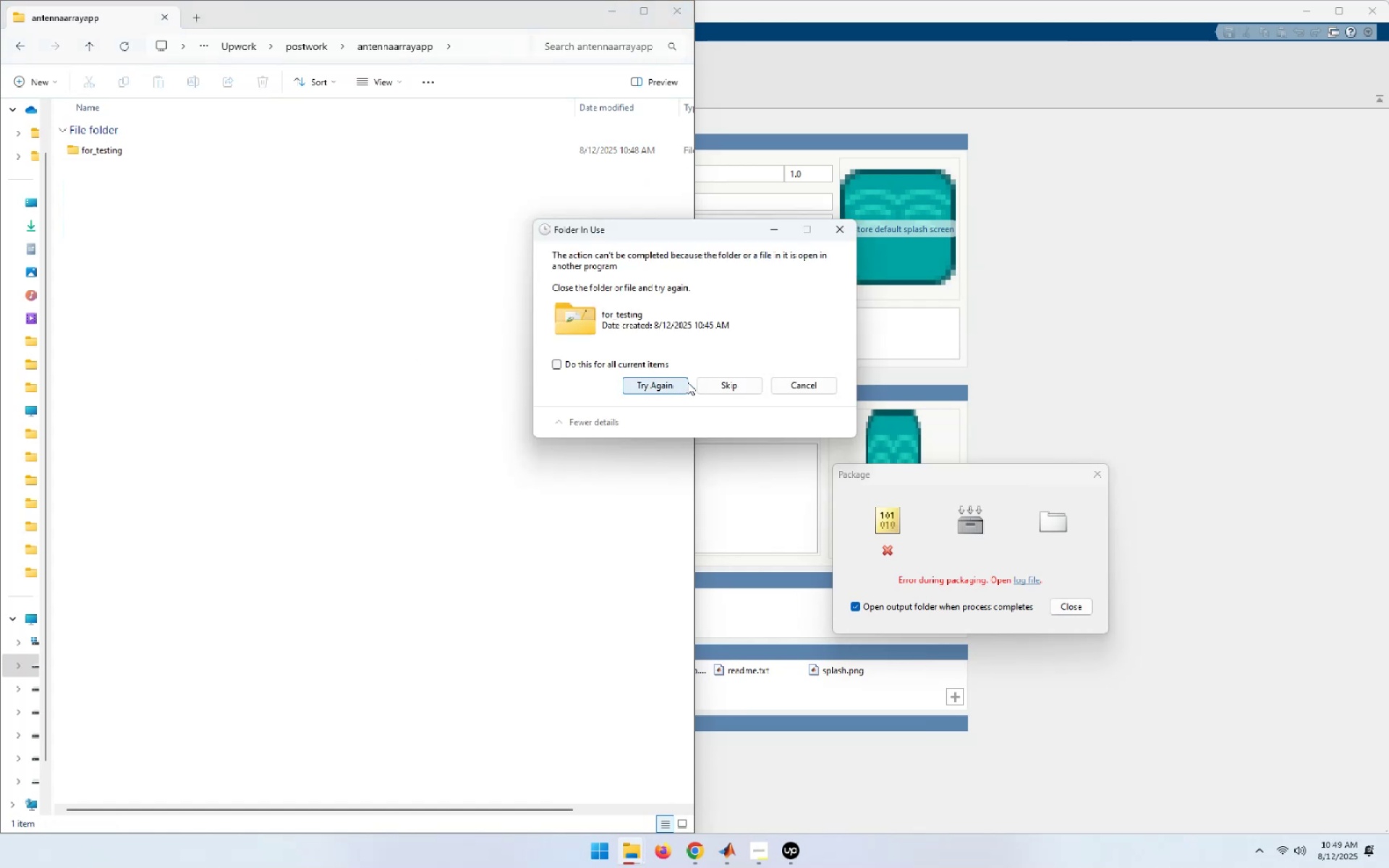 
left_click([729, 384])
 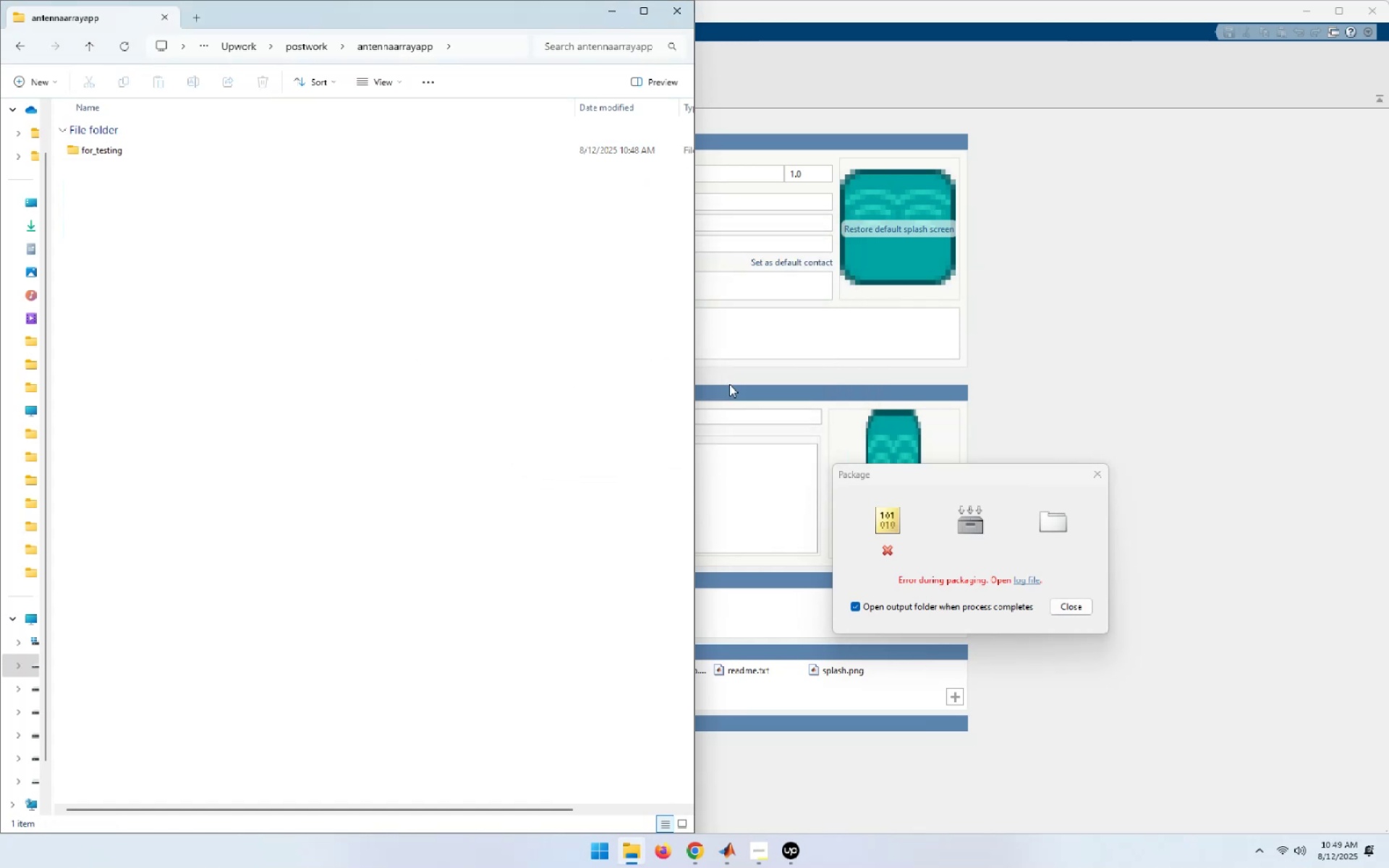 
left_click([1085, 606])
 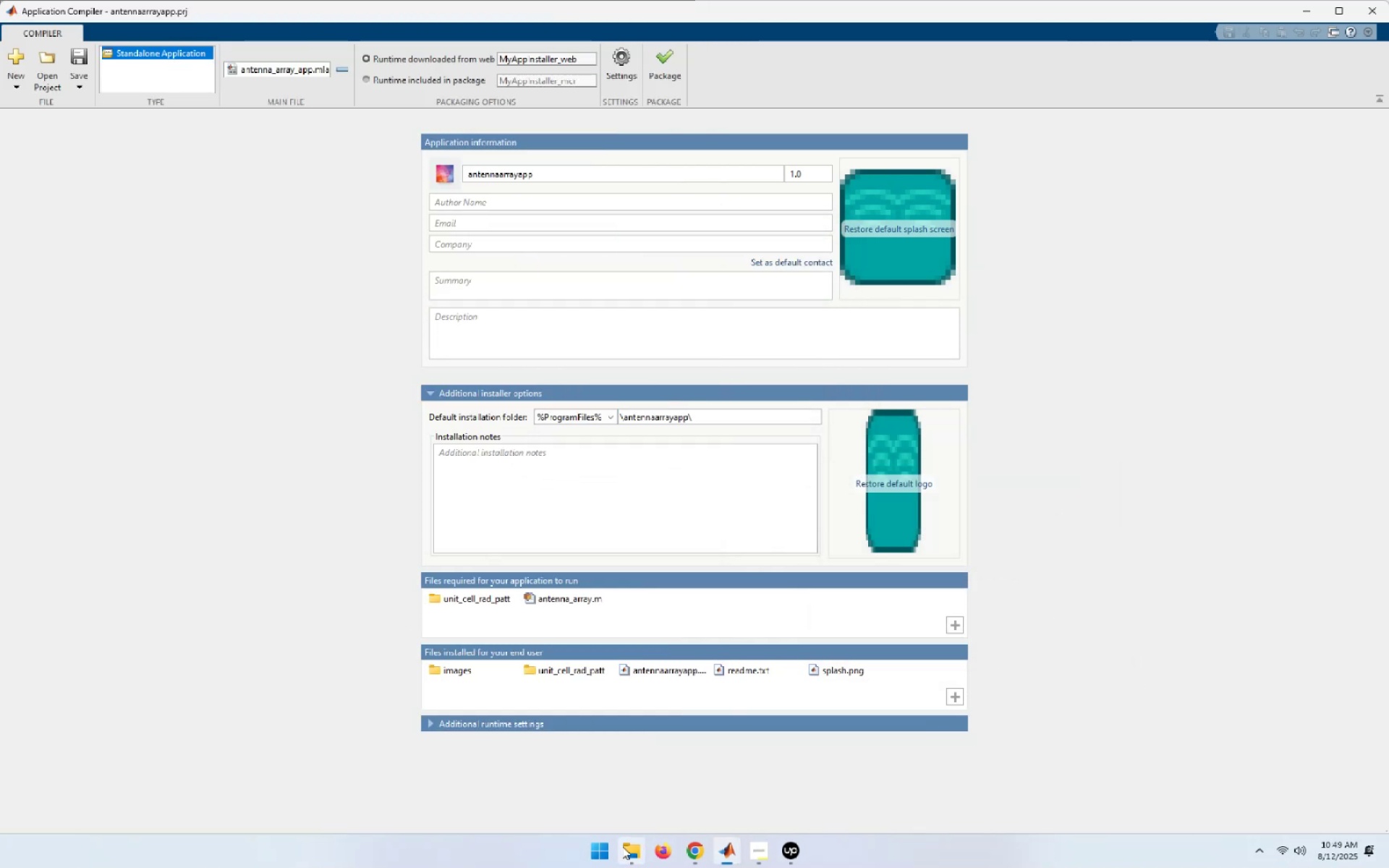 
left_click([626, 843])
 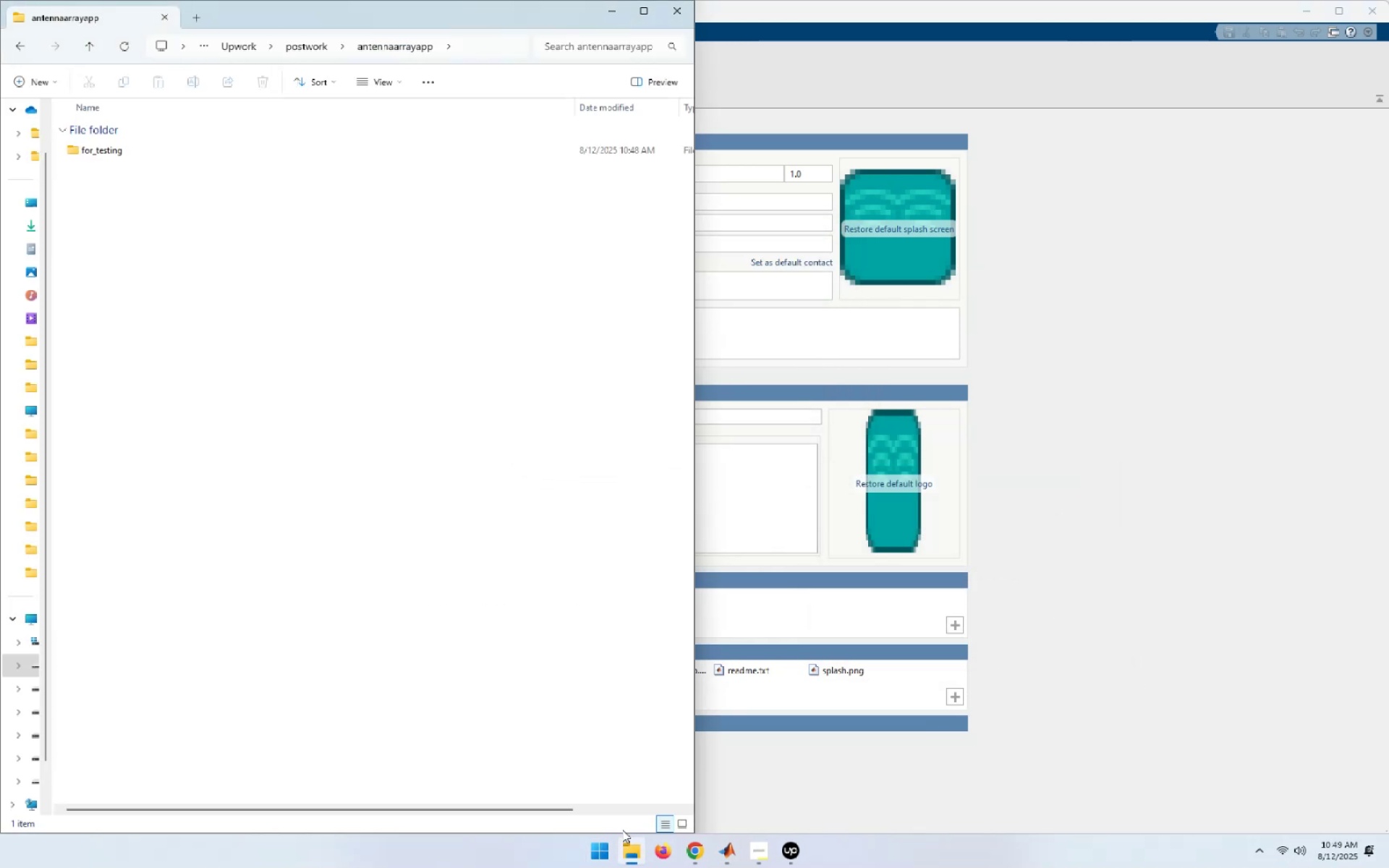 
left_click([148, 323])
 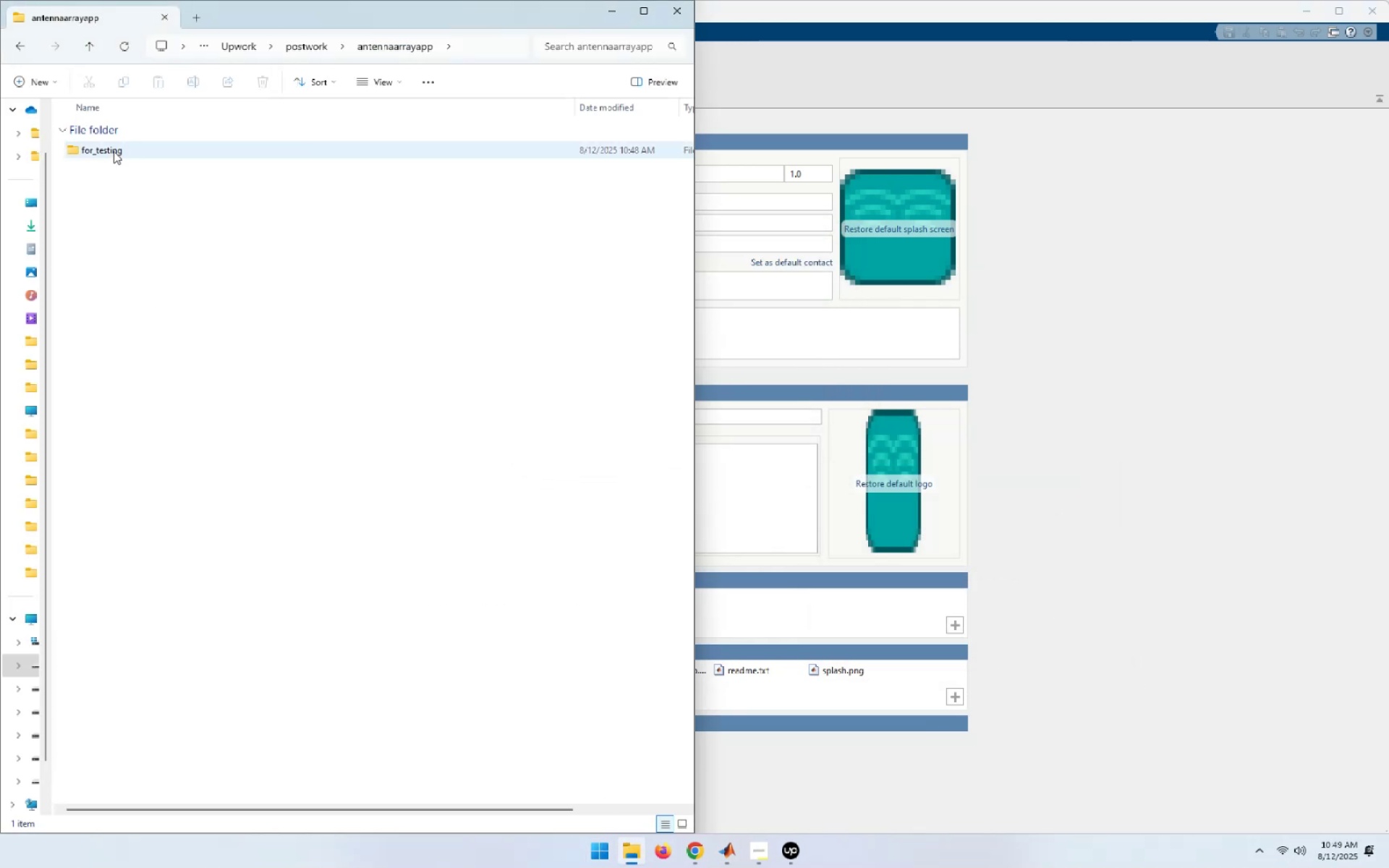 
double_click([114, 151])
 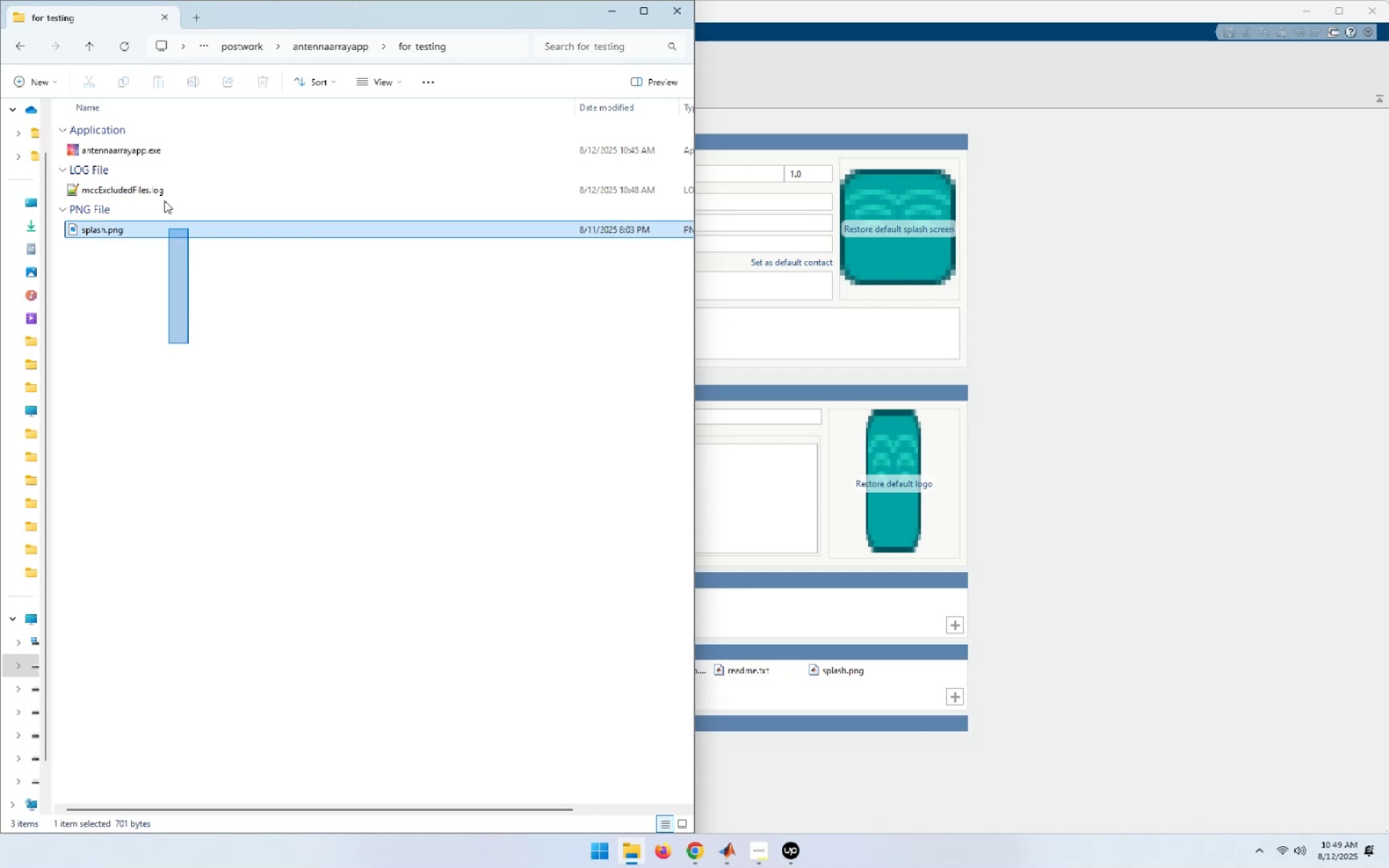 
key(Delete)
 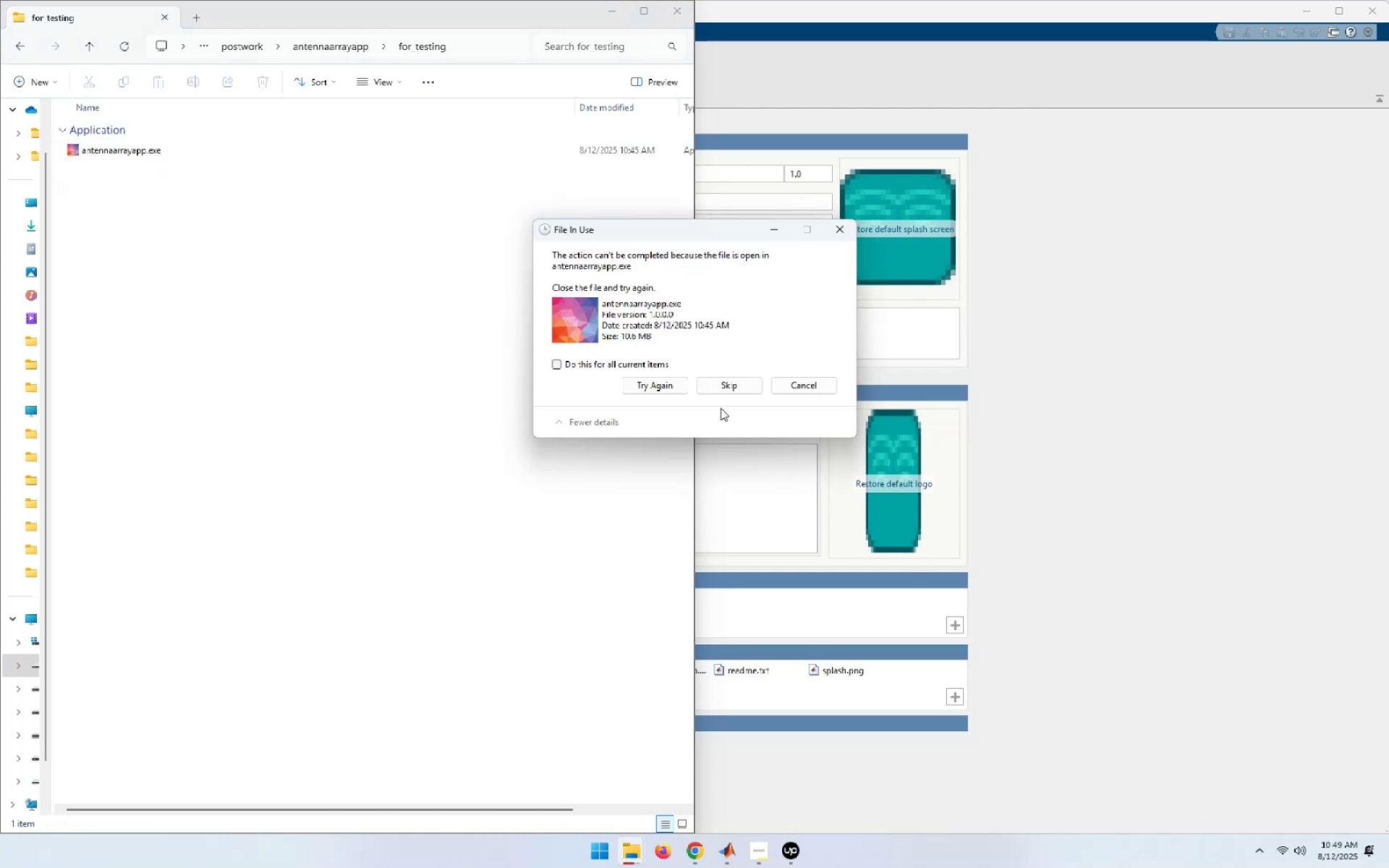 
left_click([629, 367])
 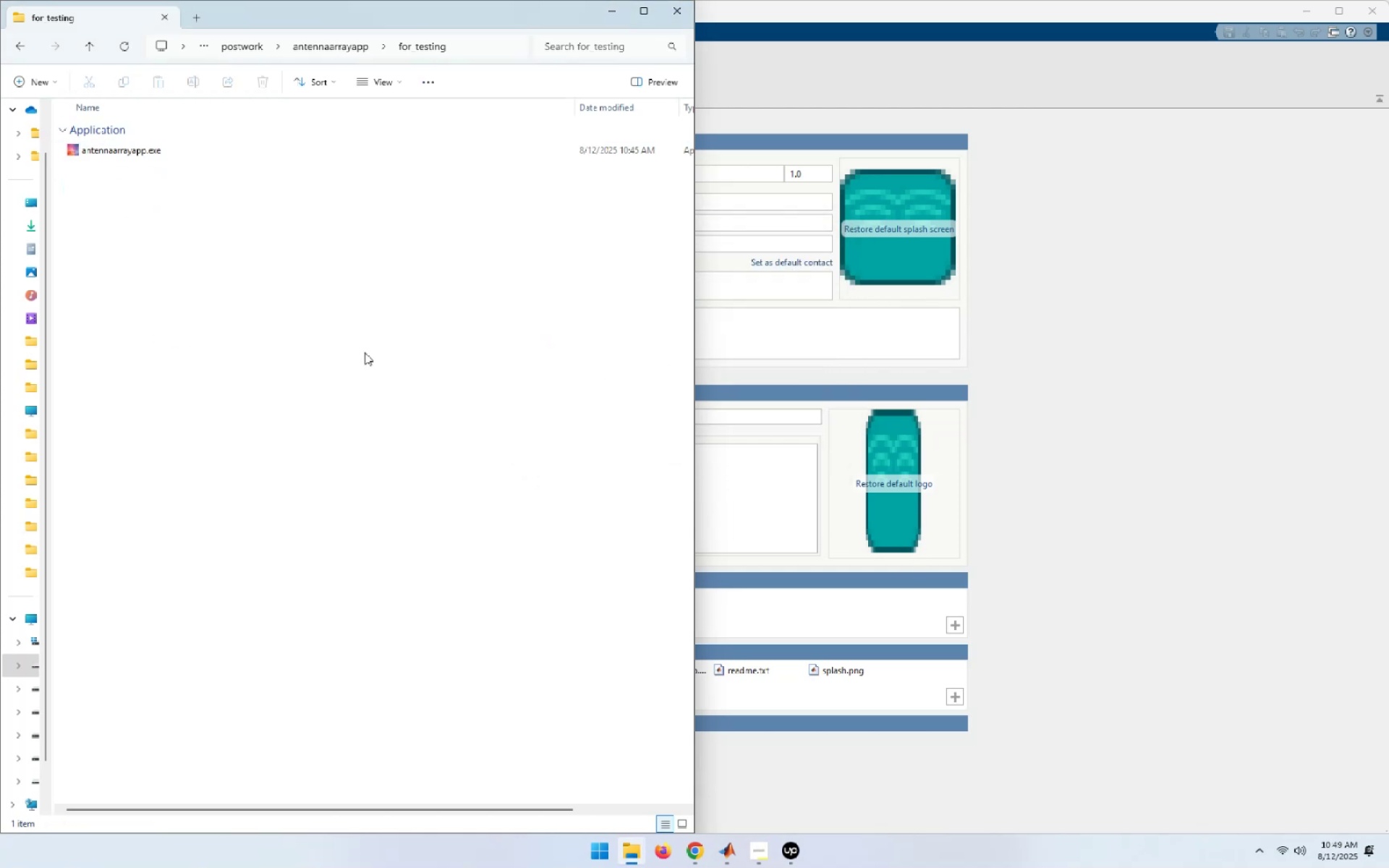 
left_click([1171, 416])
 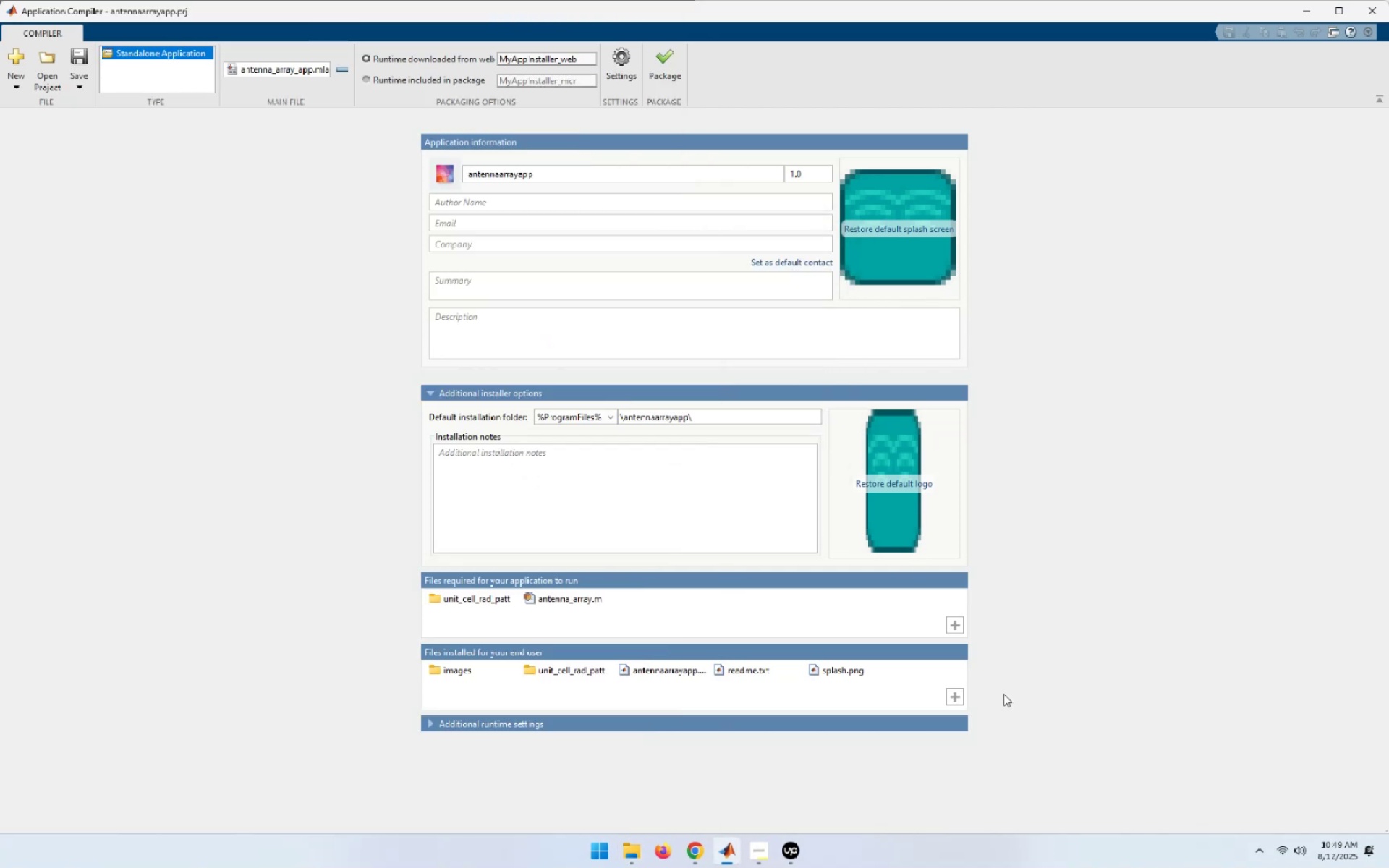 
mouse_move([791, 852])
 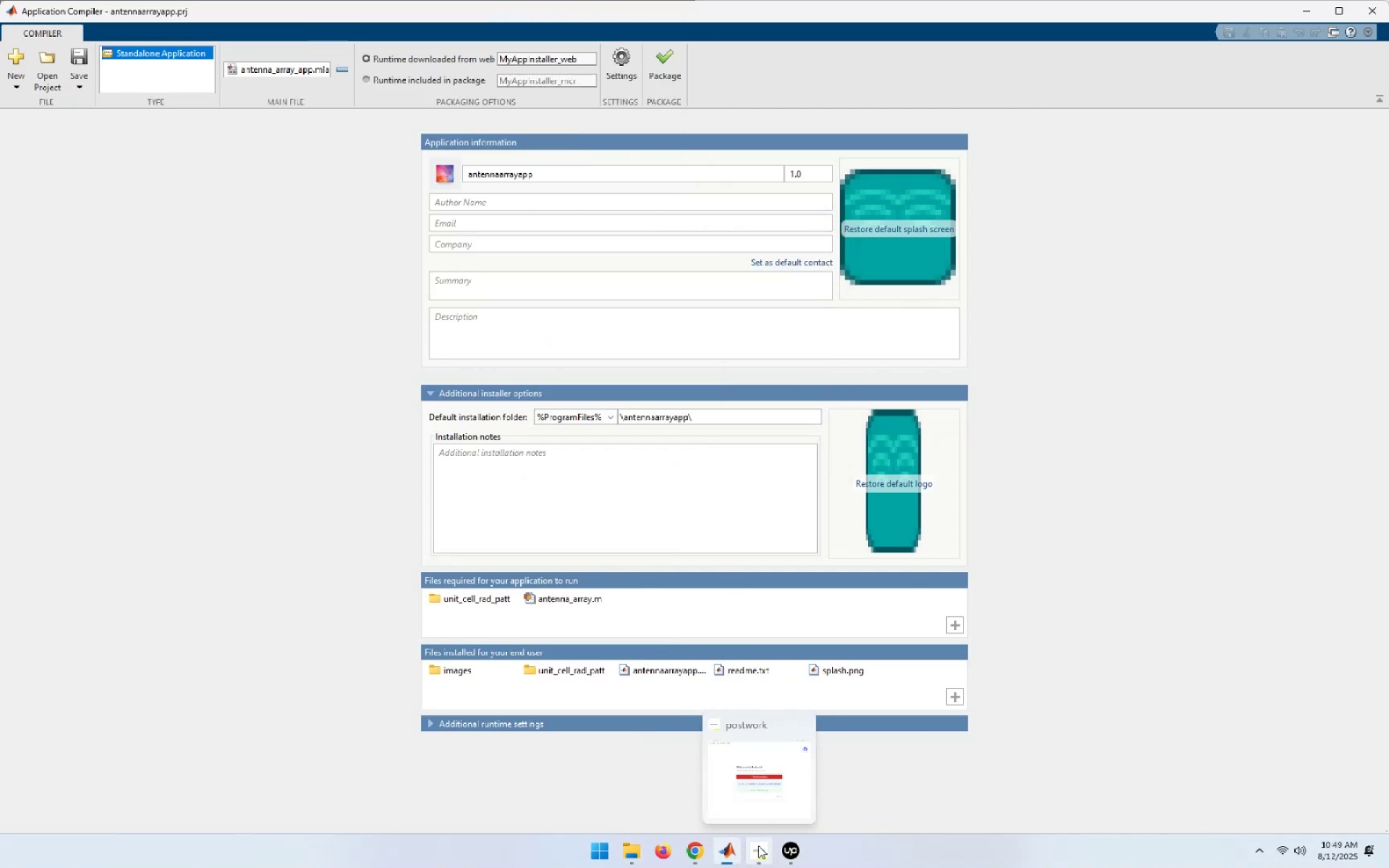 
mouse_move([726, 846])
 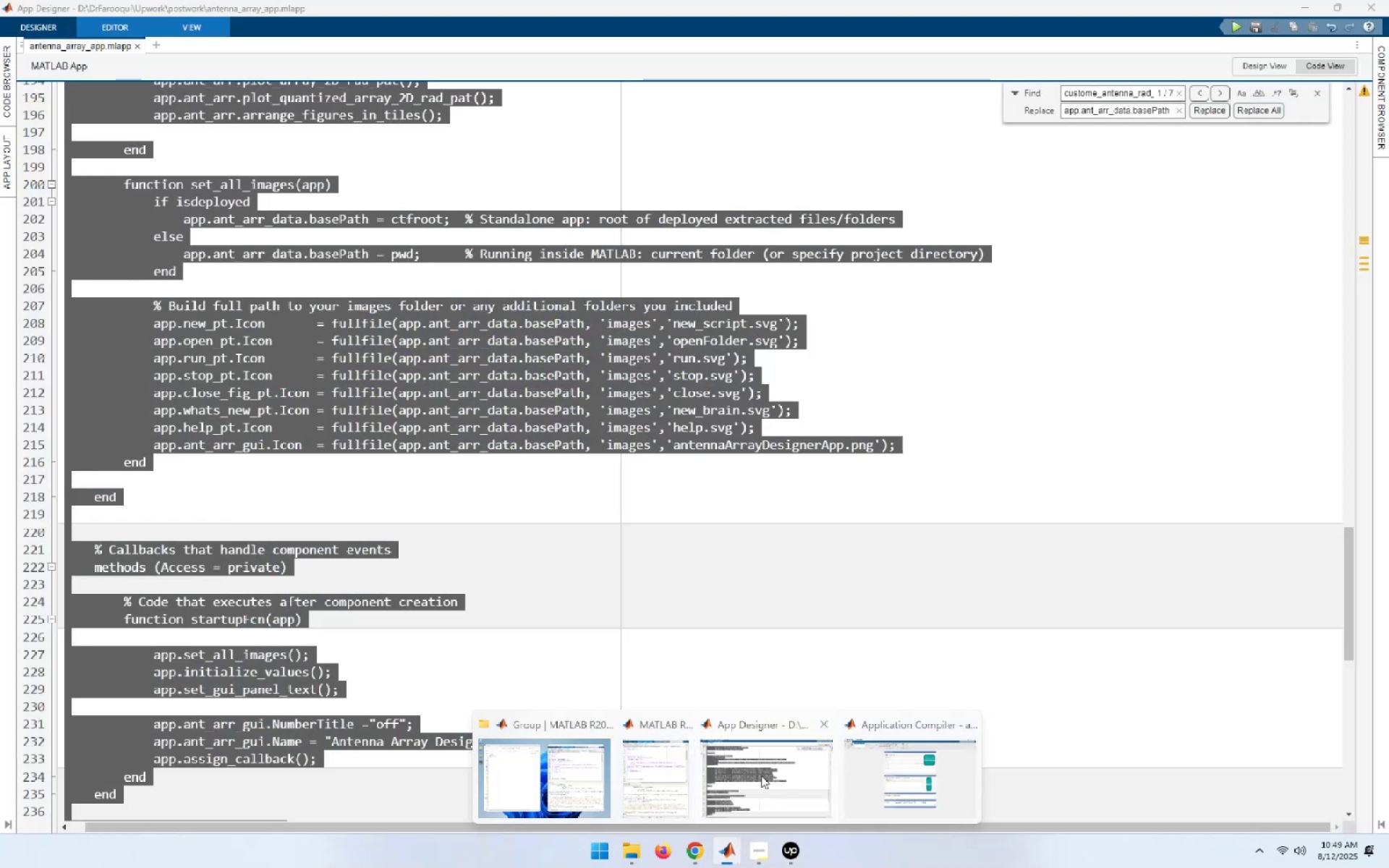 
left_click([891, 776])
 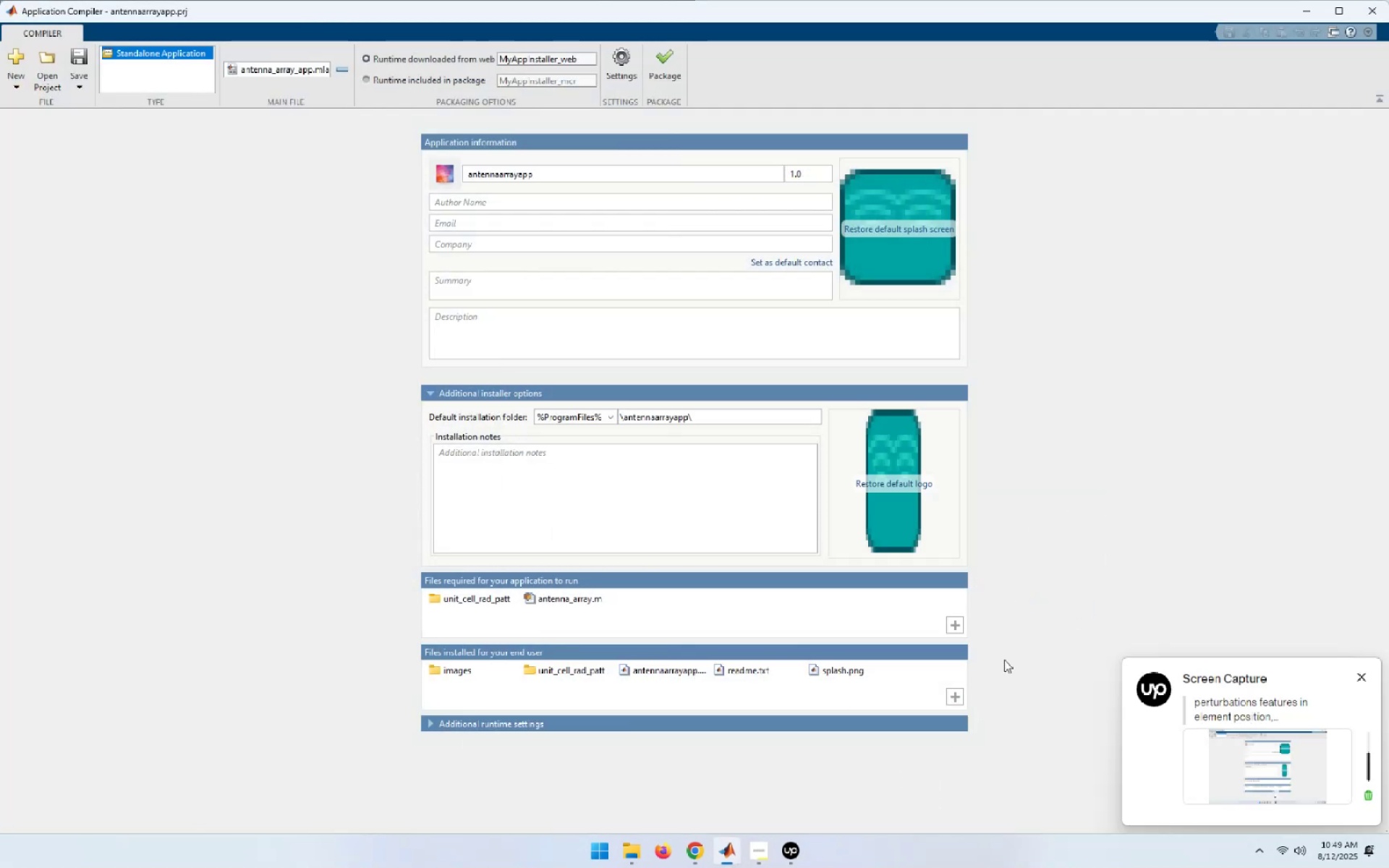 
left_click([1121, 348])
 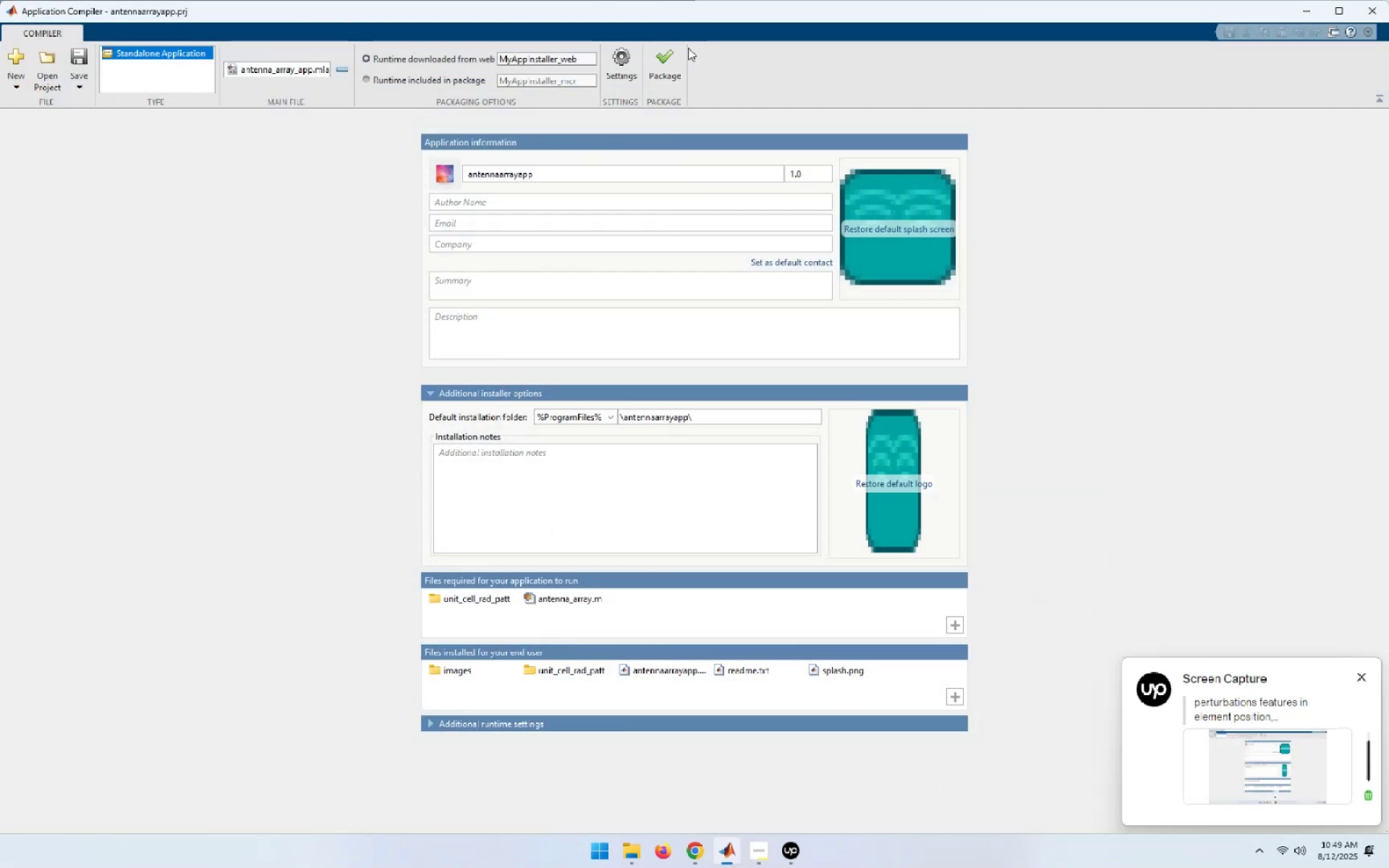 
left_click([679, 60])
 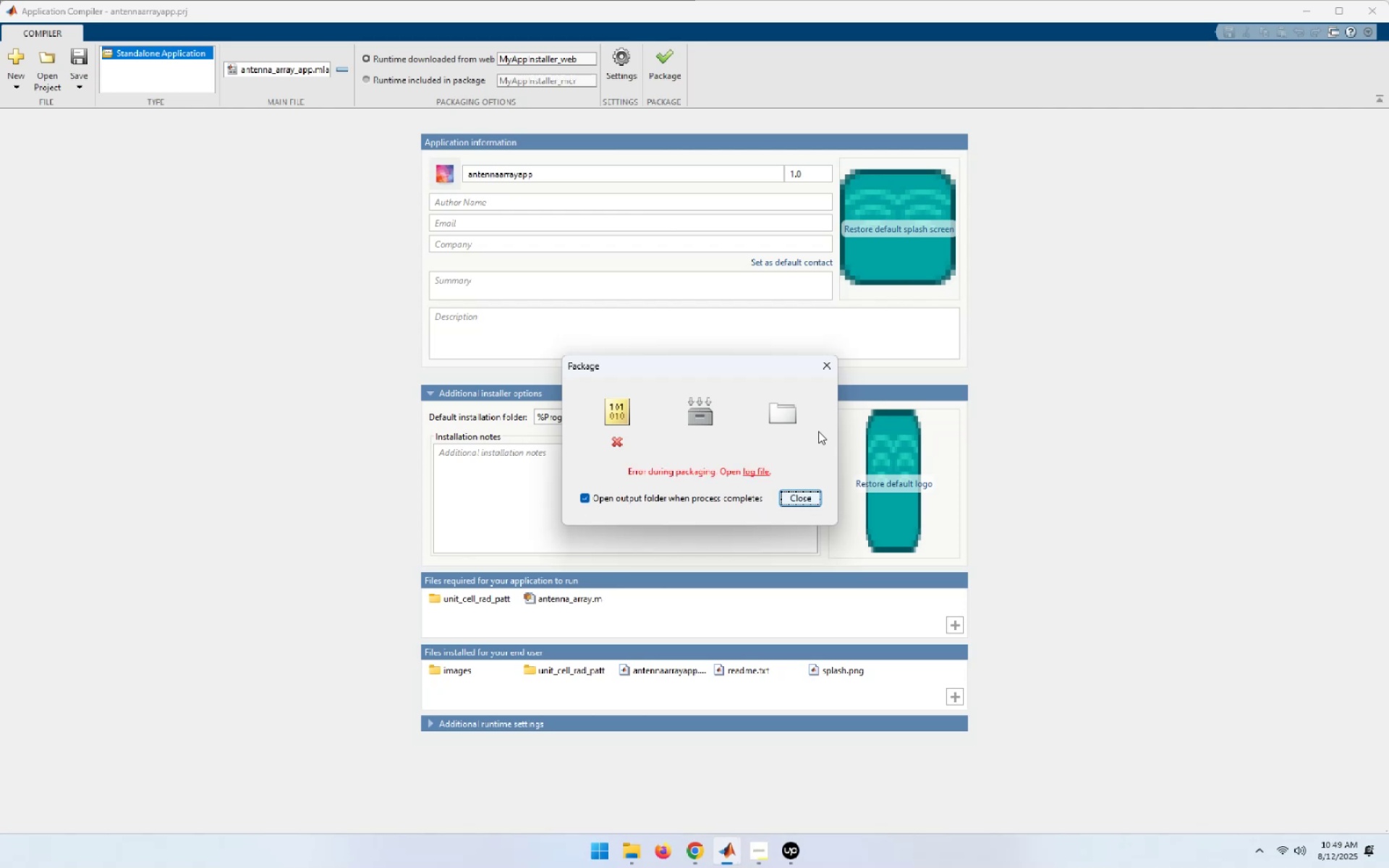 
wait(28.53)
 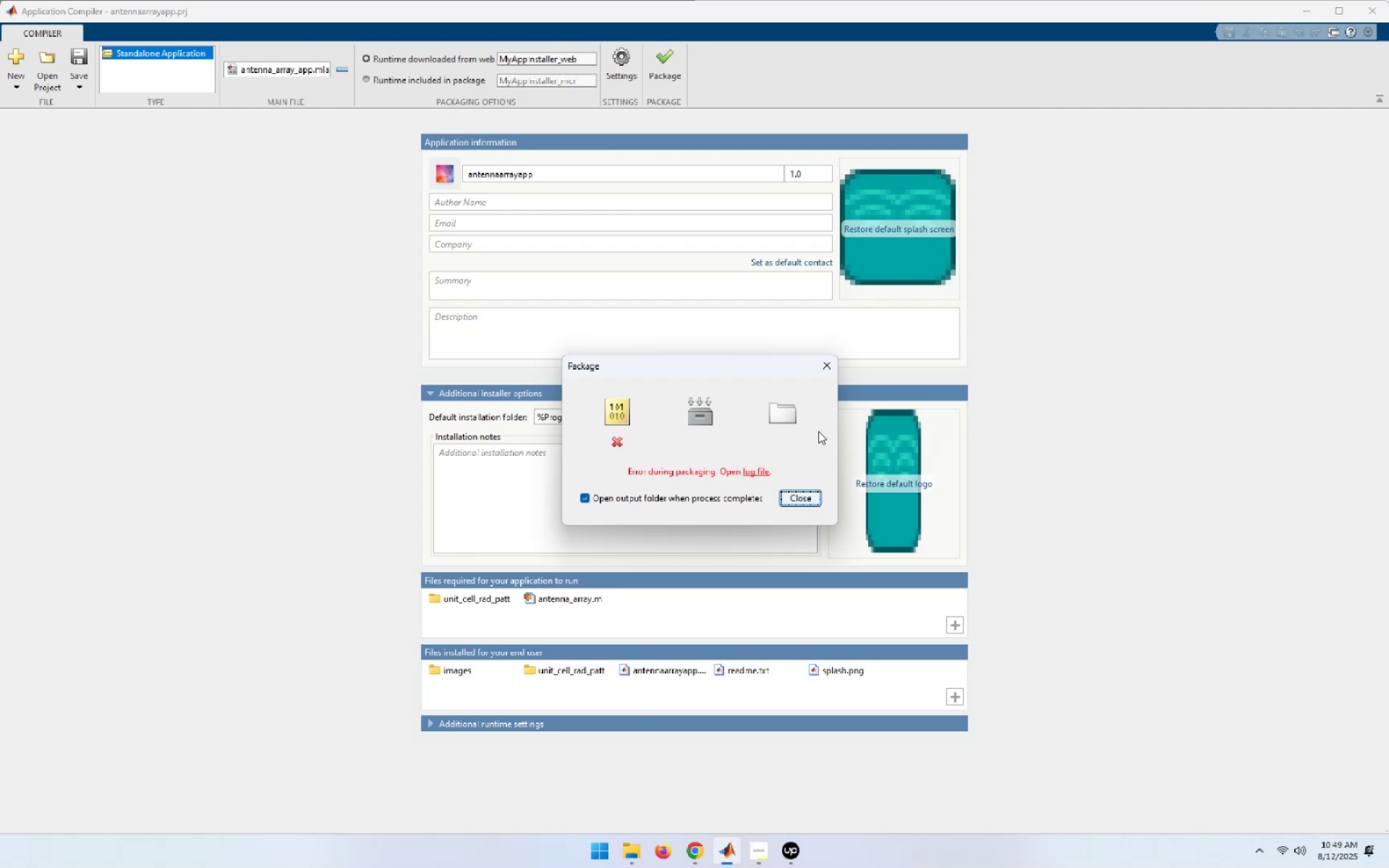 
left_click([810, 496])
 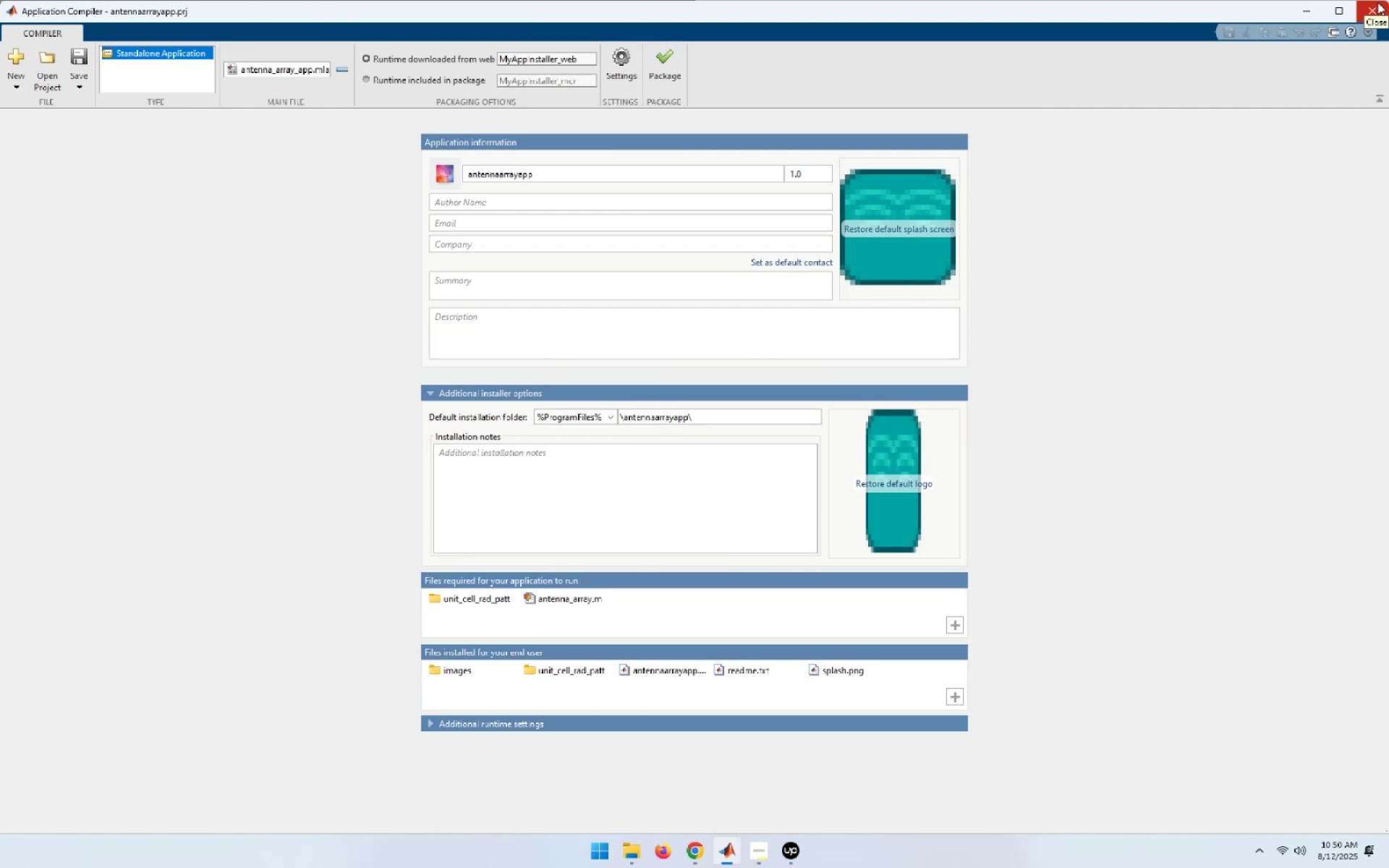 
wait(5.03)
 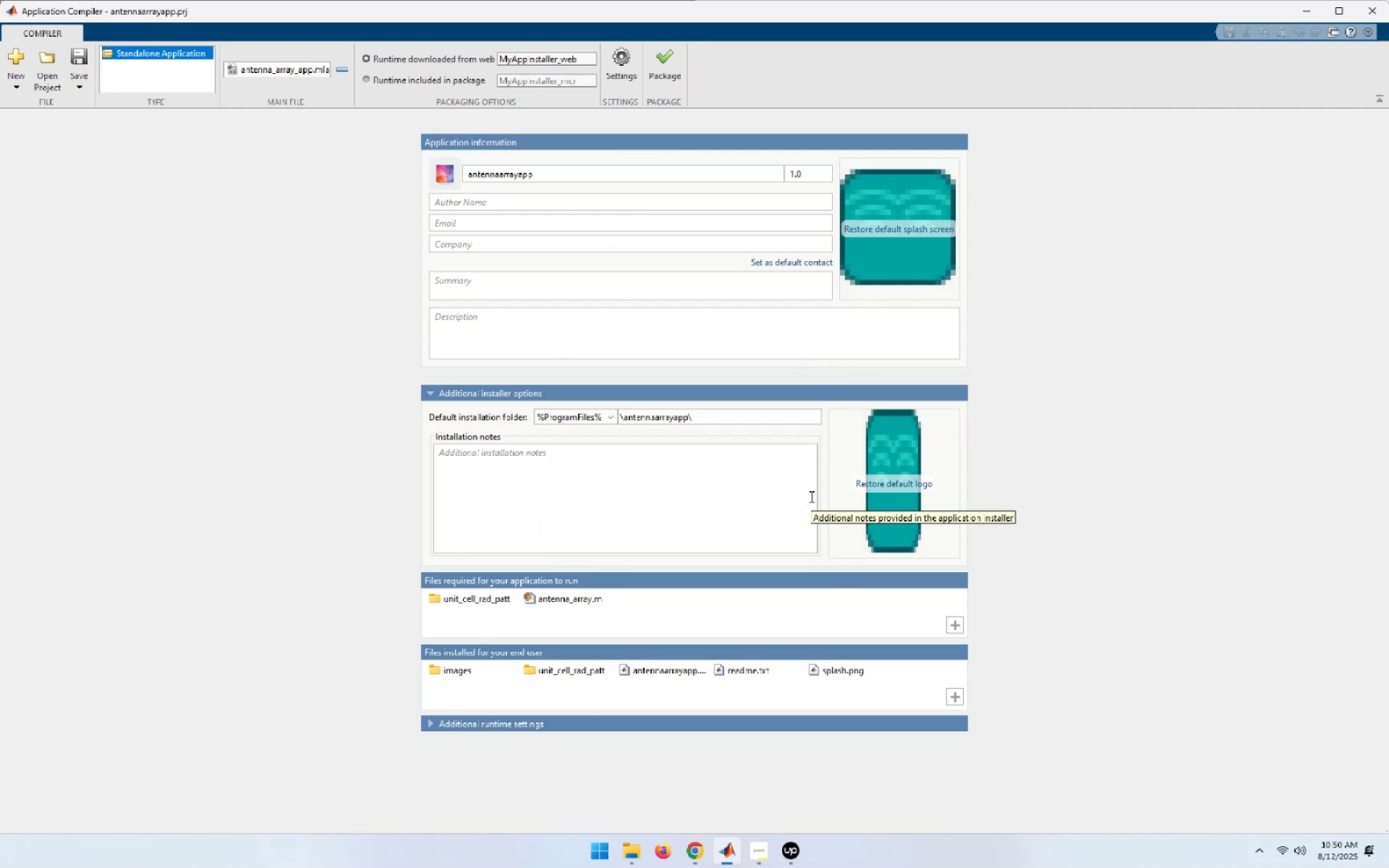 
left_click([1377, 2])
 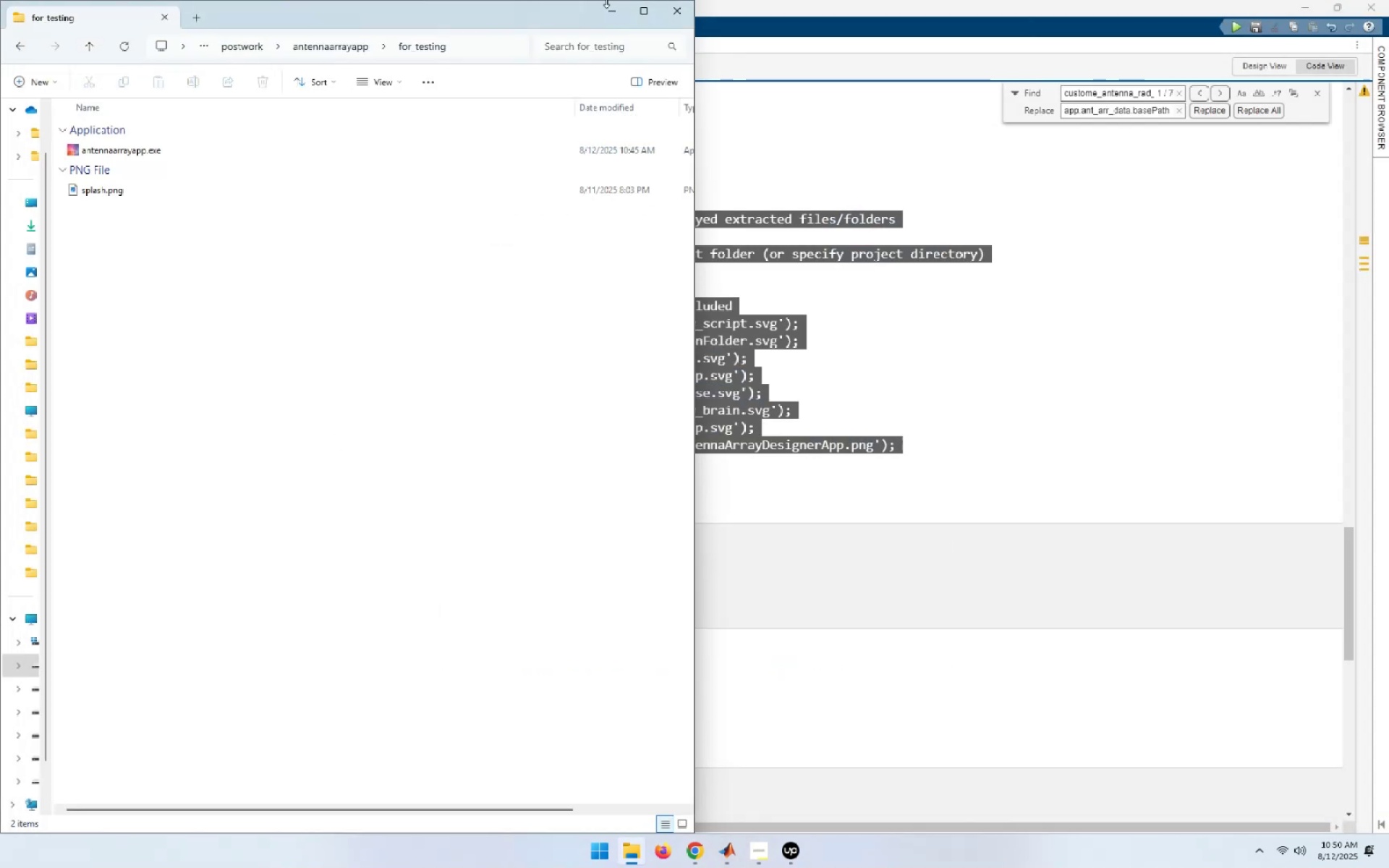 
left_click([680, 14])
 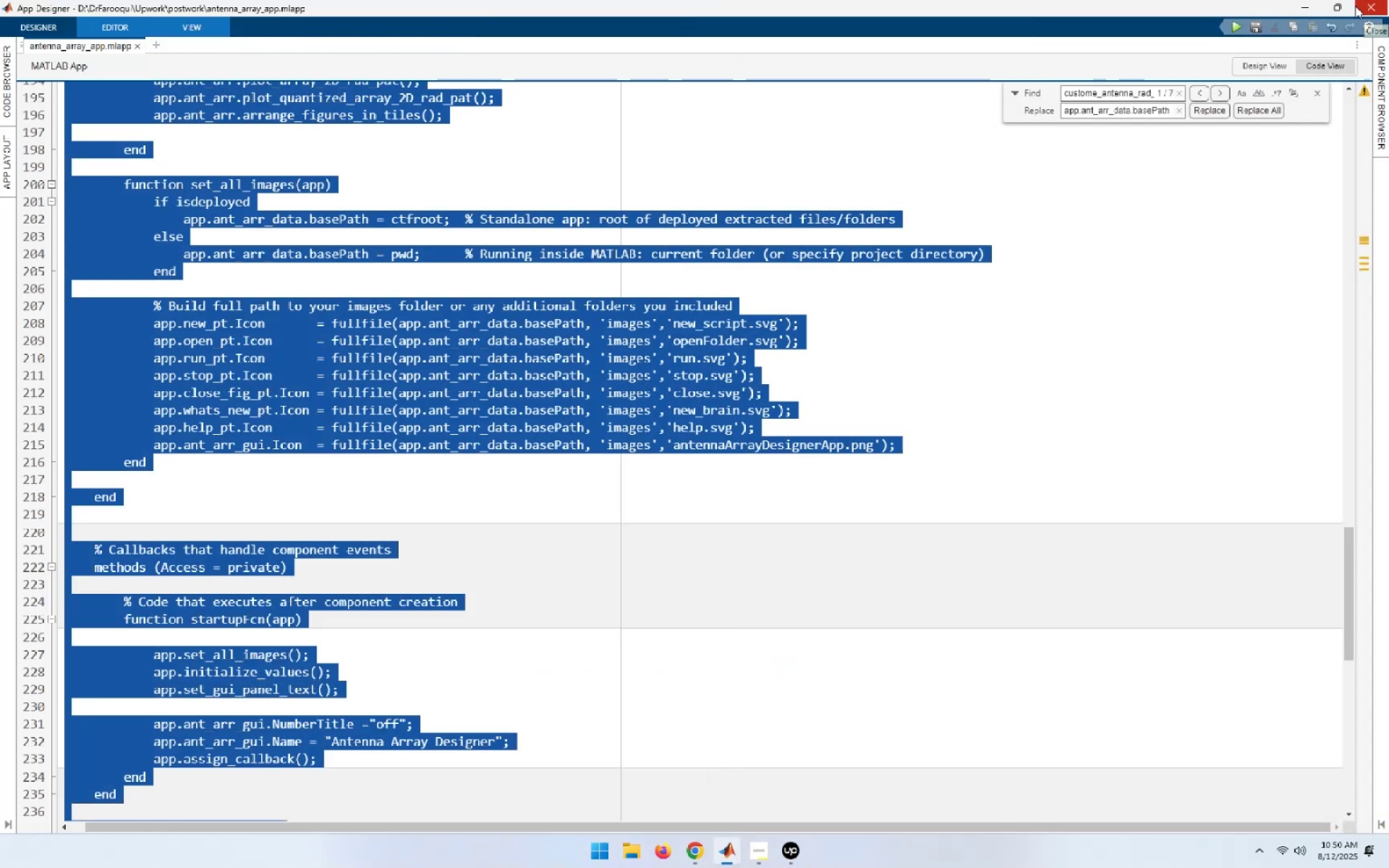 
left_click([1303, 6])
 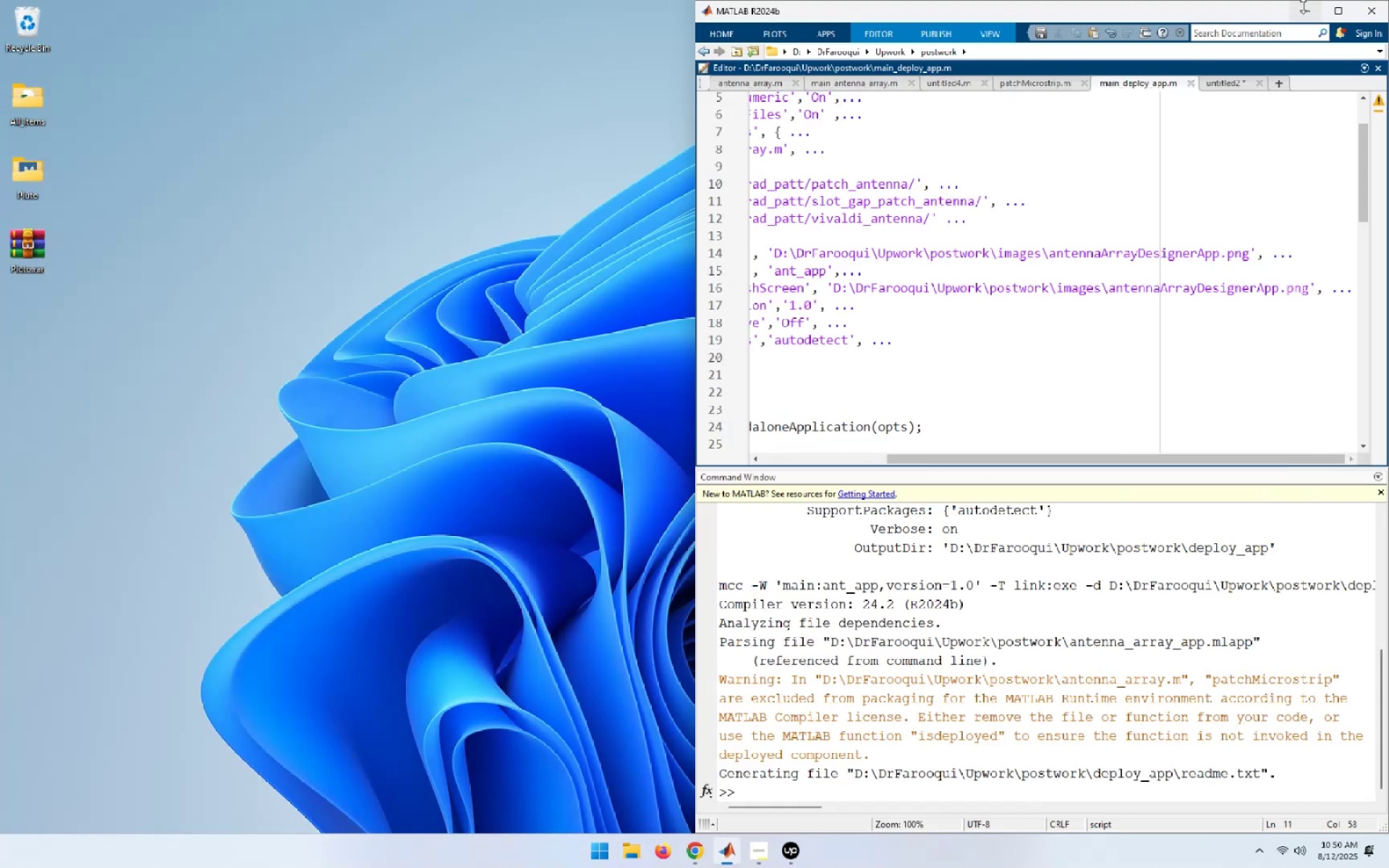 
left_click([1304, 13])
 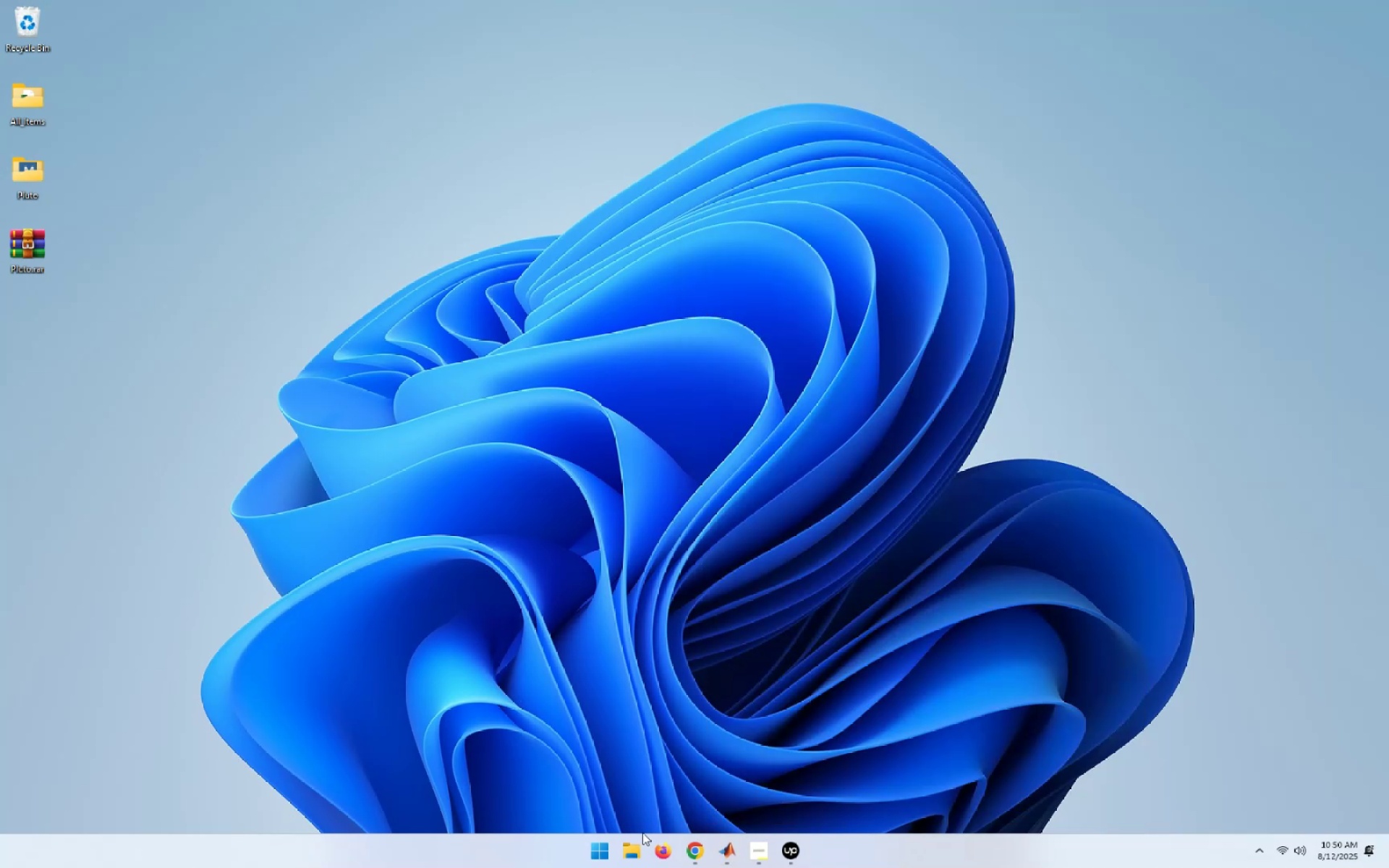 
left_click([634, 849])
 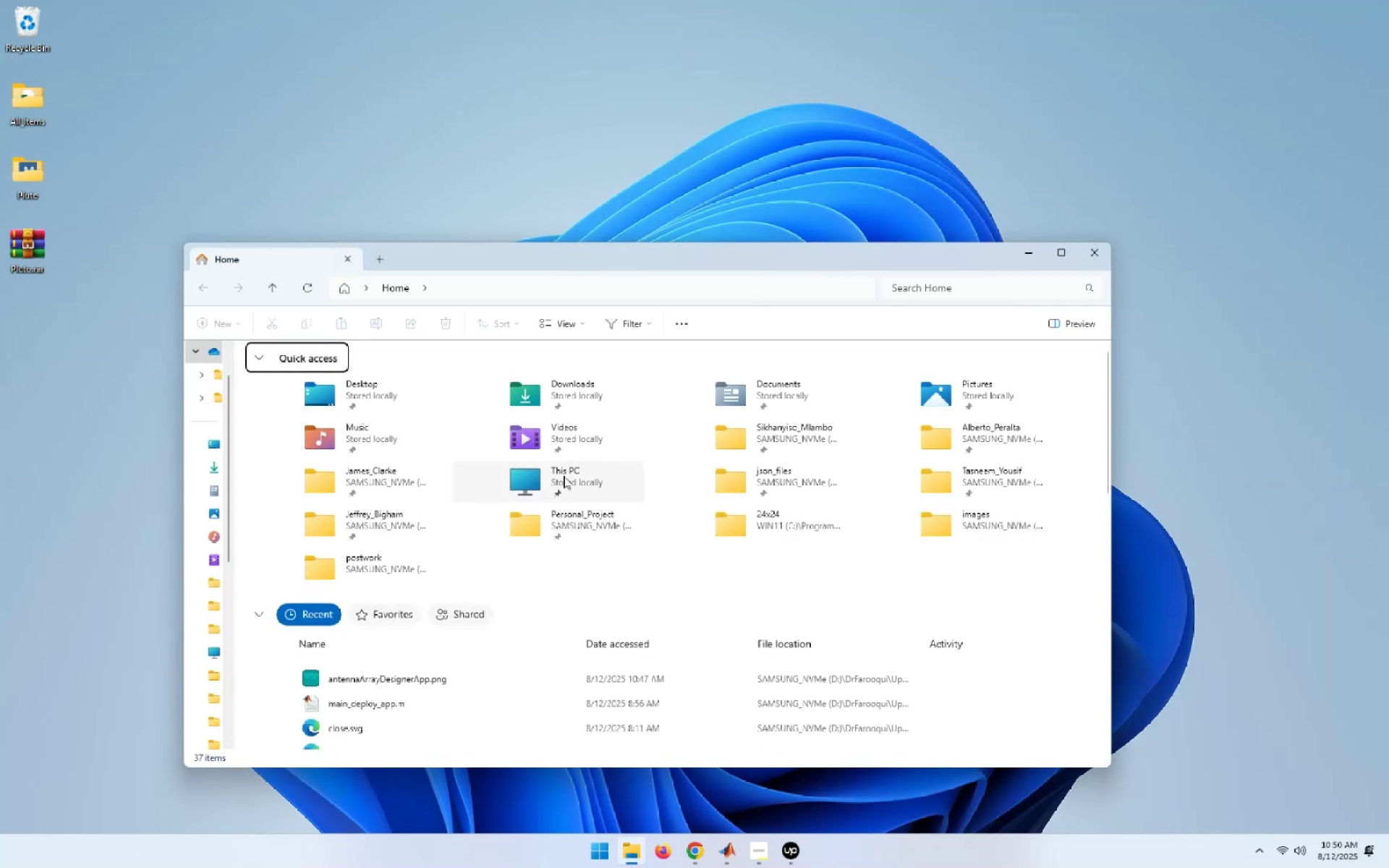 
double_click([383, 483])
 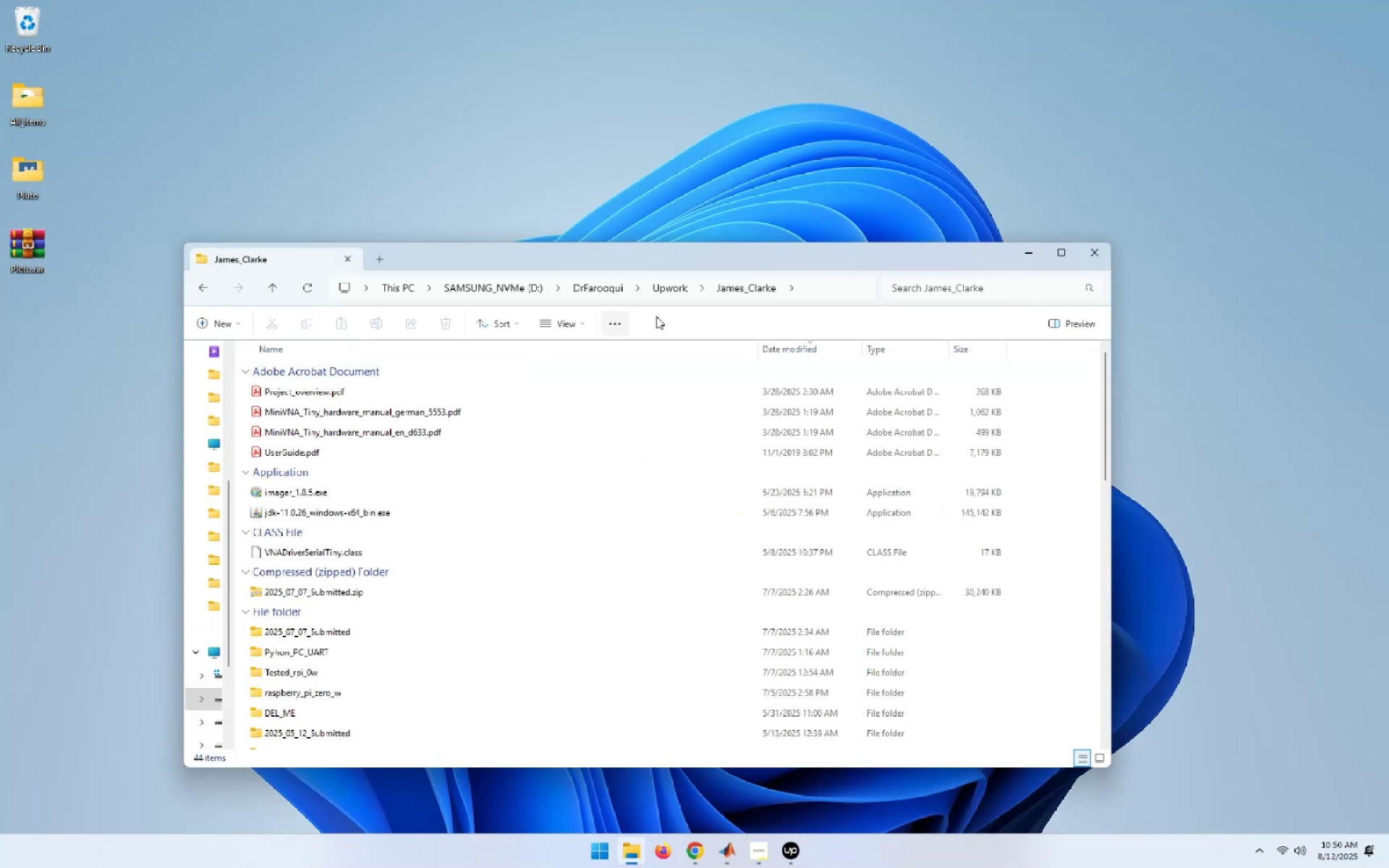 
left_click([676, 286])
 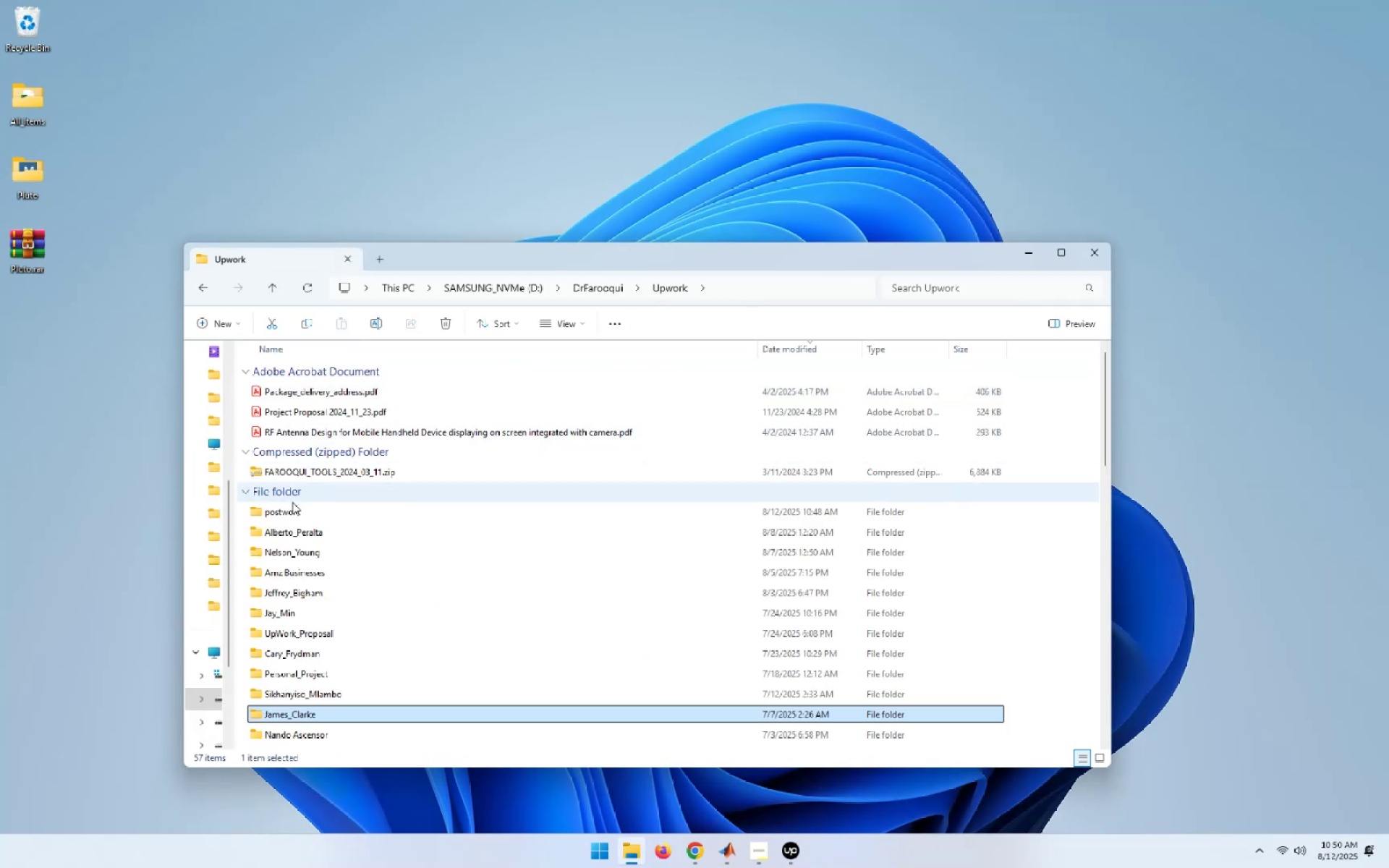 
double_click([291, 503])
 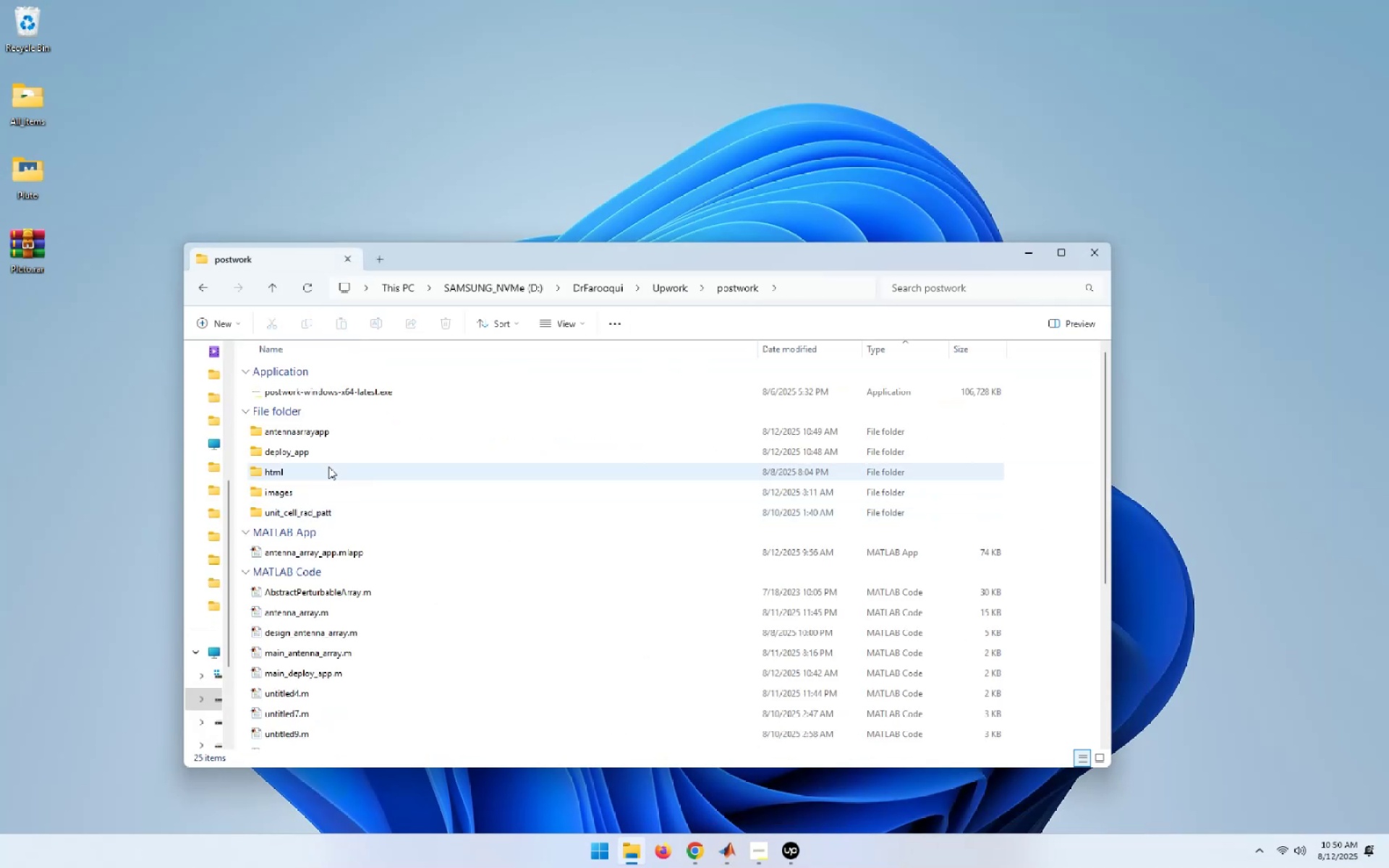 
double_click([331, 432])
 